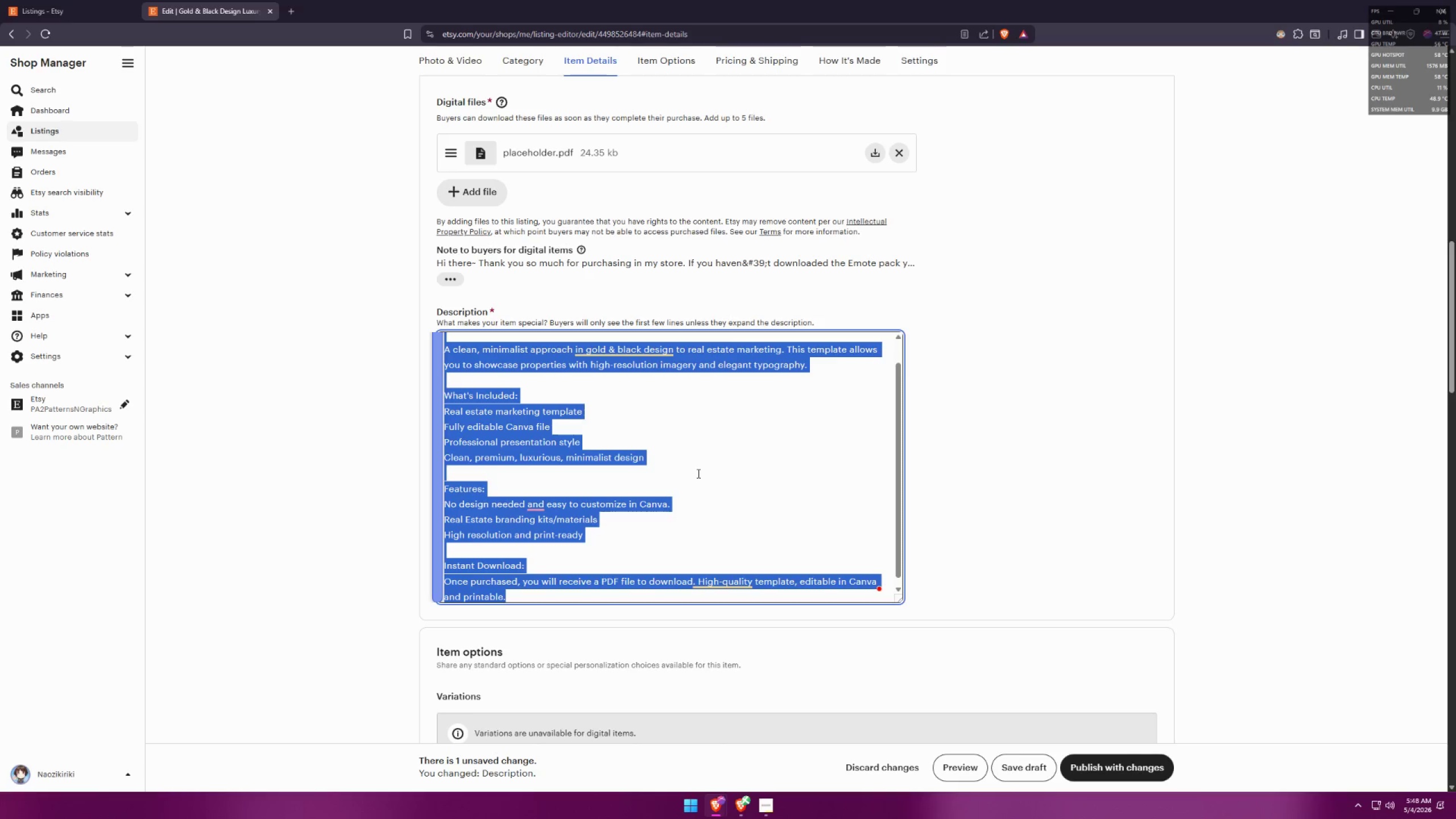 
key(Alt+Tab)
 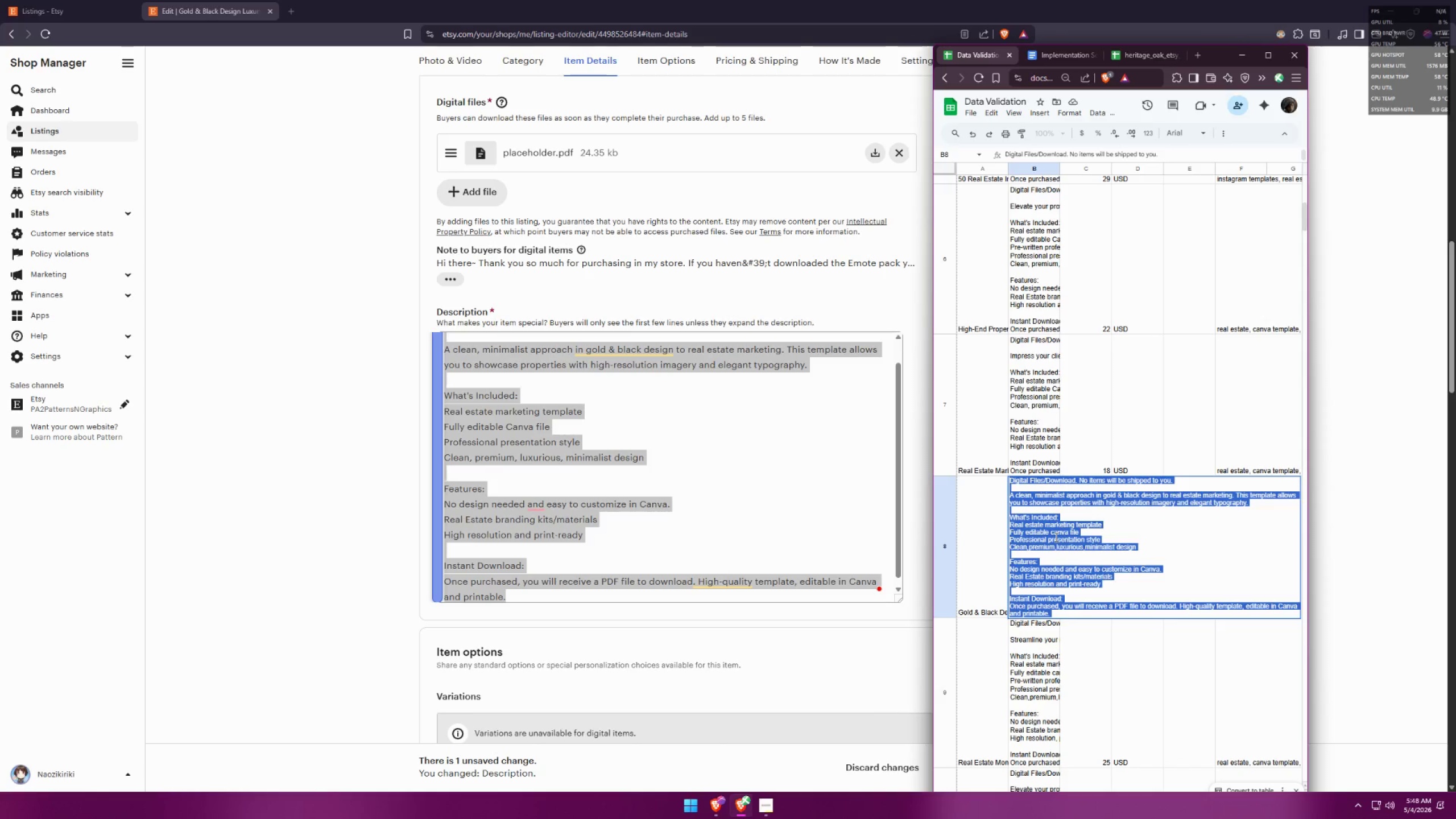 
key(Control+V)
 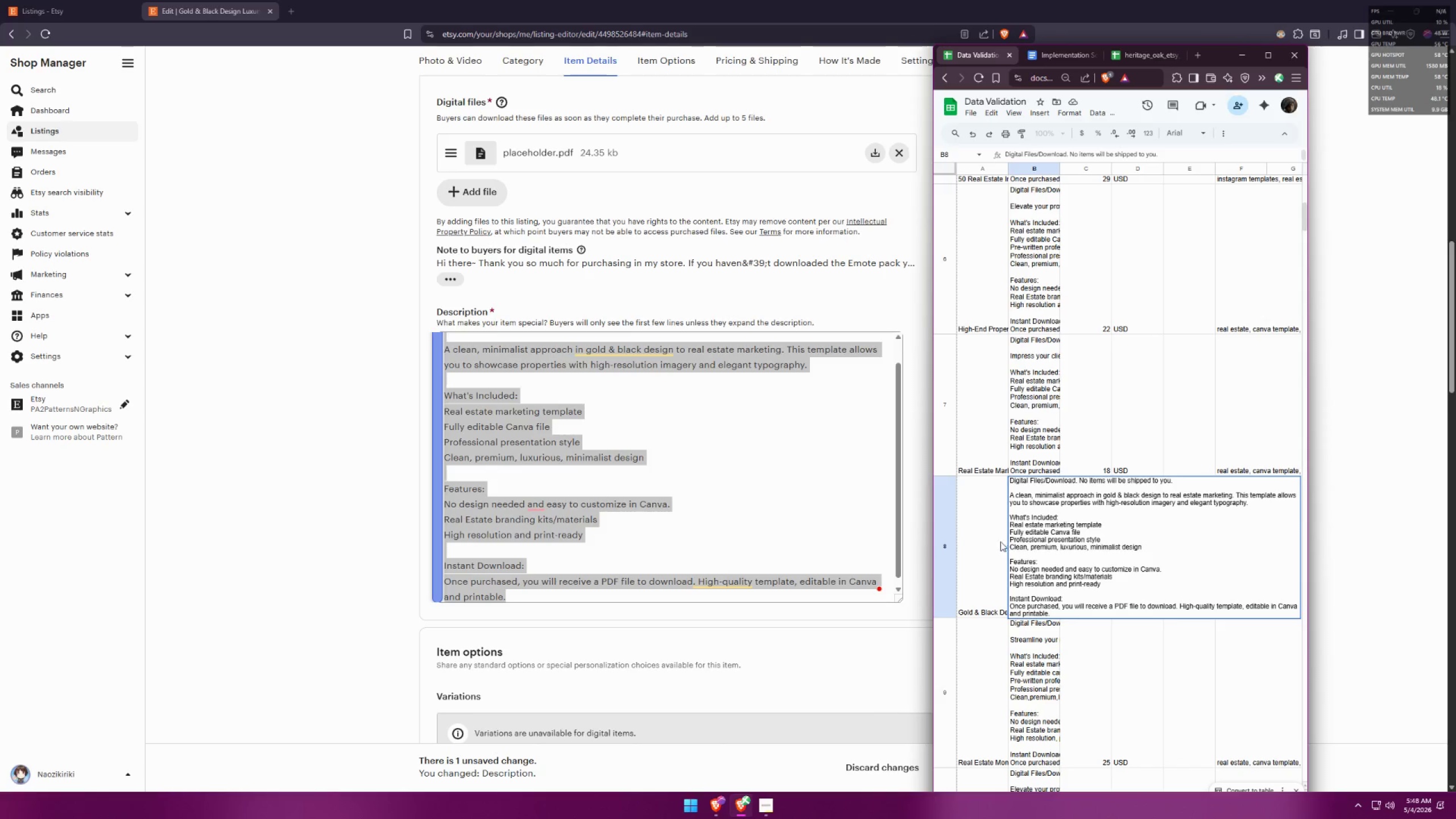 
left_click([991, 542])
 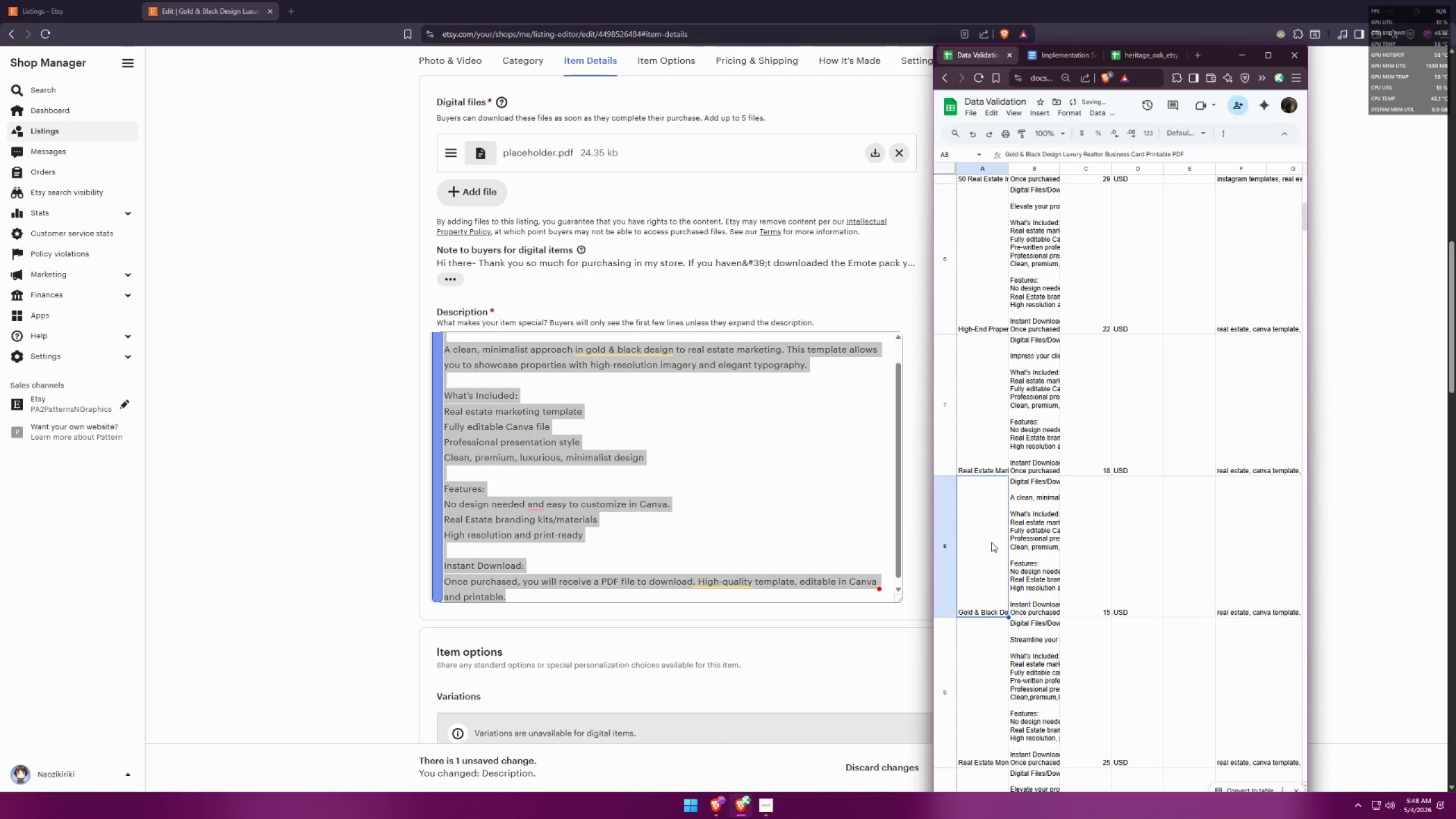 
left_click([1036, 533])
 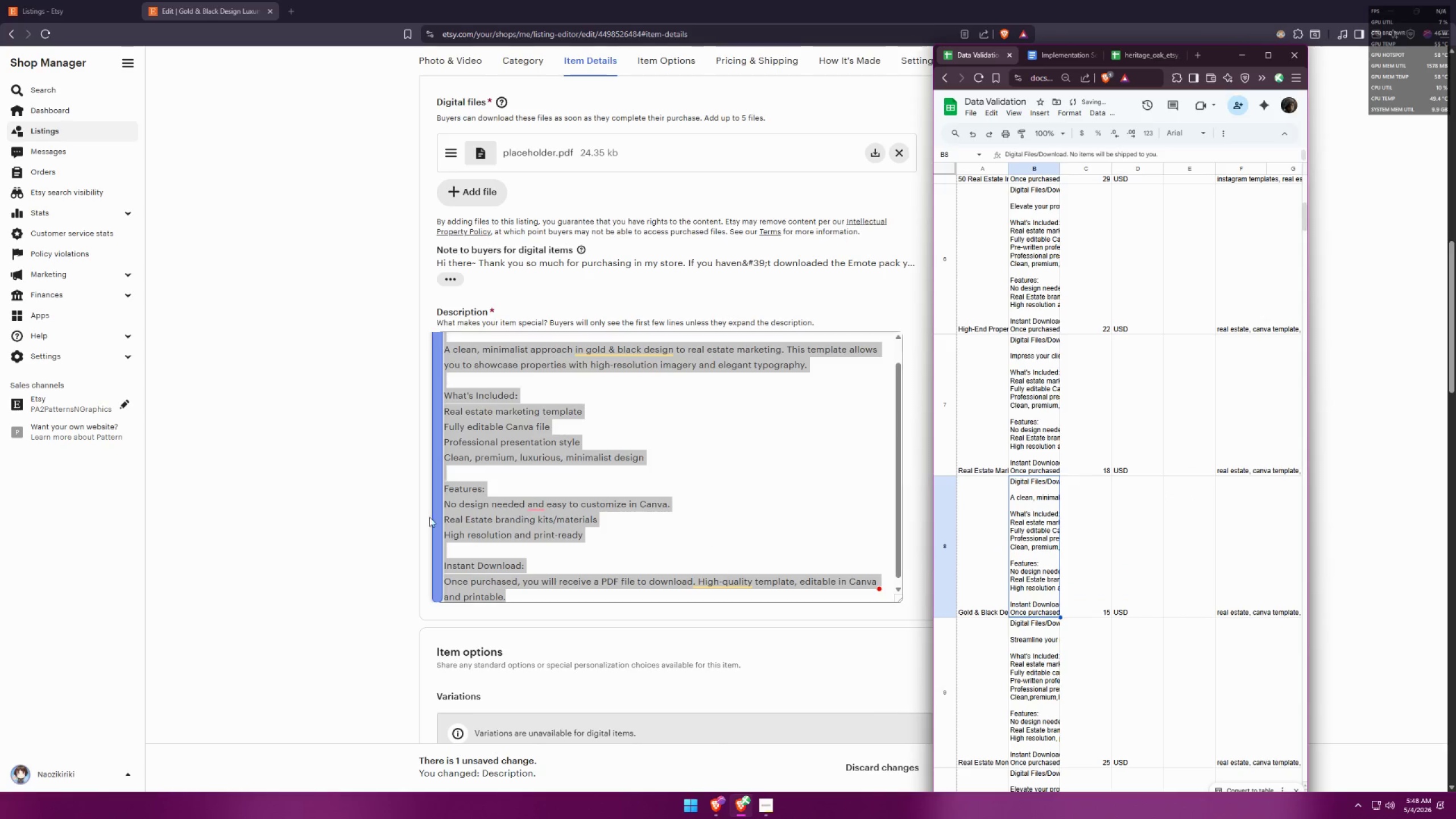 
left_click([309, 520])
 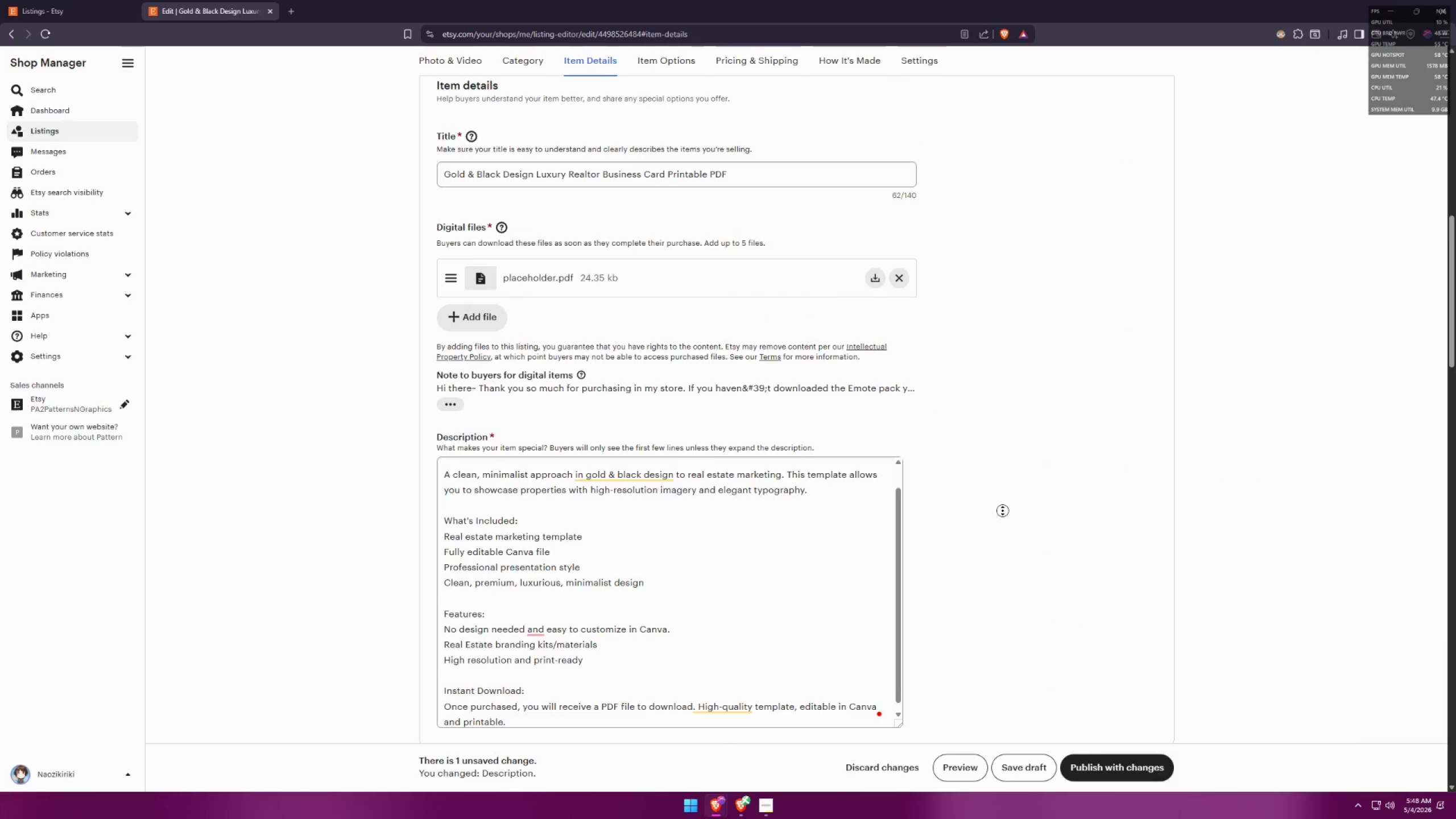 
key(Meta+Shift+S)
 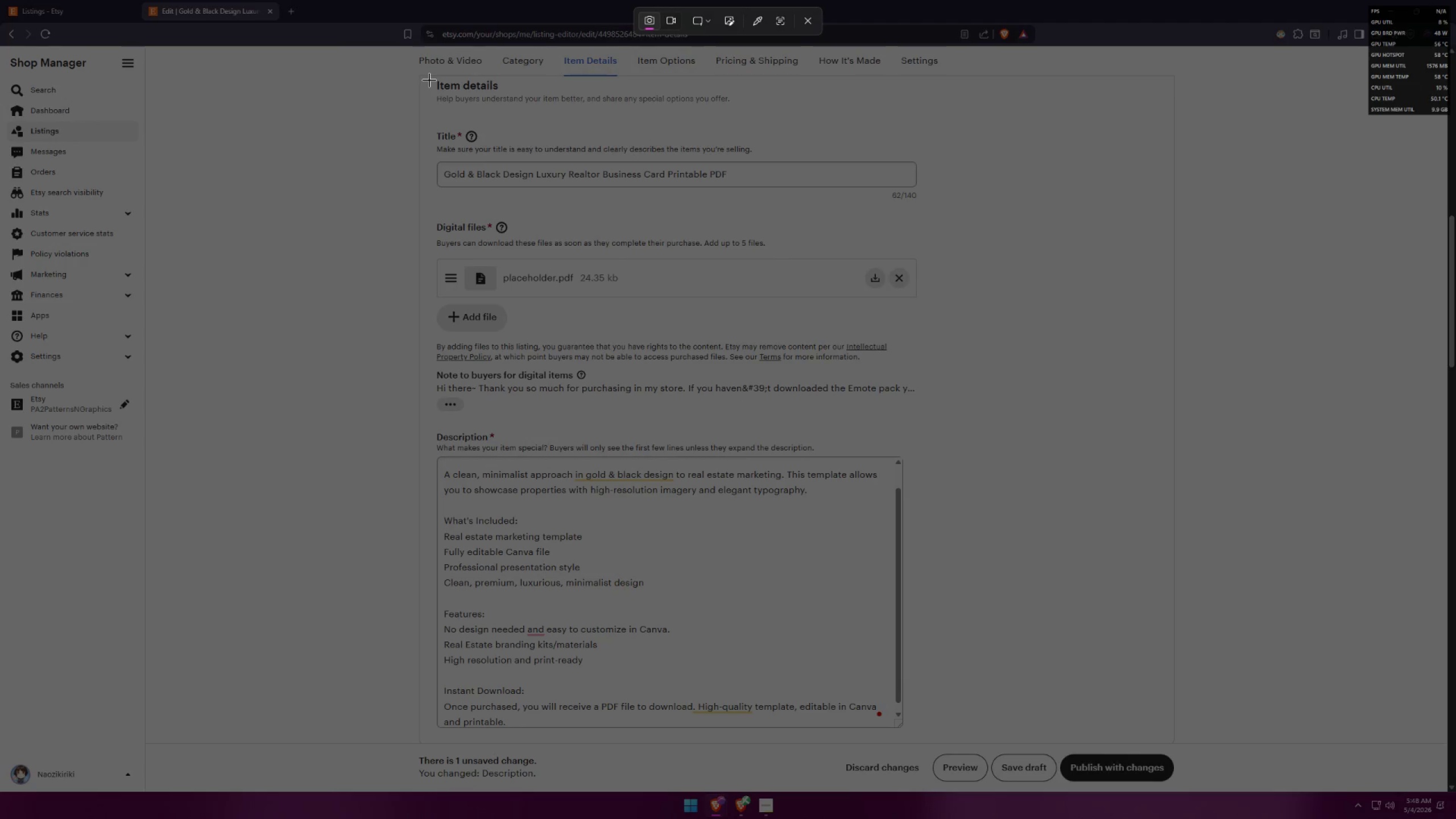 
left_click_drag(start_coordinate=[429, 78], to_coordinate=[950, 735])
 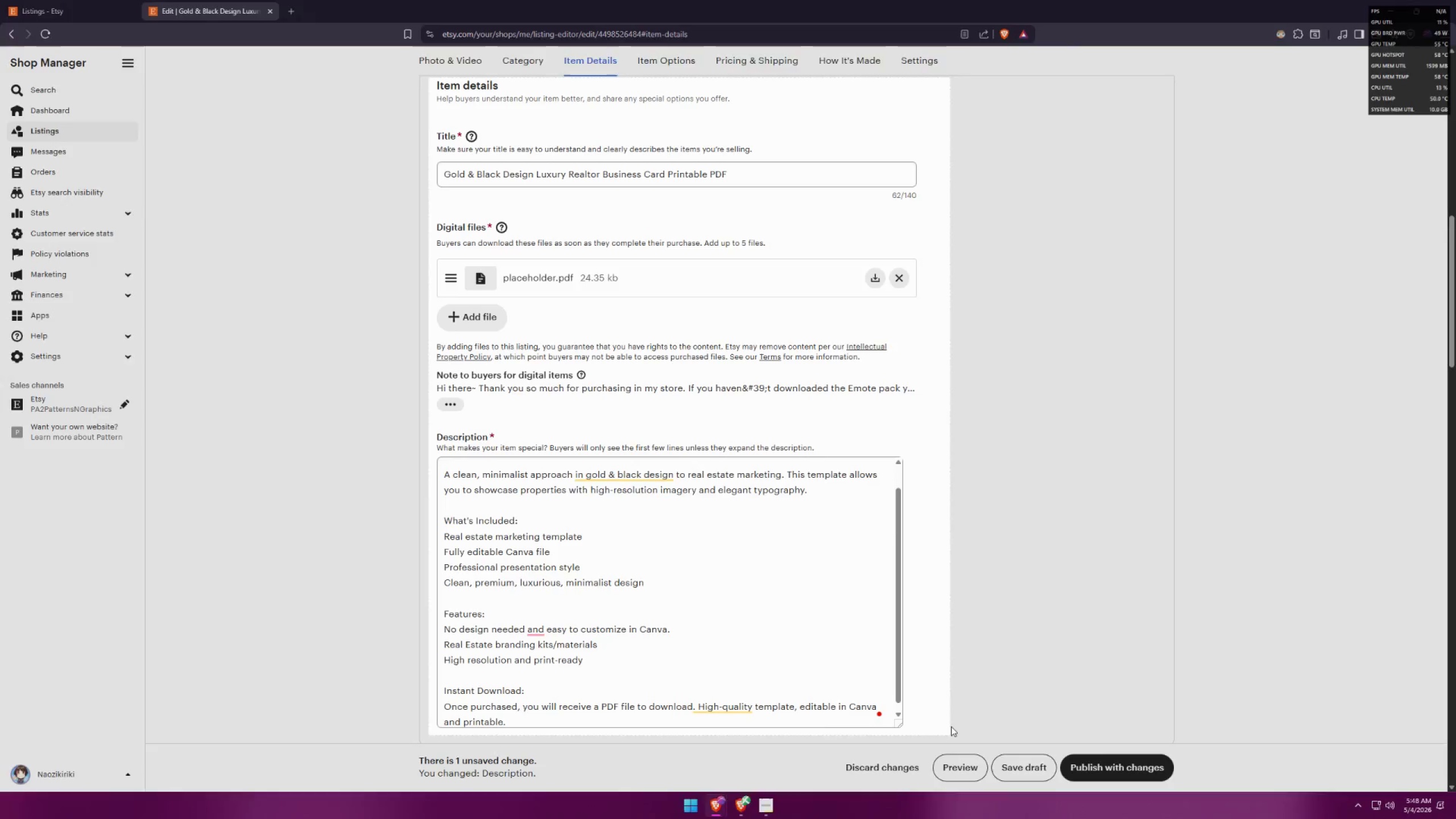 
key(Alt+AltLeft)
 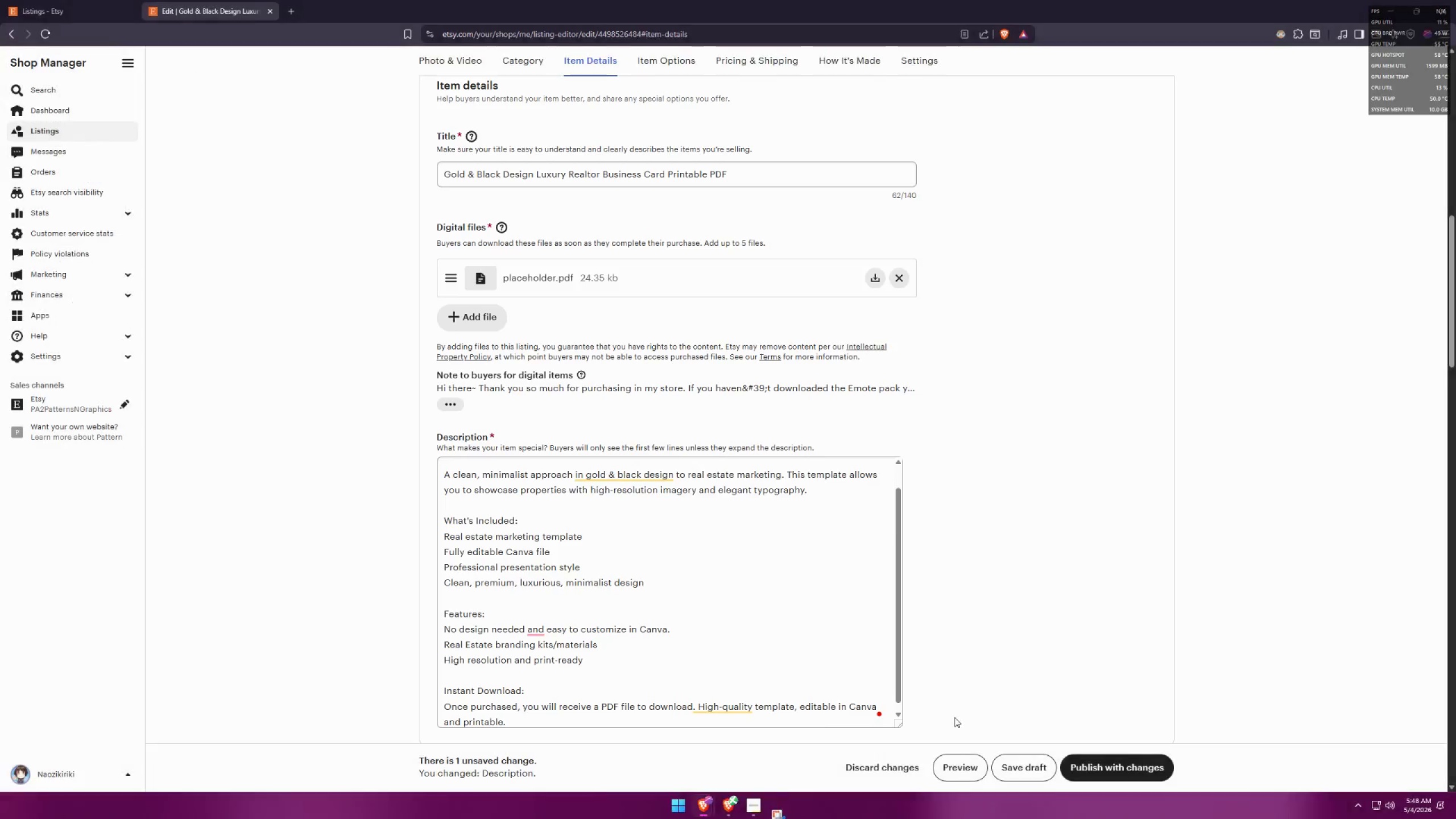 
key(Alt+Tab)
 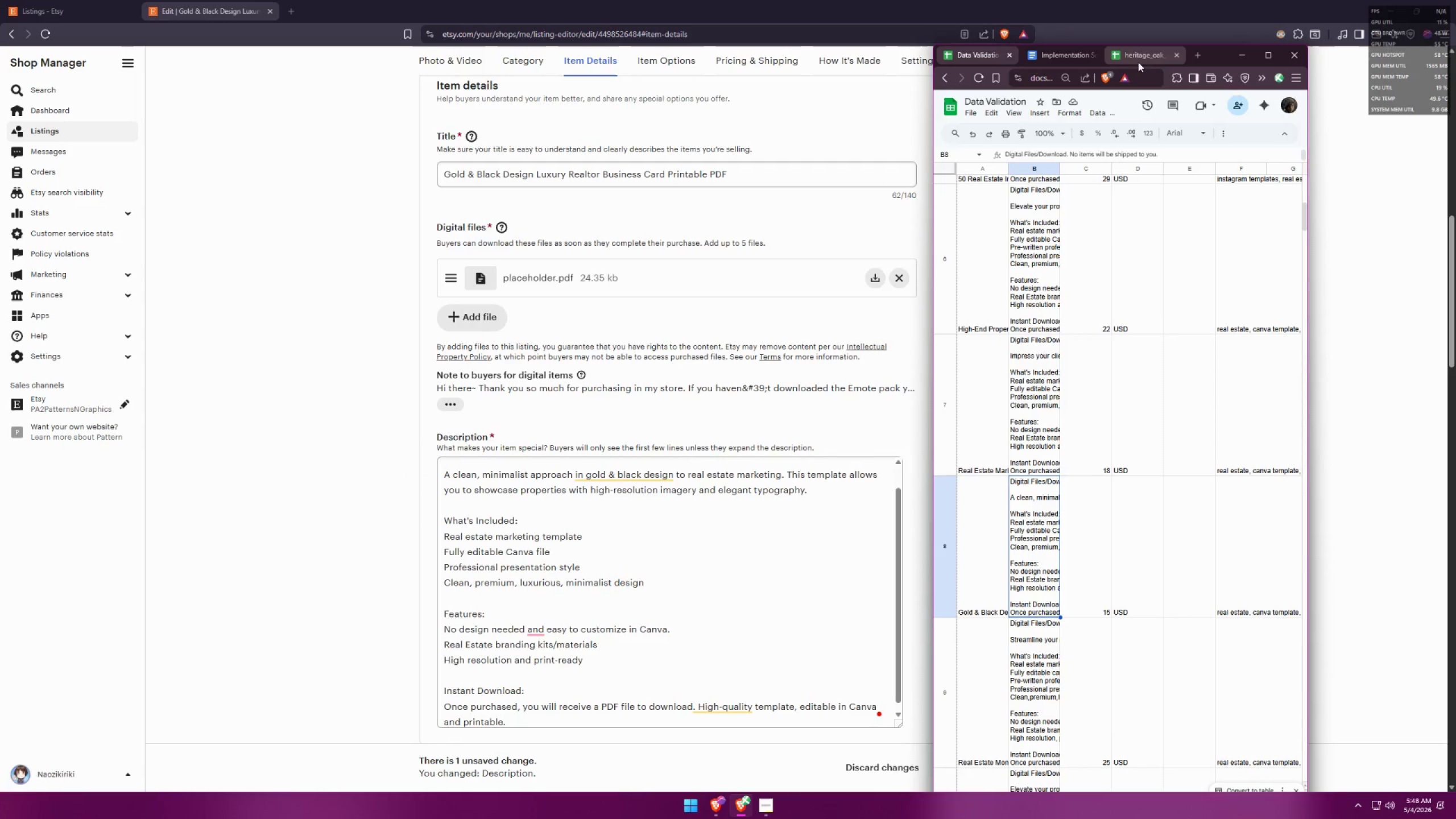 
left_click([1065, 53])
 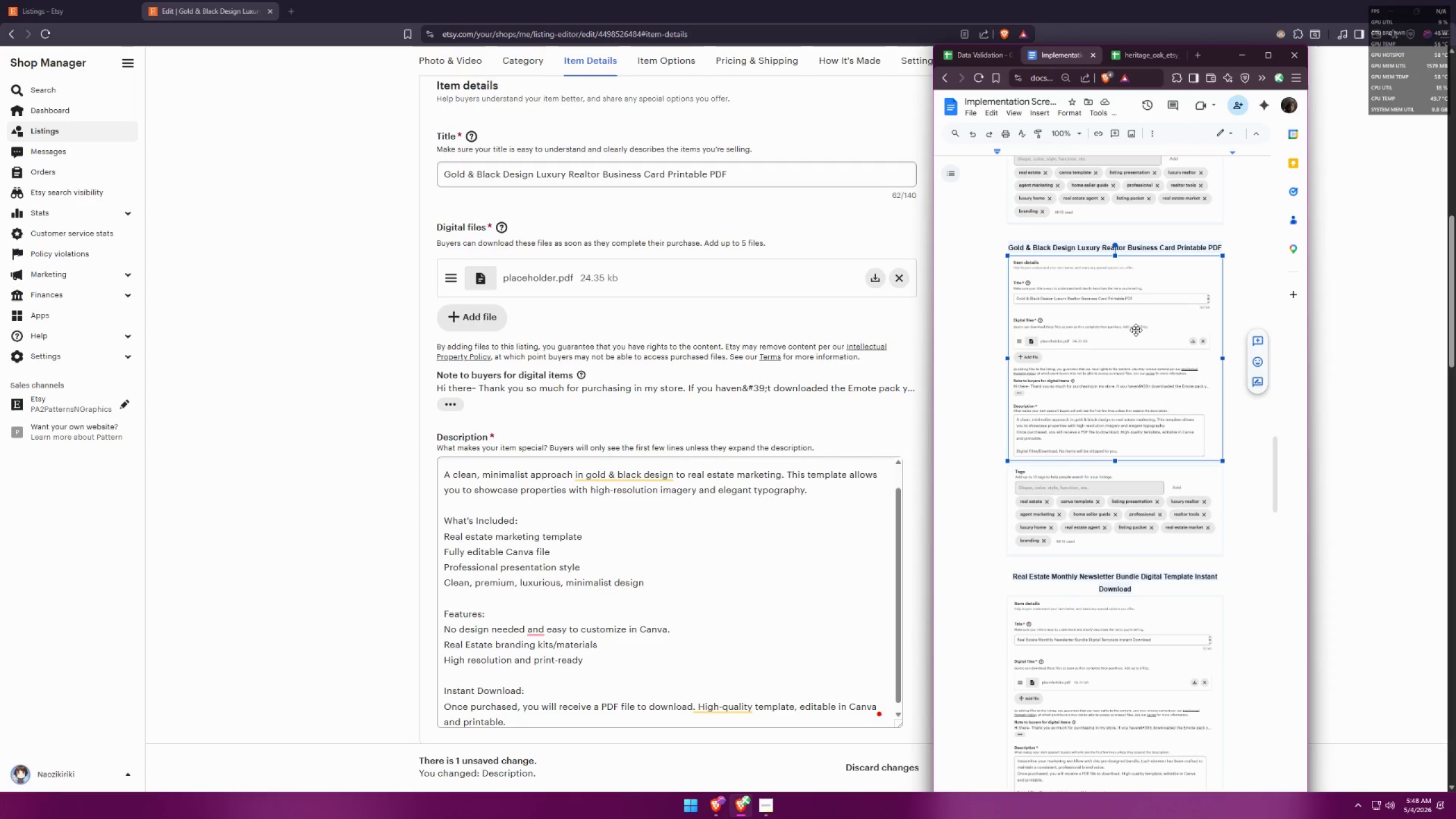 
key(Backspace)
 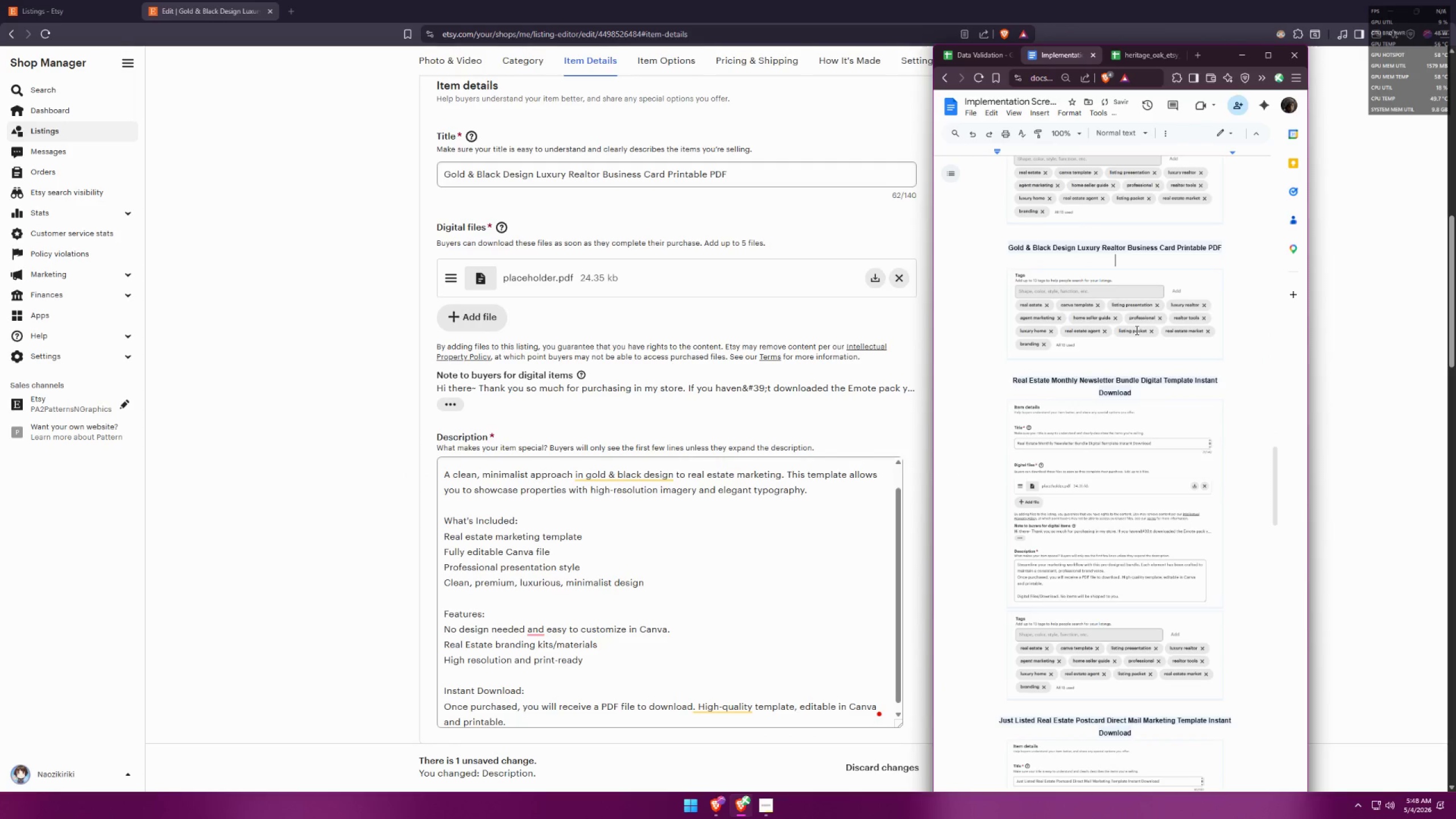 
key(Control+ControlLeft)
 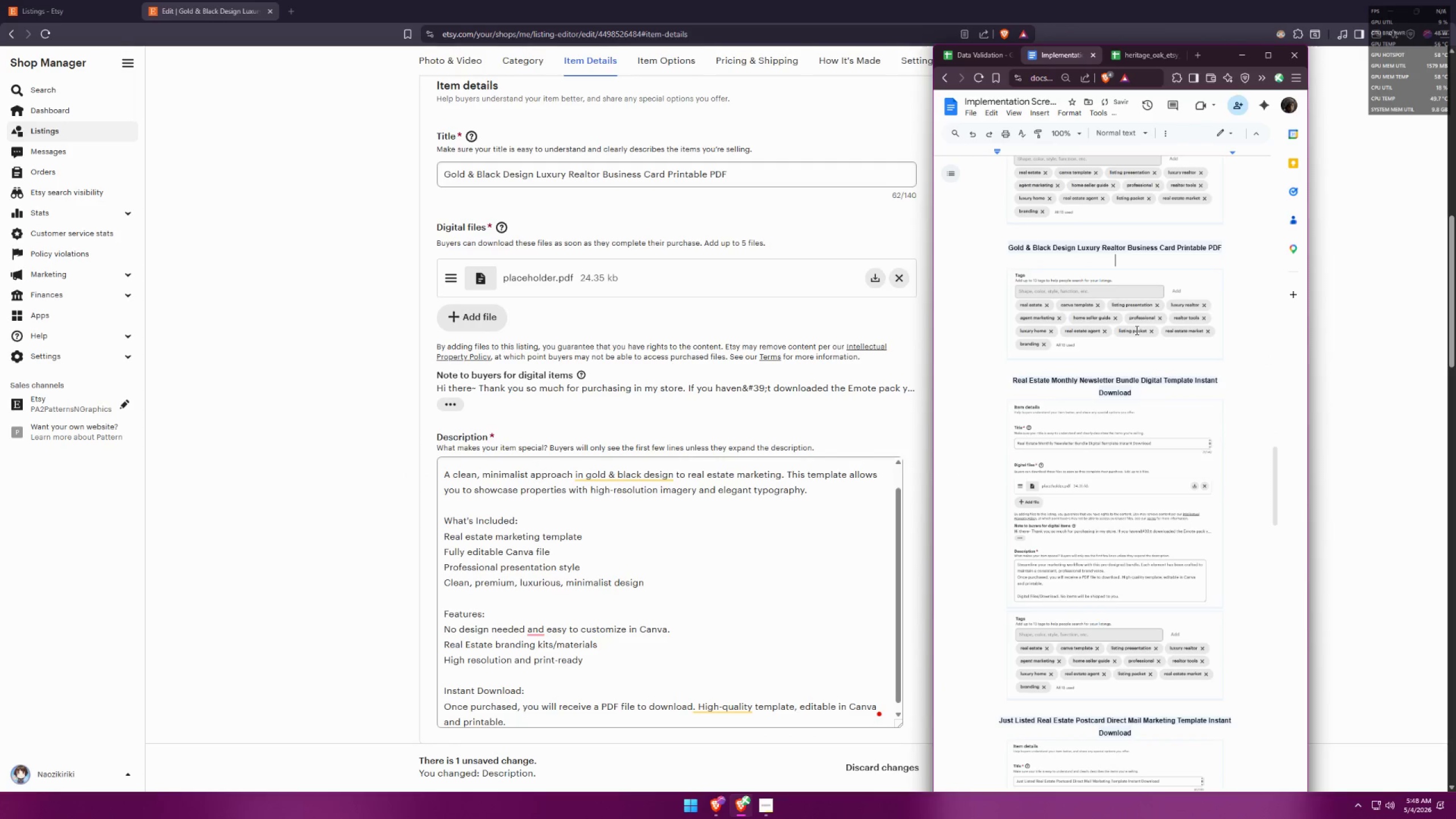 
key(Control+V)
 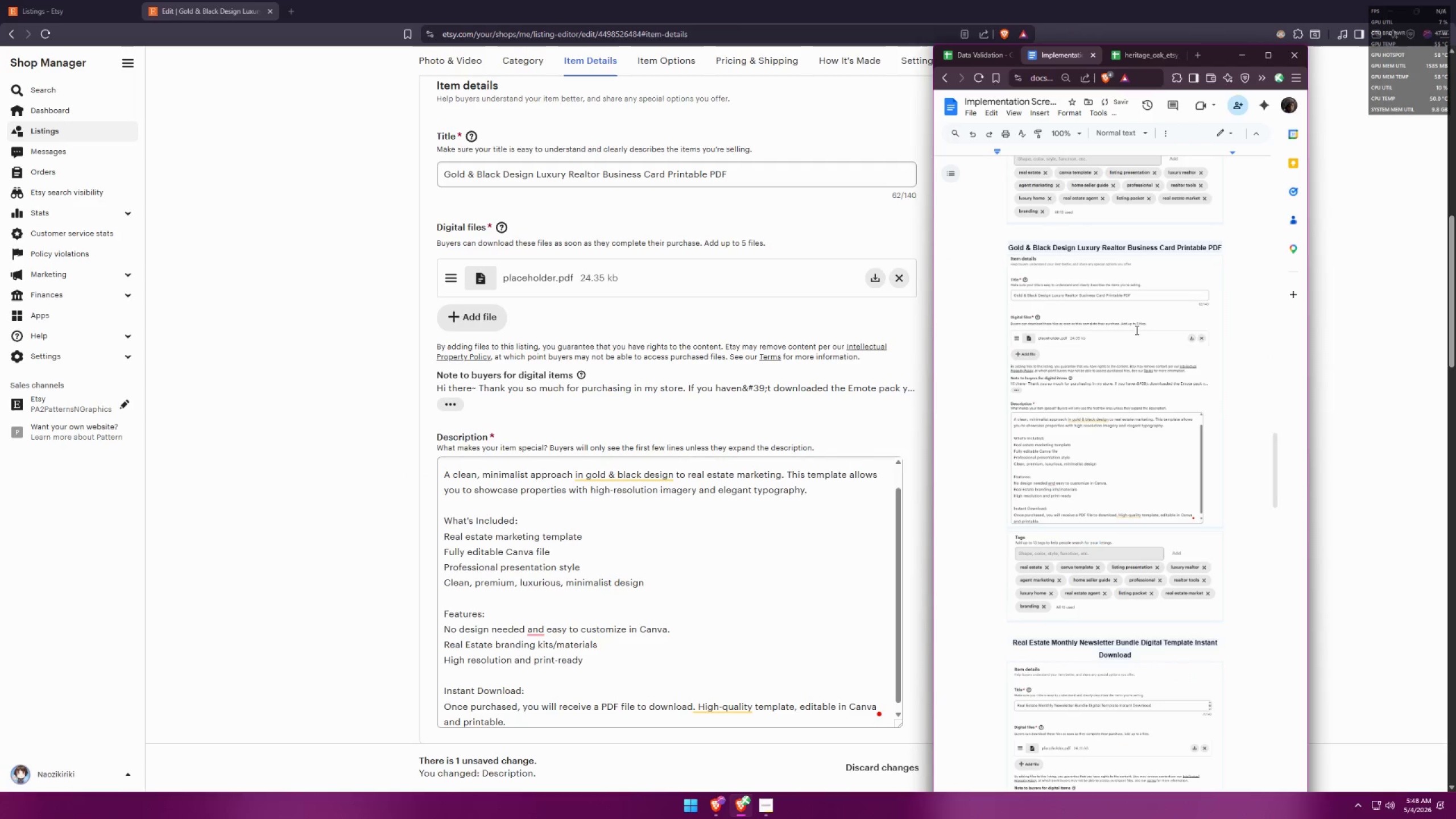 
scroll: coordinate [1144, 326], scroll_direction: down, amount: 6.0
 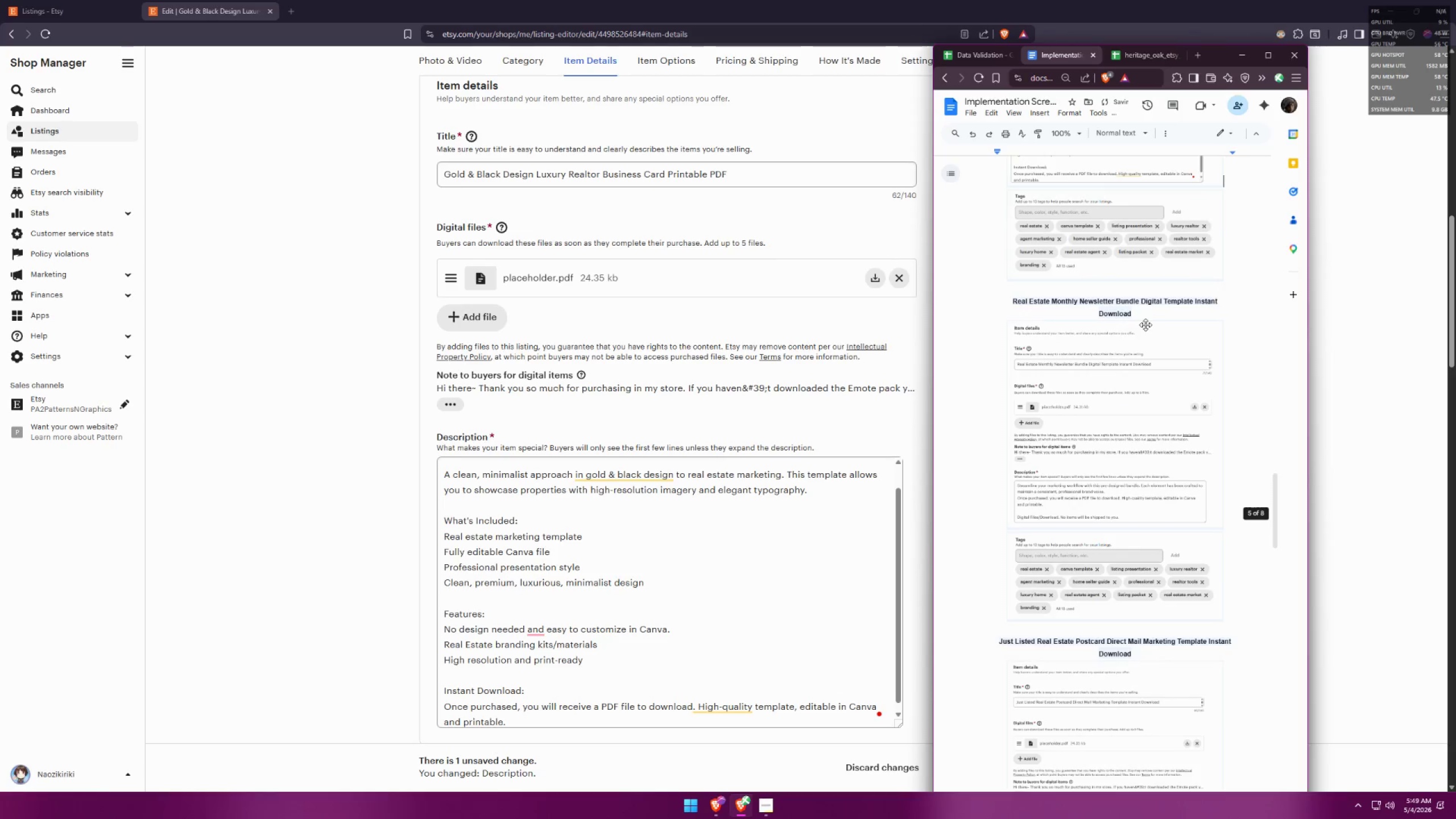 
left_click([1073, 420])
 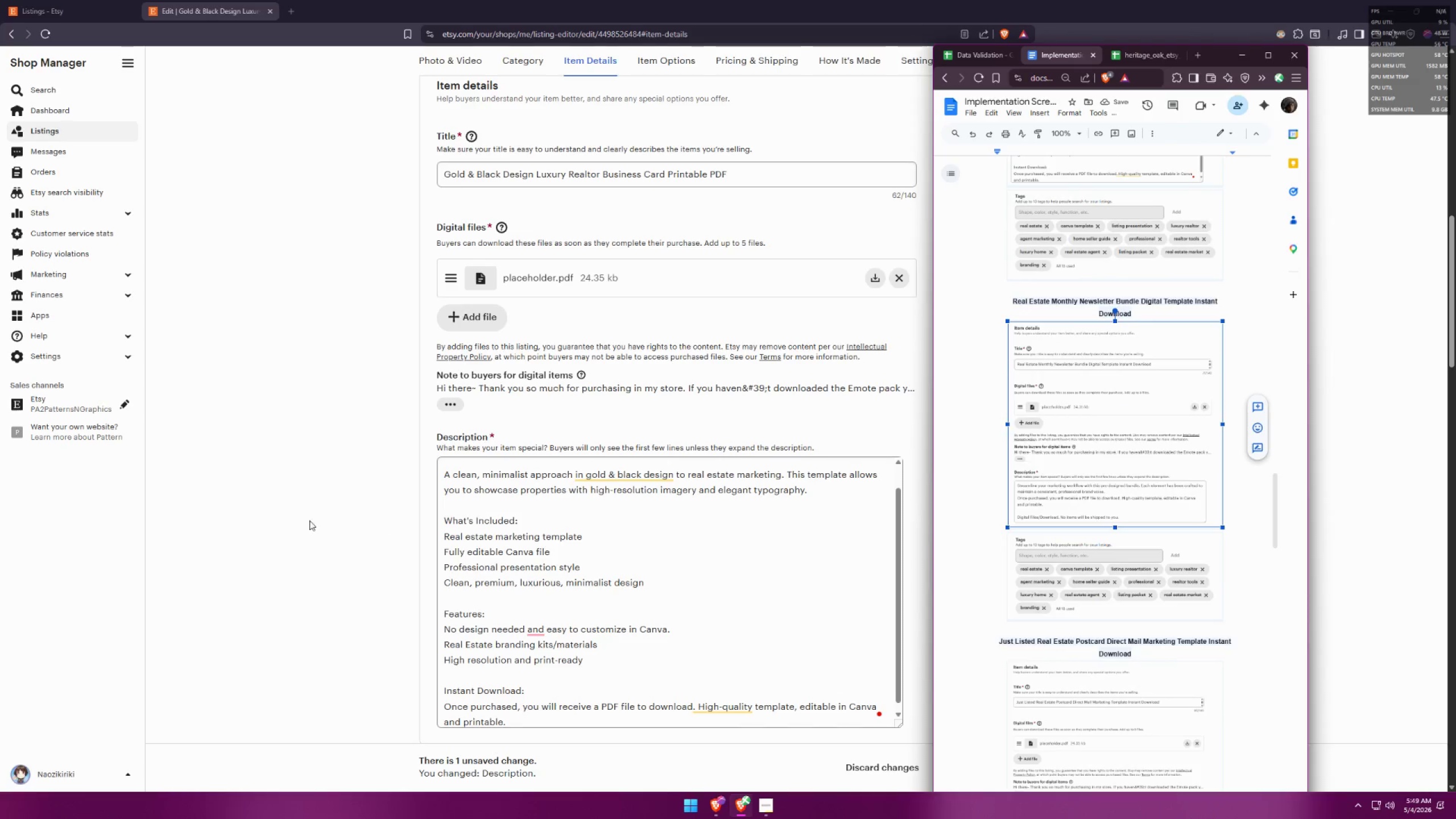 
left_click([221, 528])
 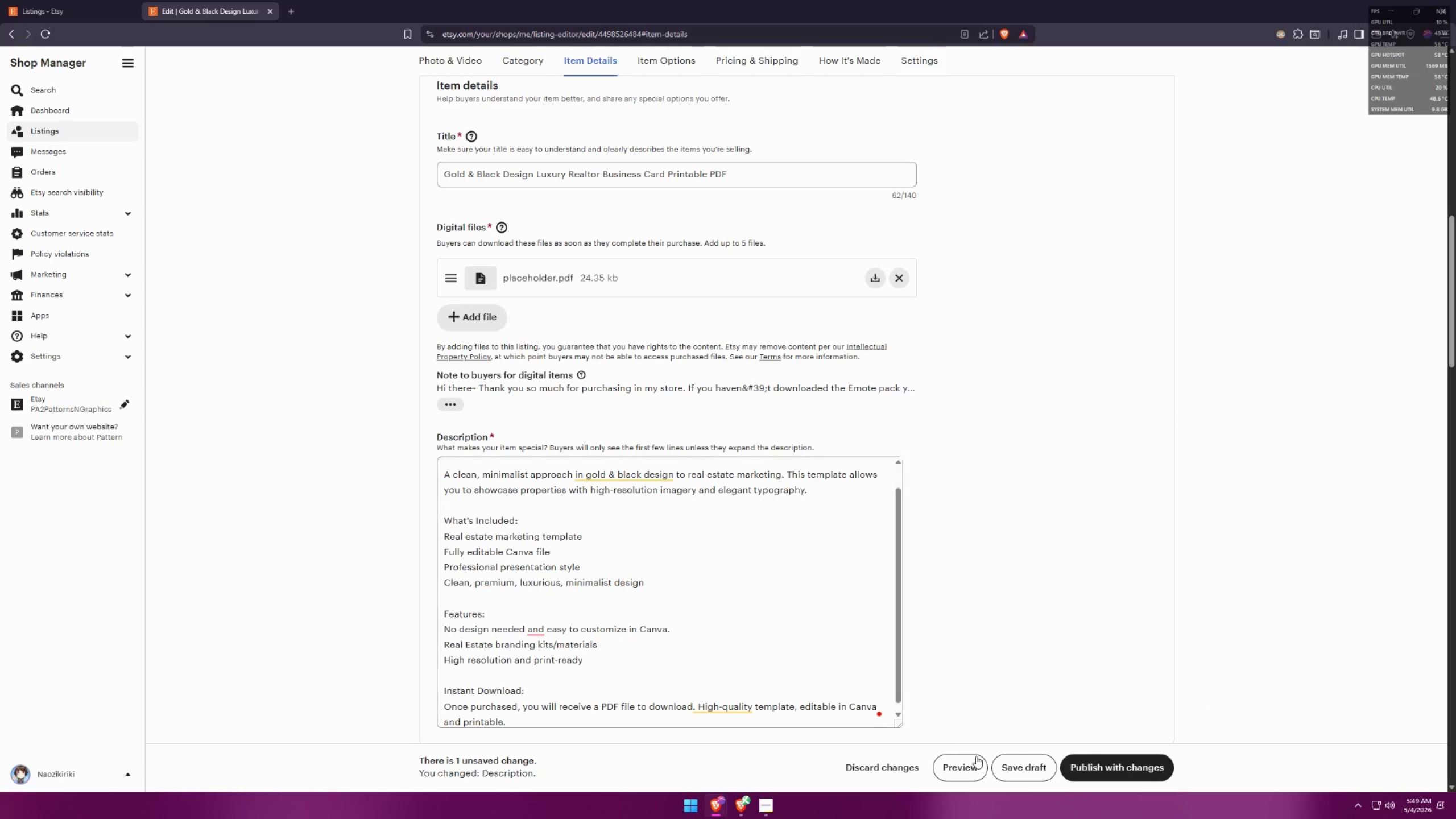 
left_click([1020, 761])
 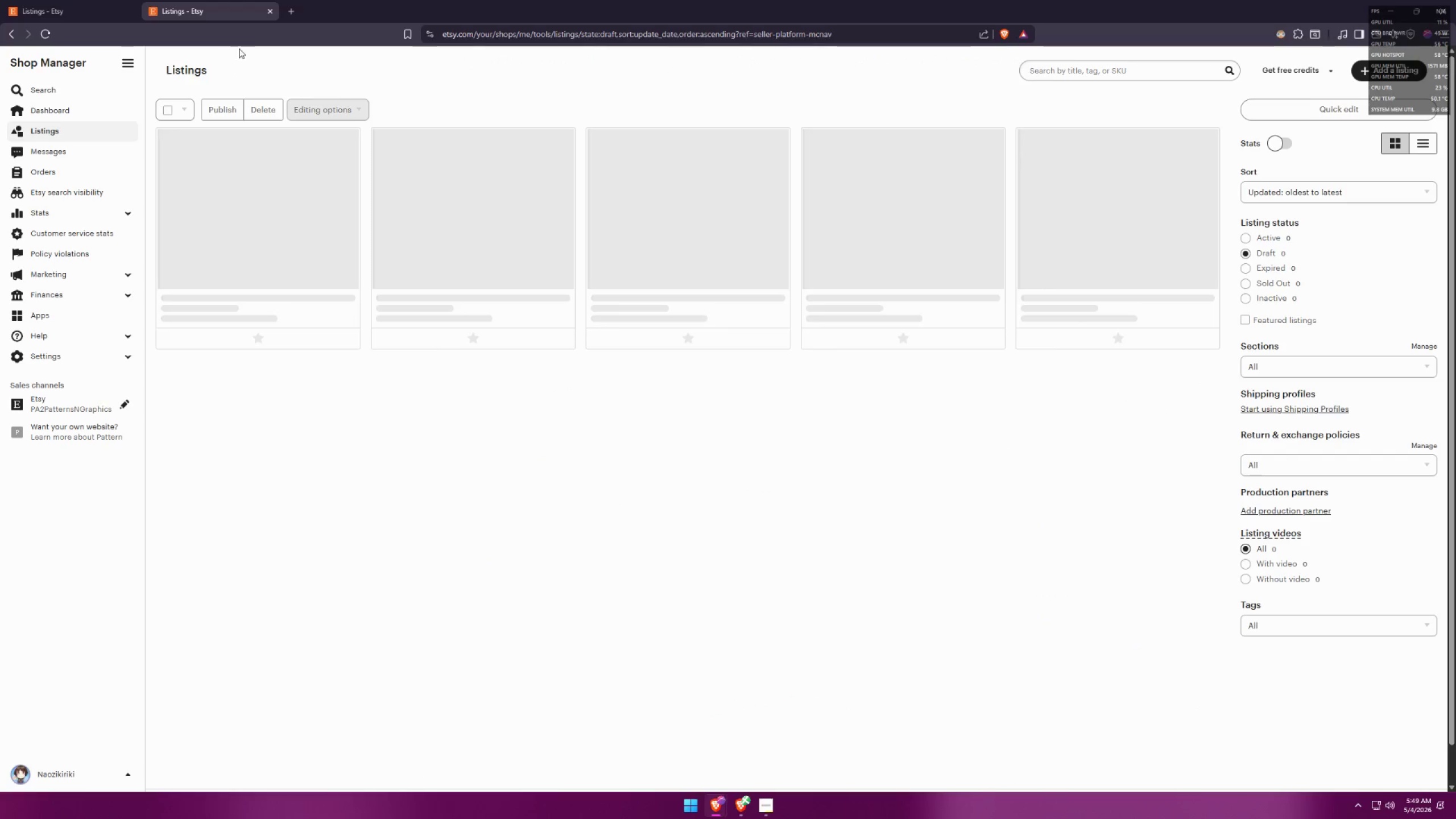 
left_click([271, 12])
 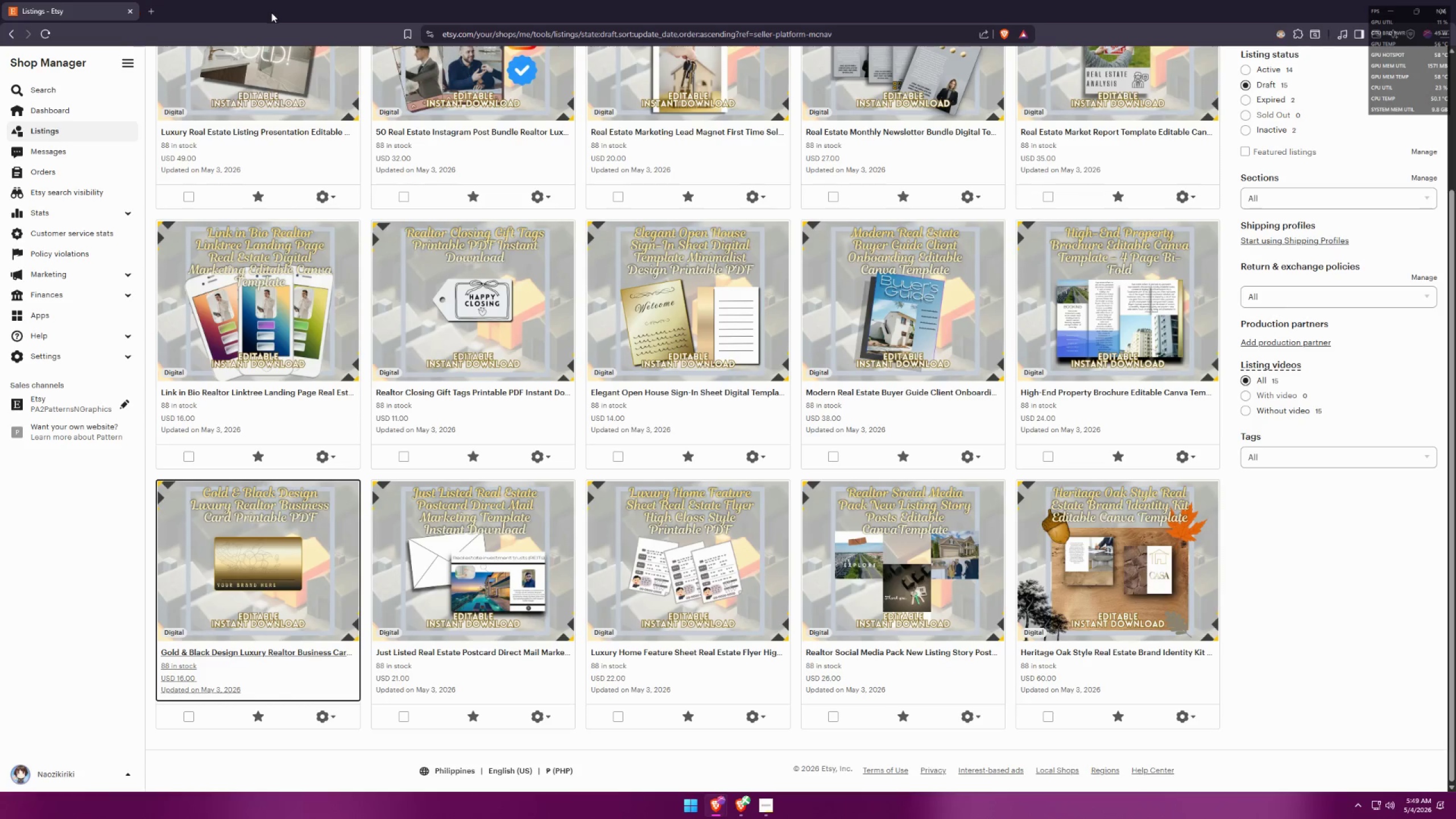 
key(Alt+AltLeft)
 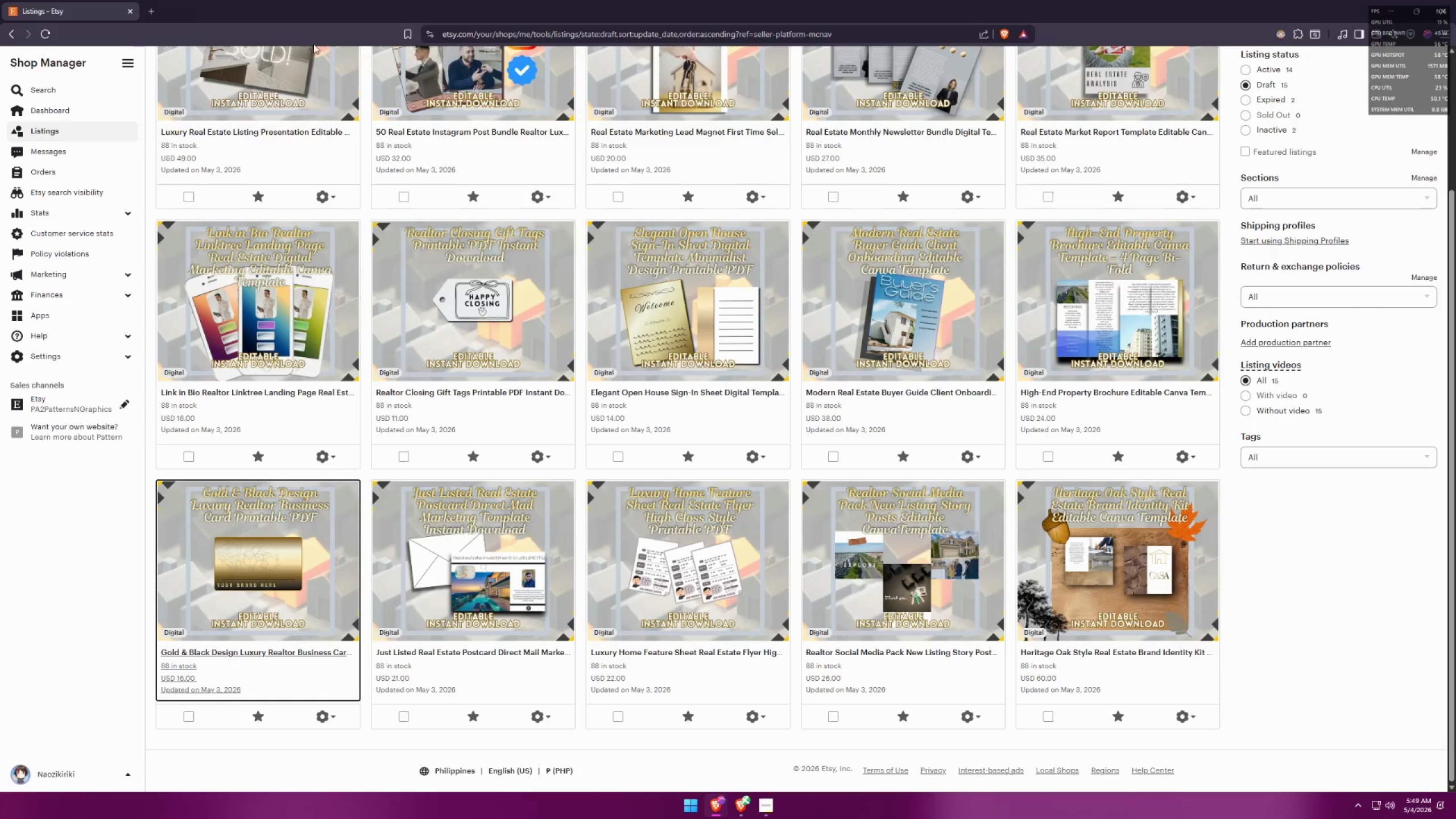 
key(Alt+Tab)
 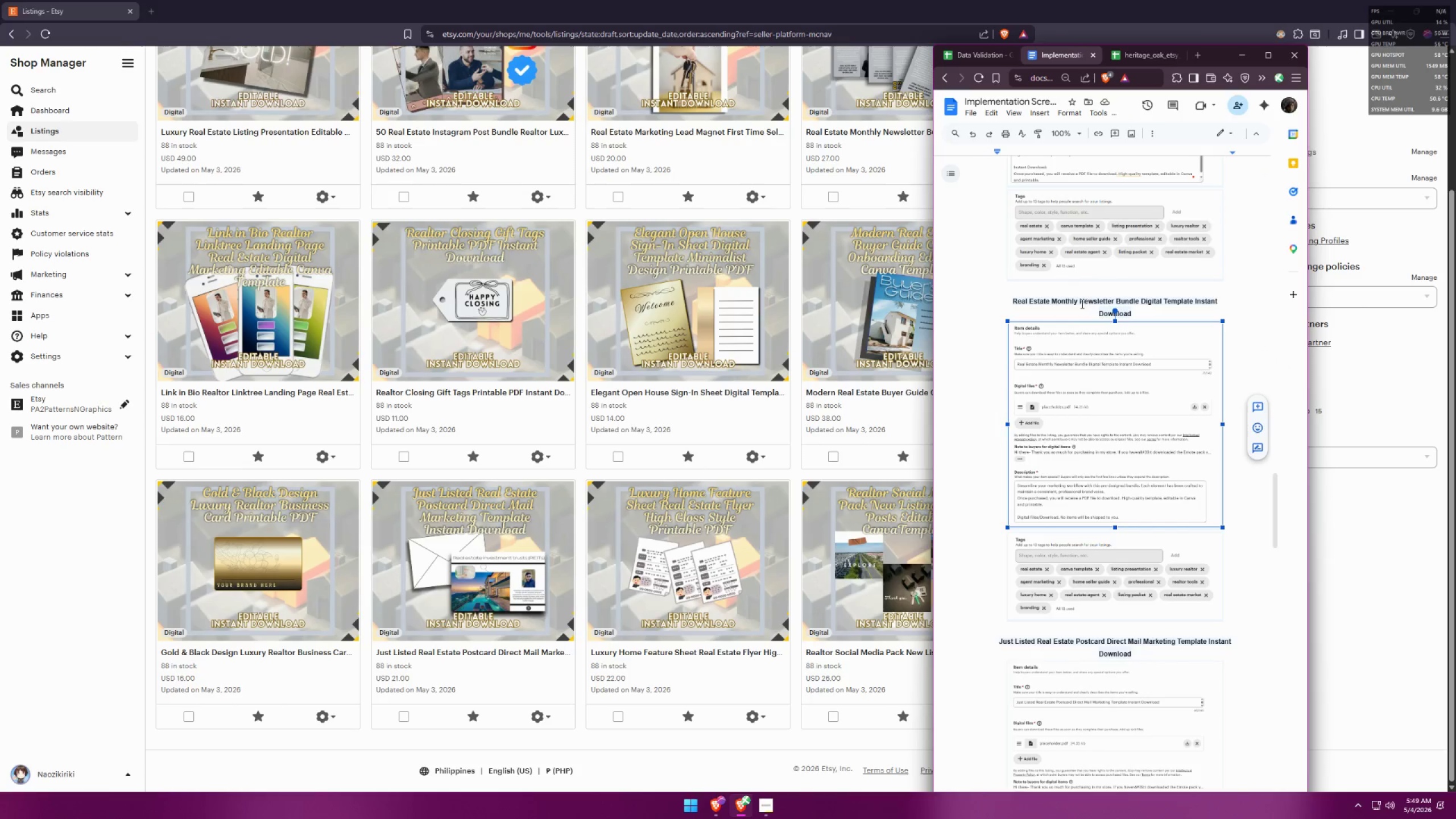 
key(Alt+AltLeft)
 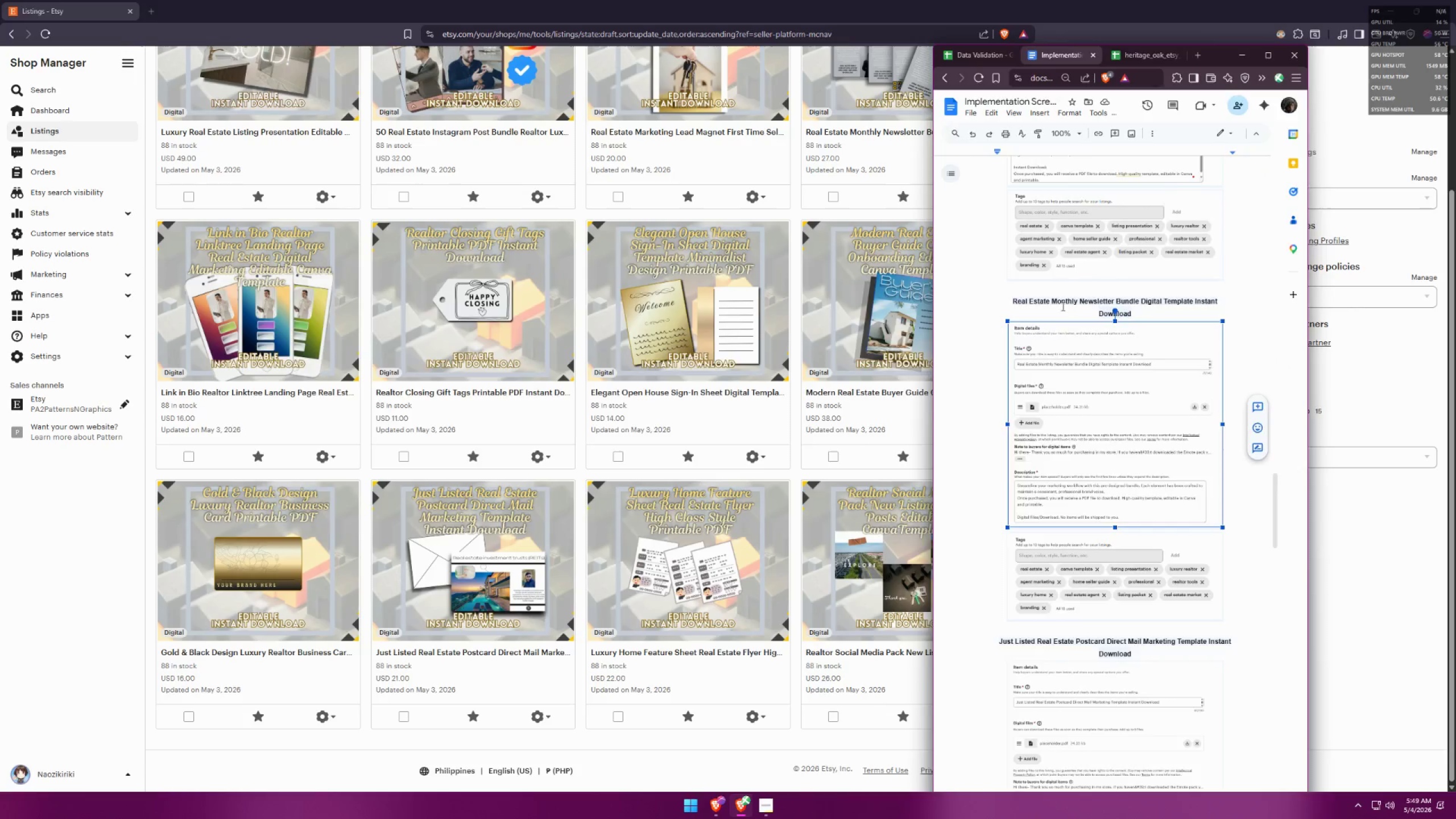 
key(Alt+Tab)
 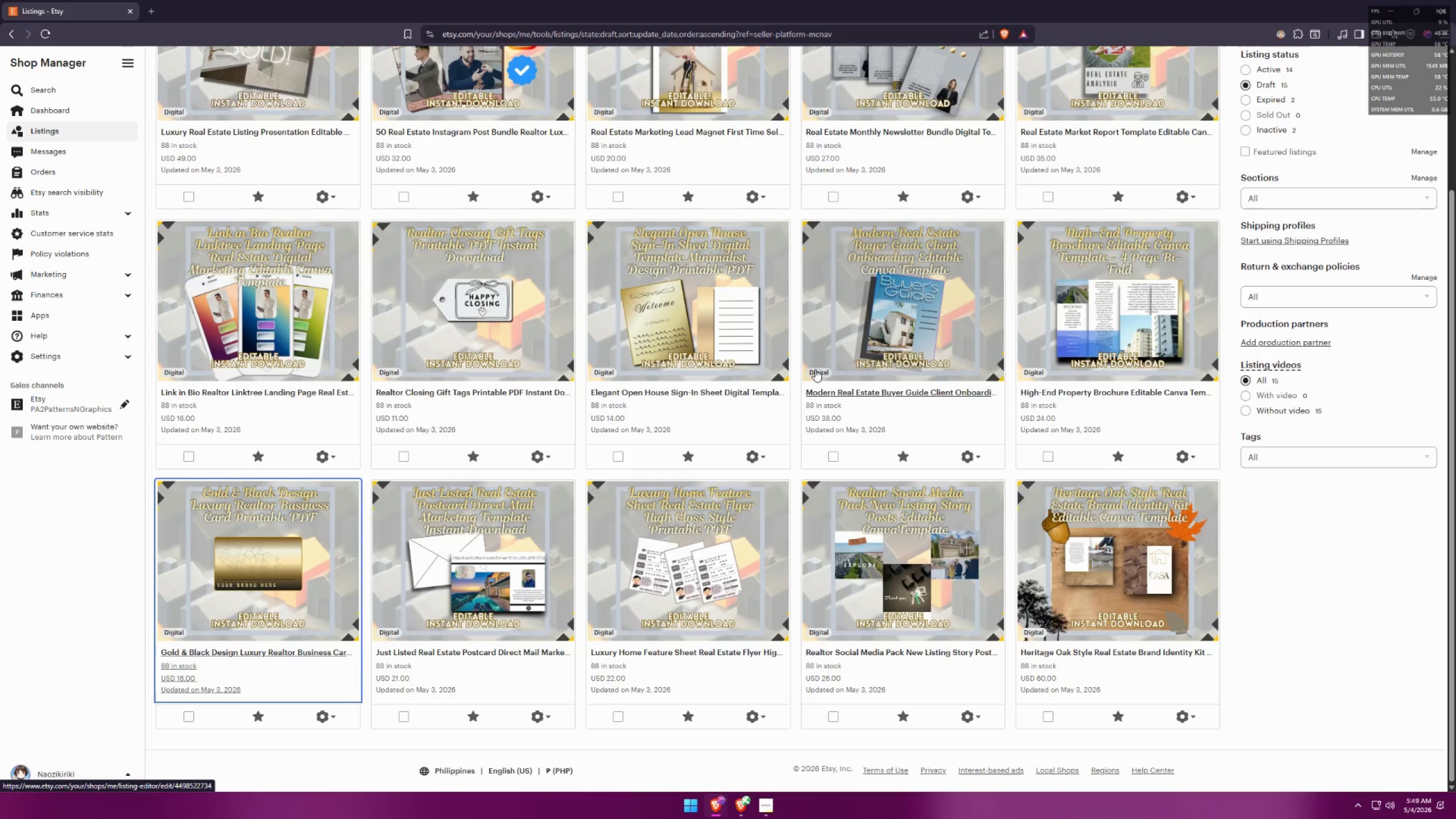 
scroll: coordinate [828, 359], scroll_direction: up, amount: 4.0
 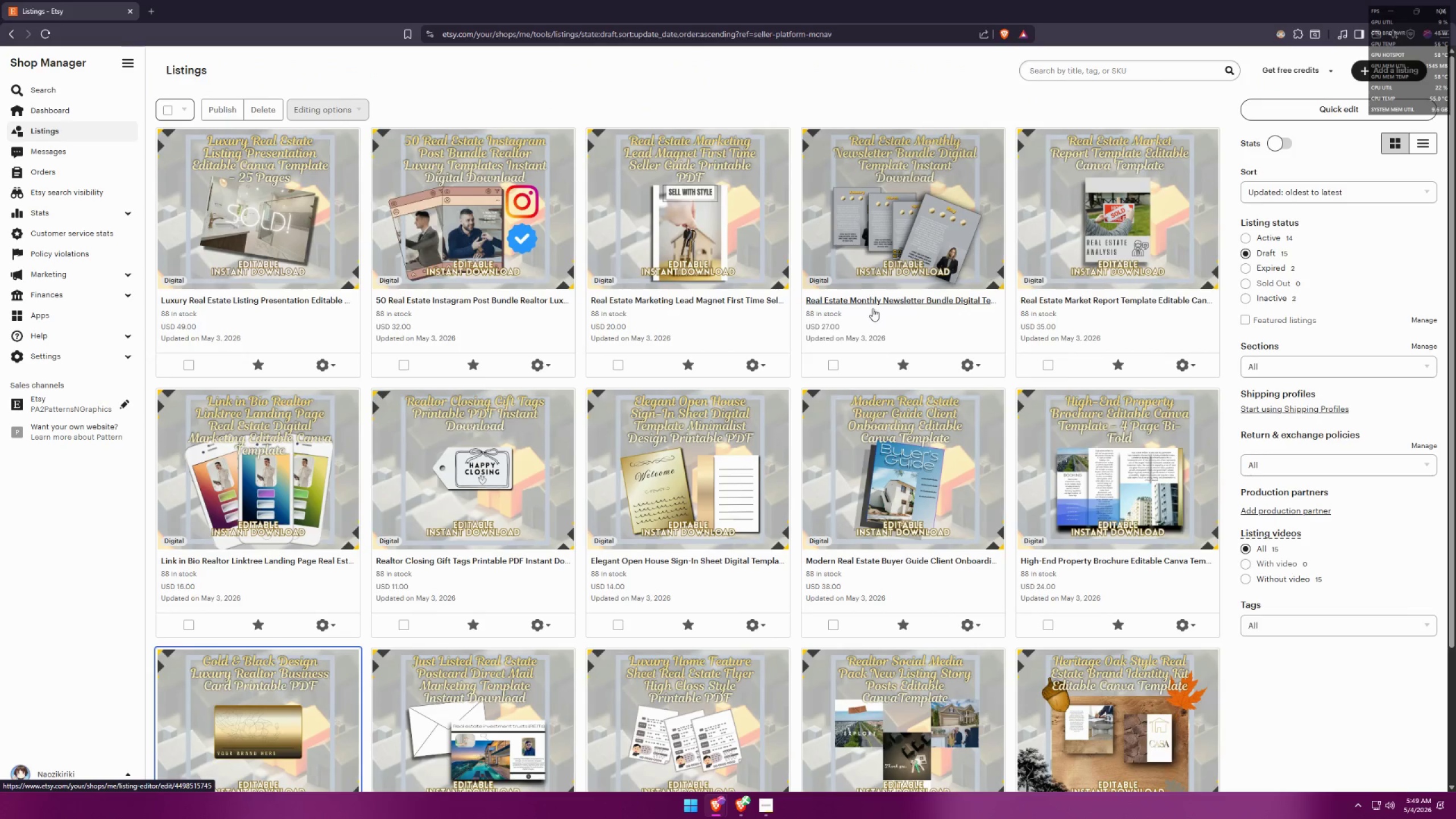 
middle_click([876, 303])
 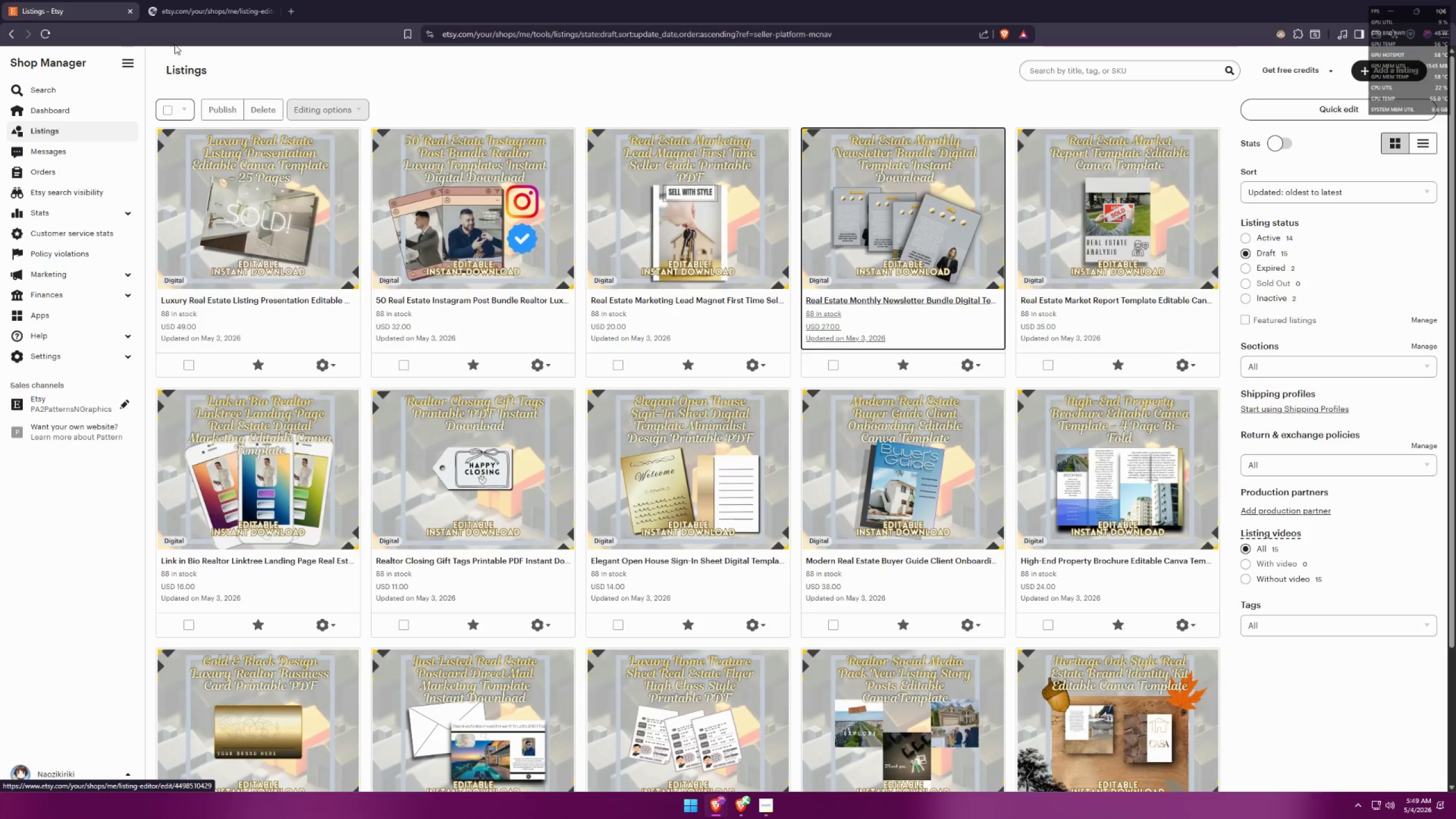 
left_click([188, 3])
 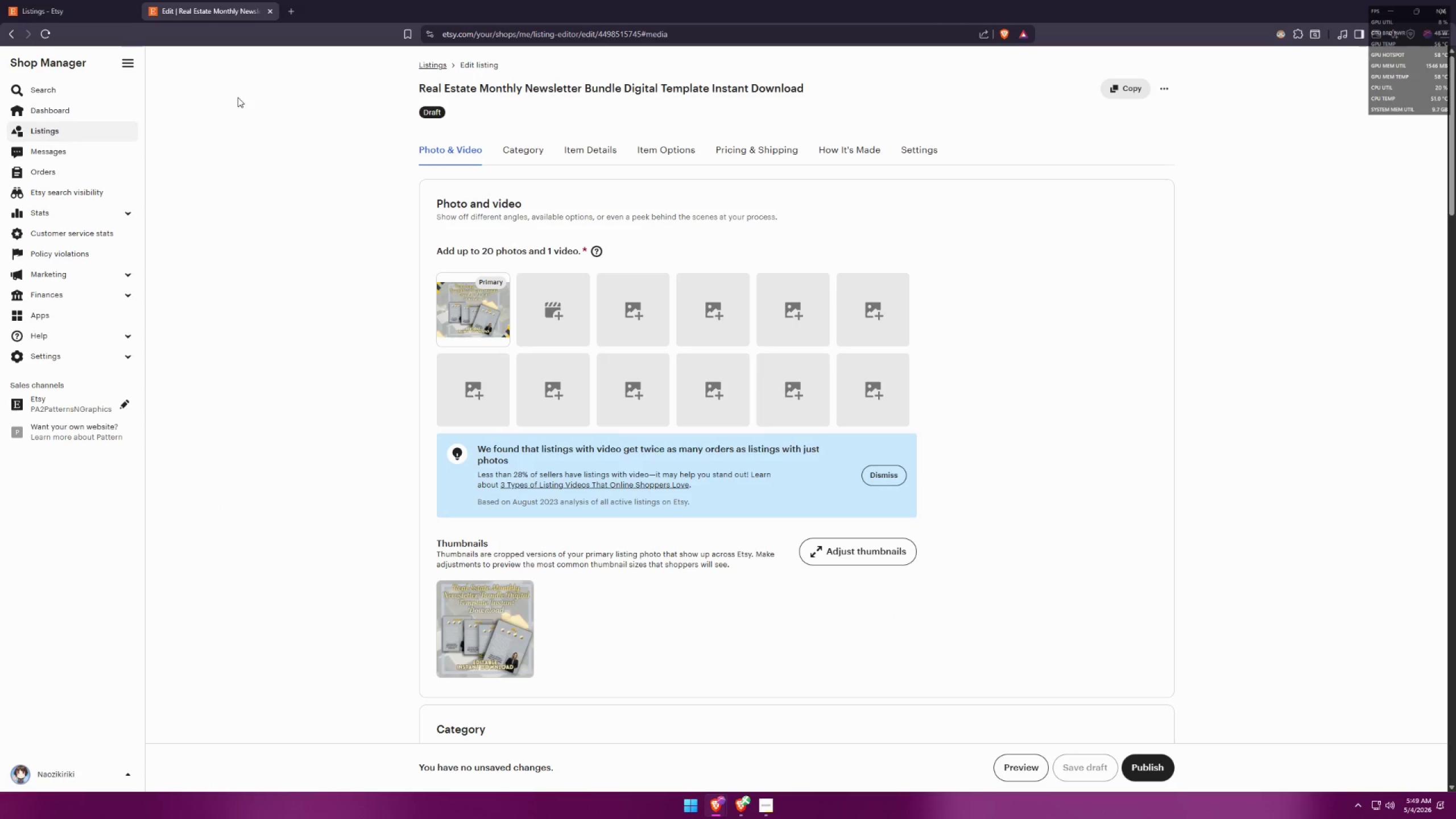 
scroll: coordinate [660, 400], scroll_direction: down, amount: 12.0
 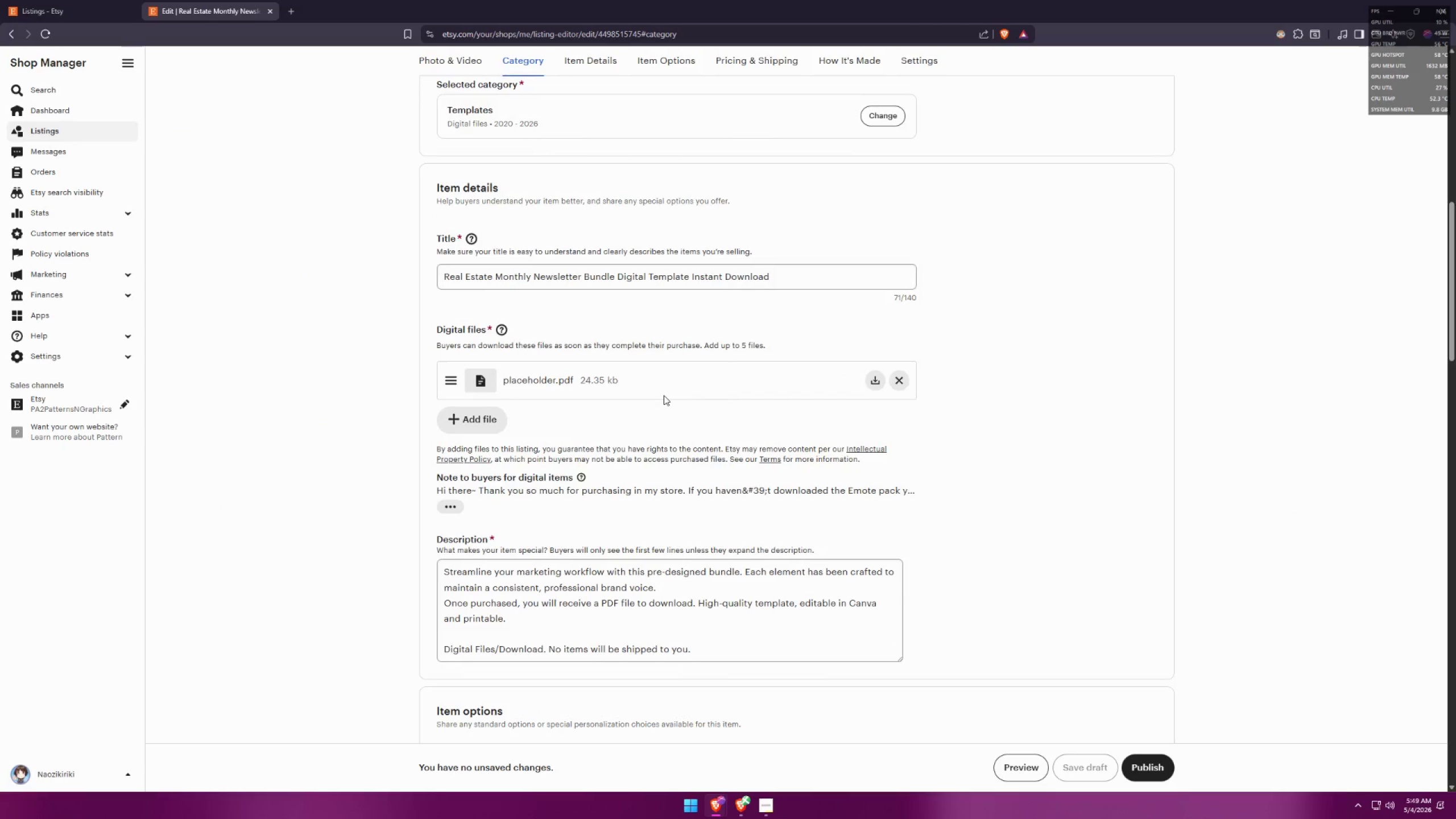 
key(Alt+AltLeft)
 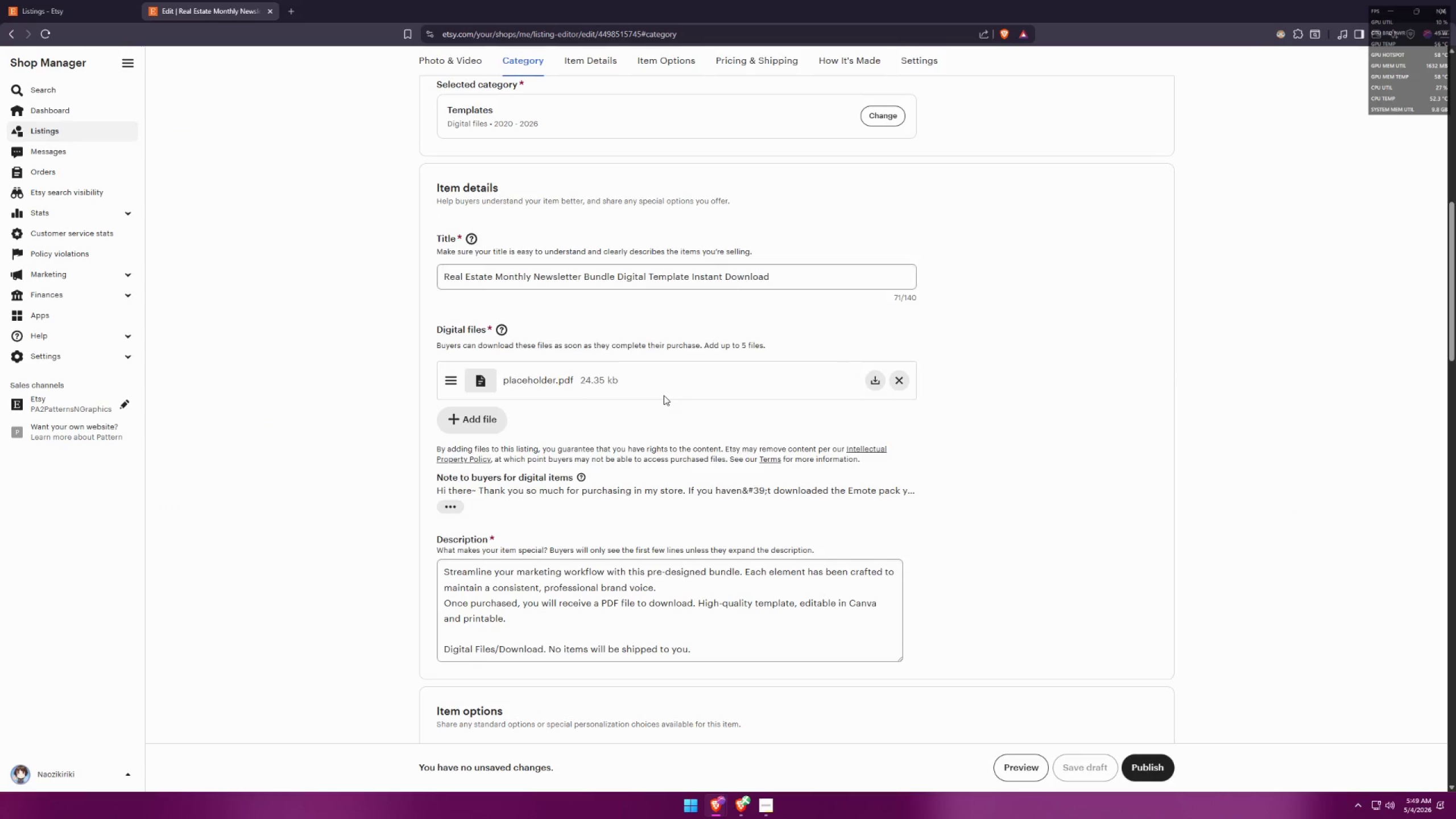 
key(Alt+Tab)
 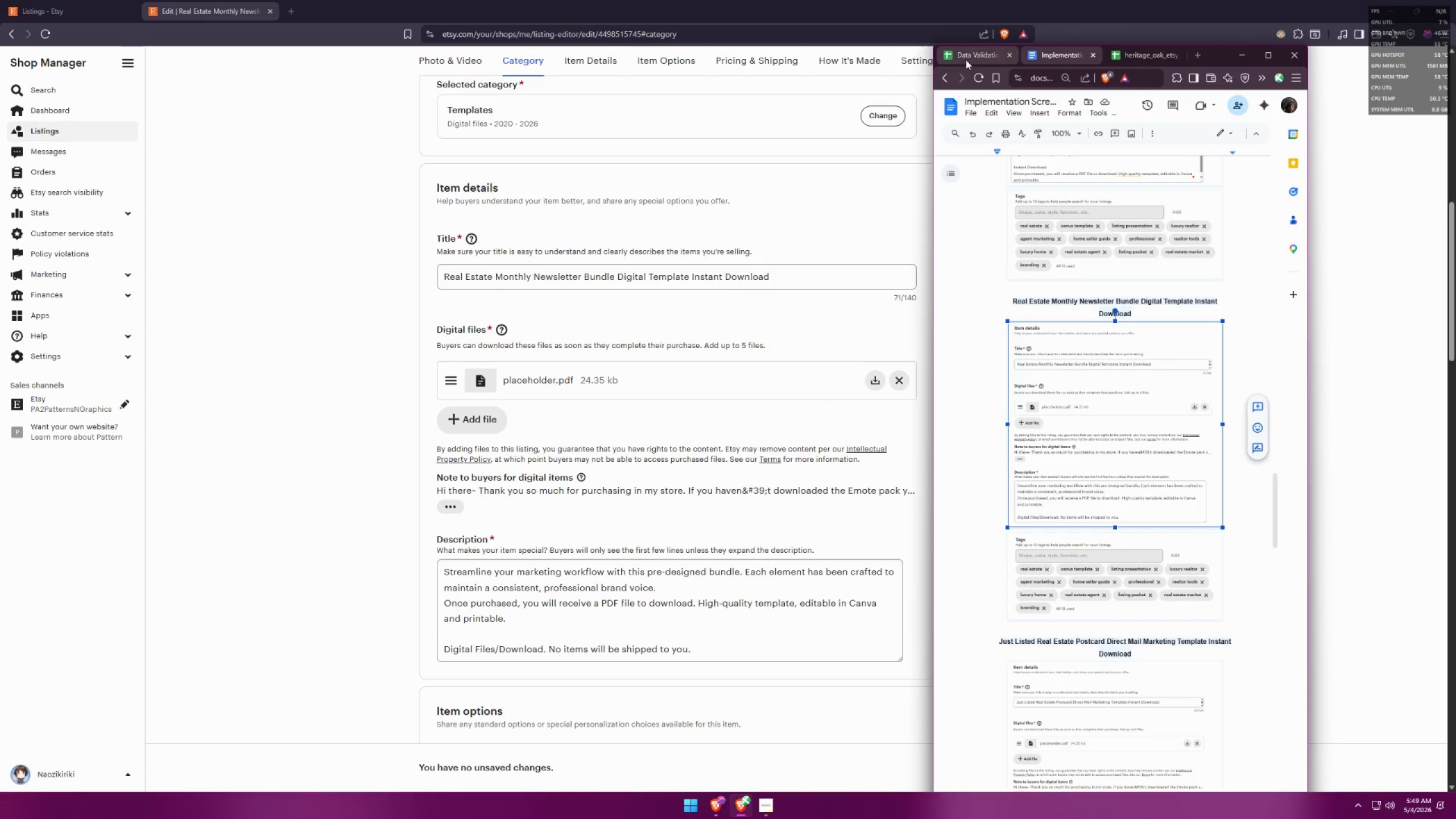 
wait(5.67)
 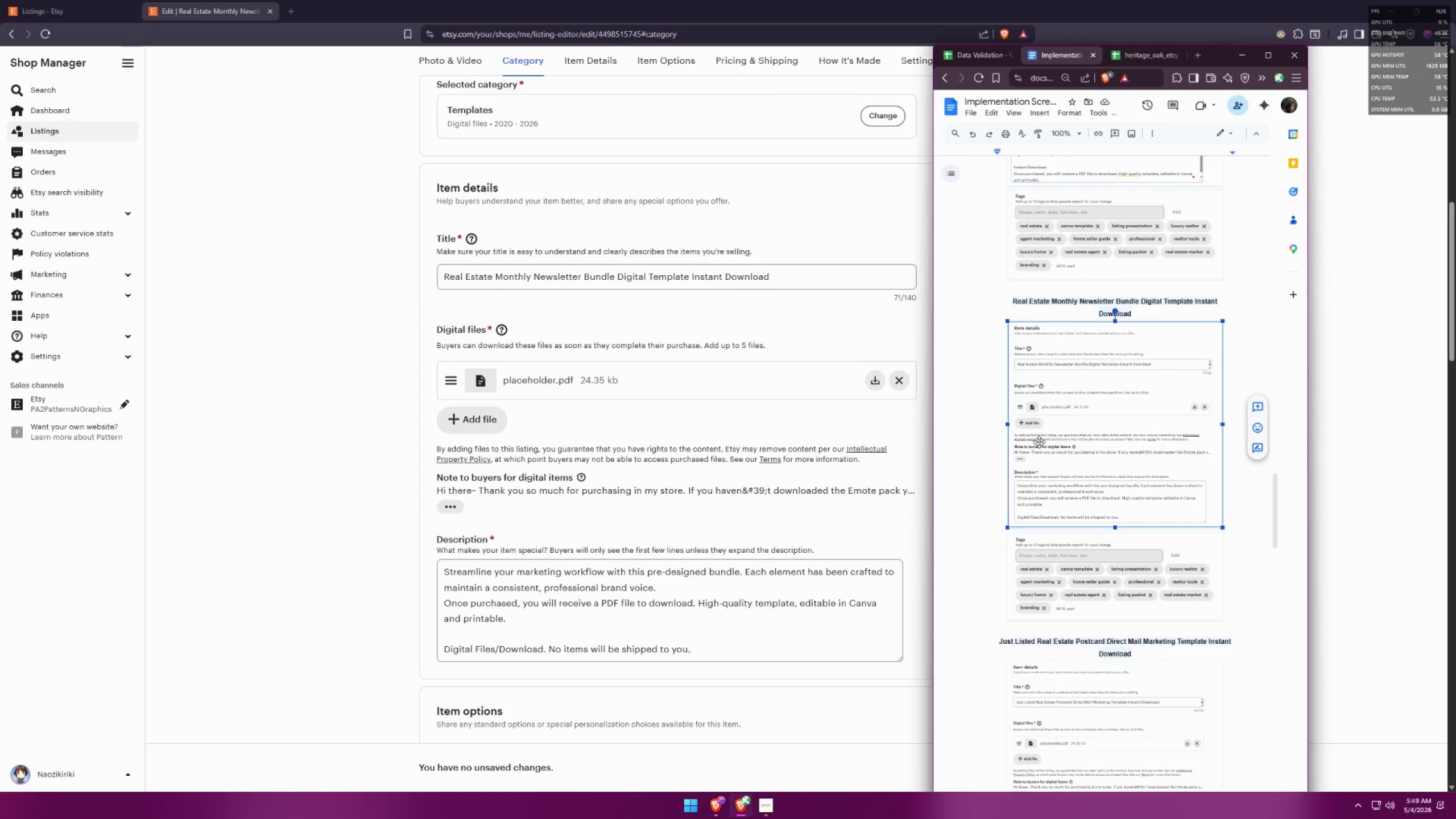 
left_click([966, 60])
 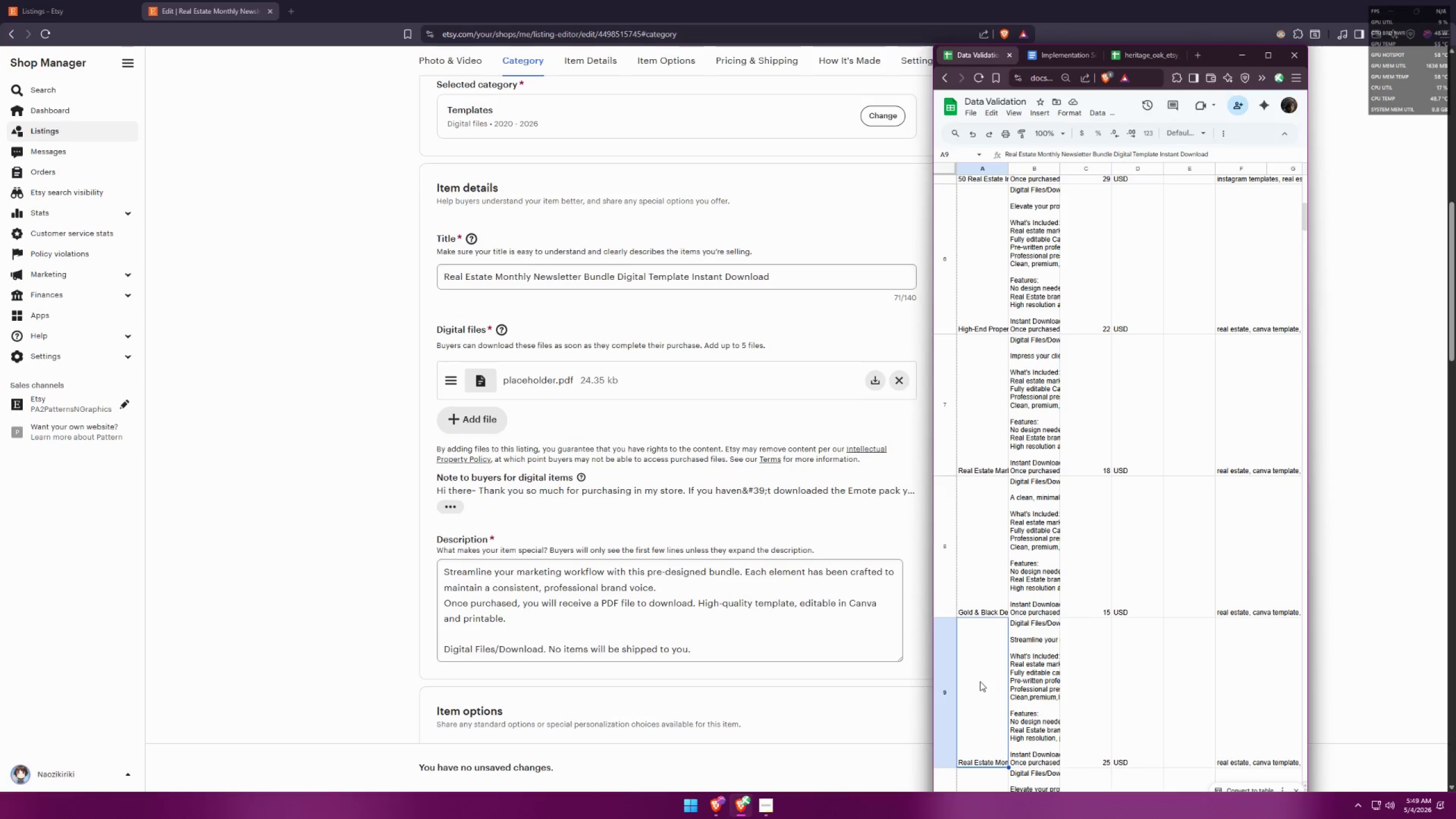 
double_click([1041, 676])
 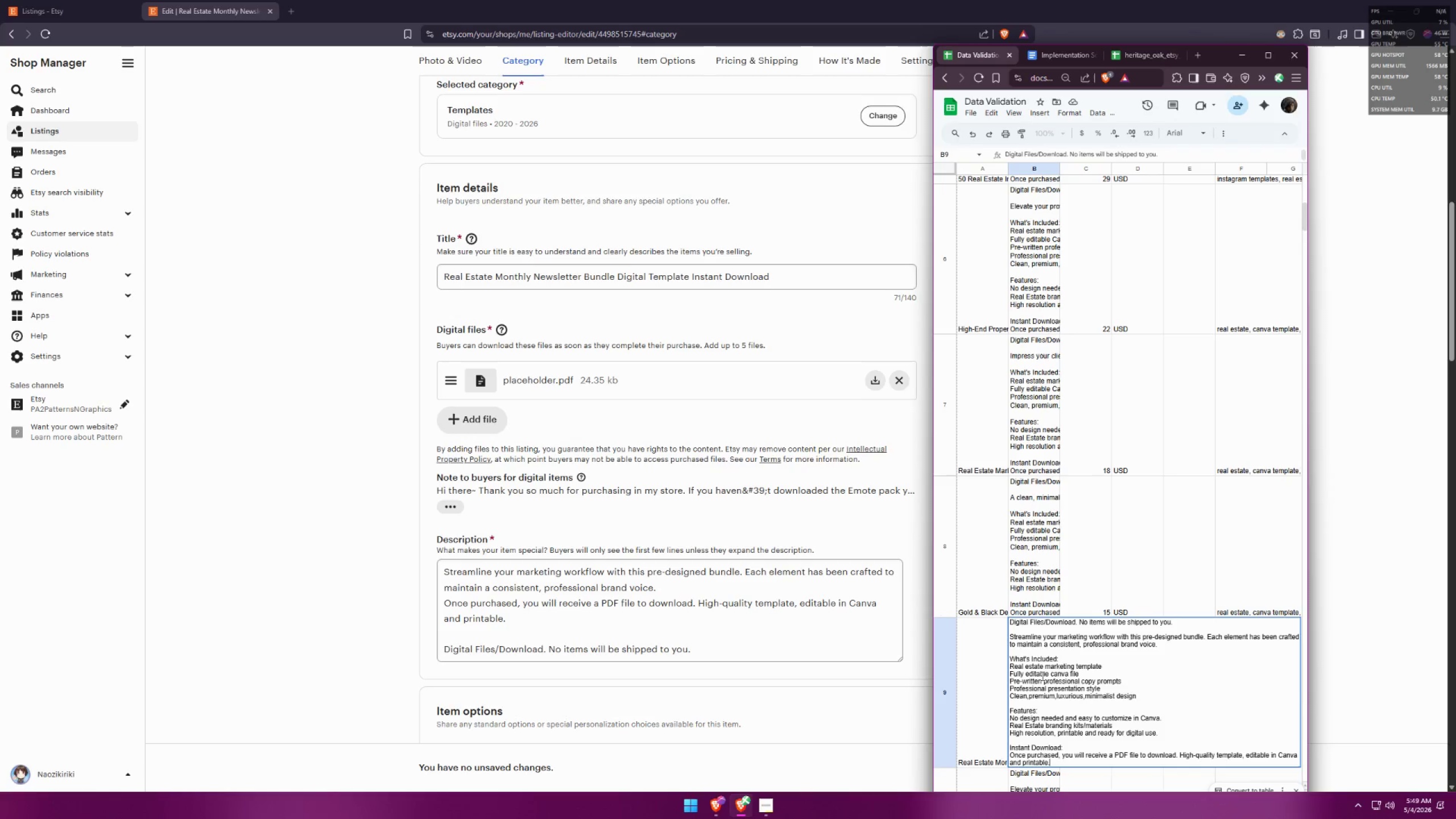 
key(Control+A)
 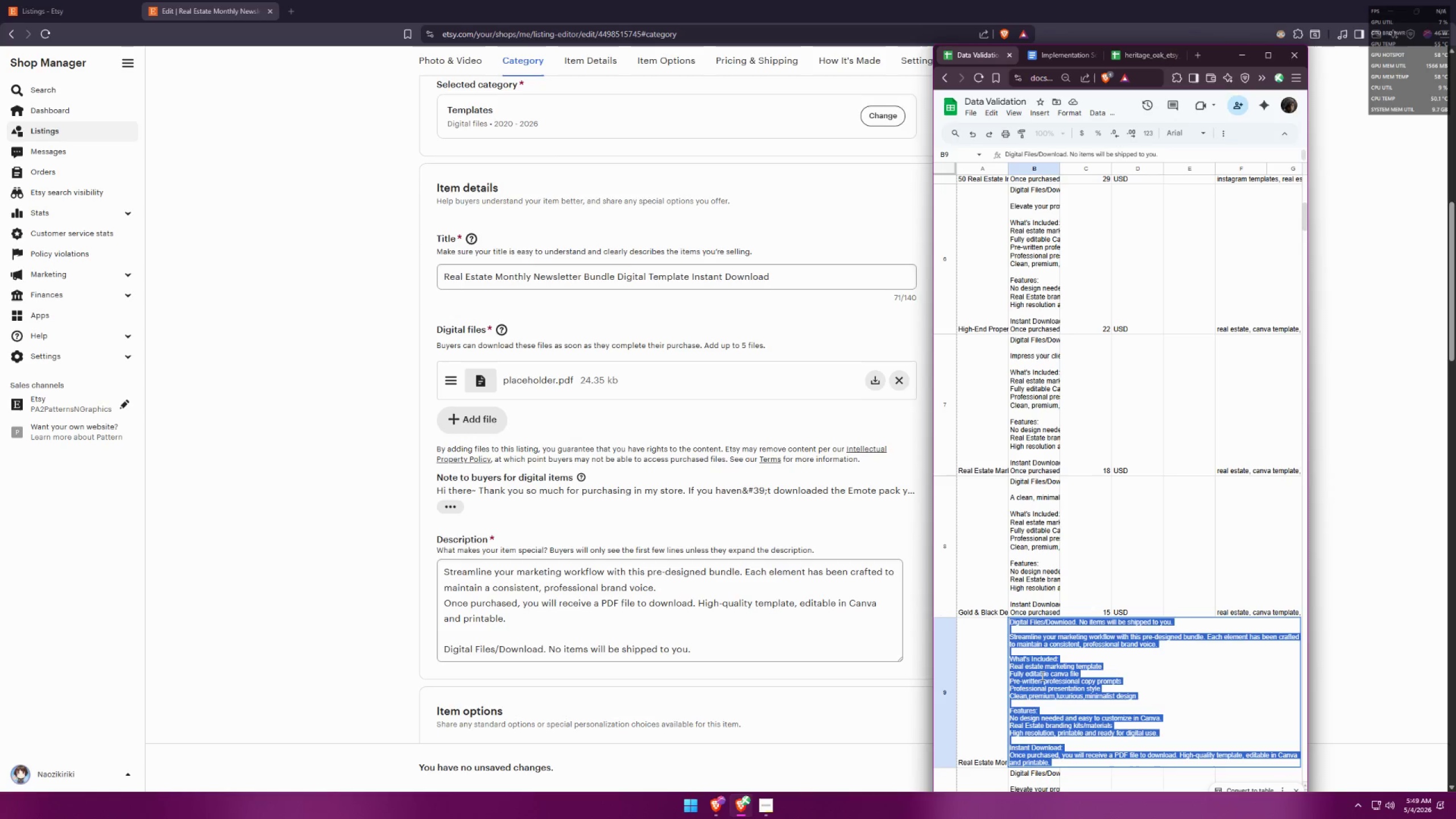 
key(Control+C)
 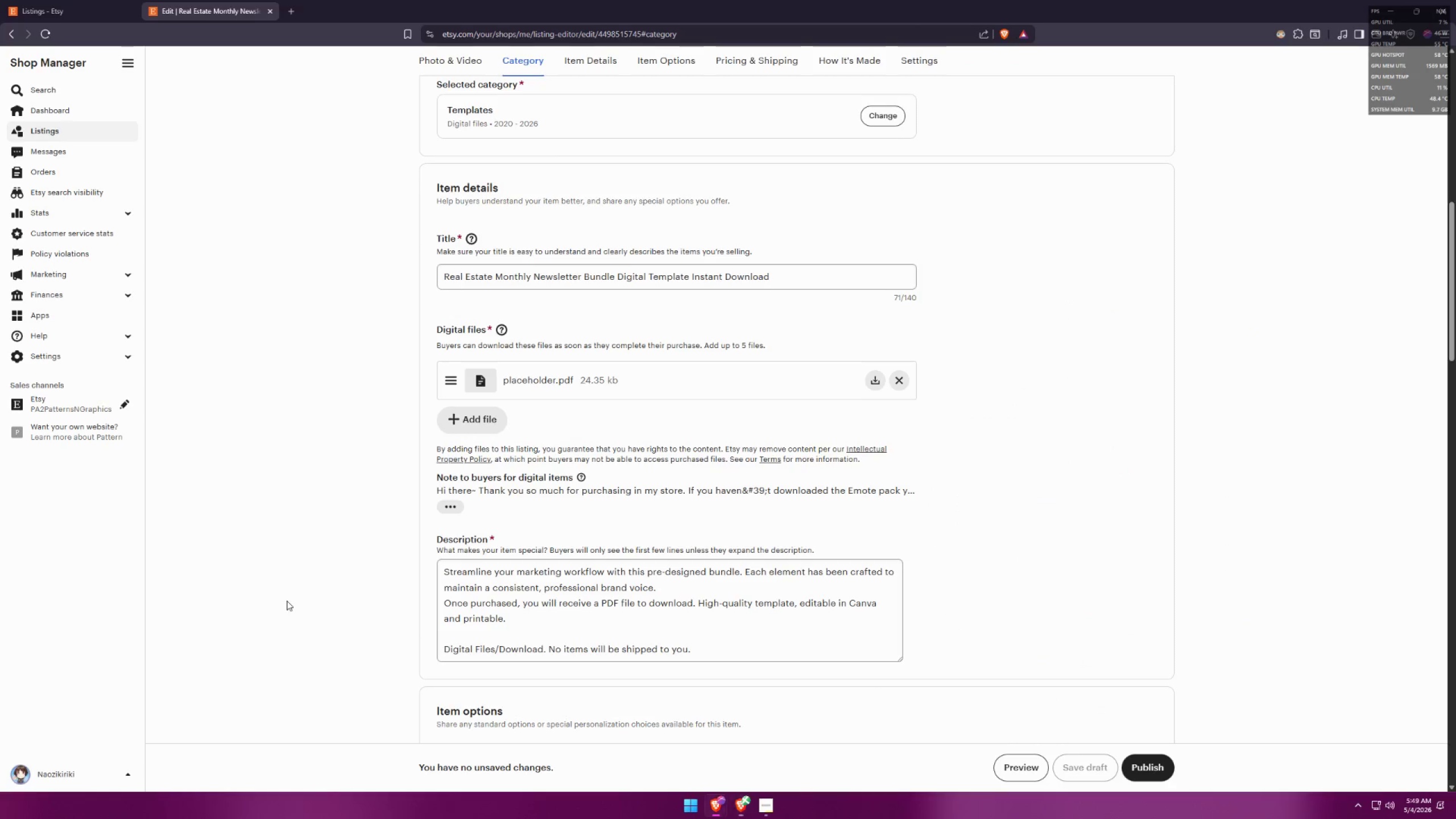 
double_click([639, 602])
 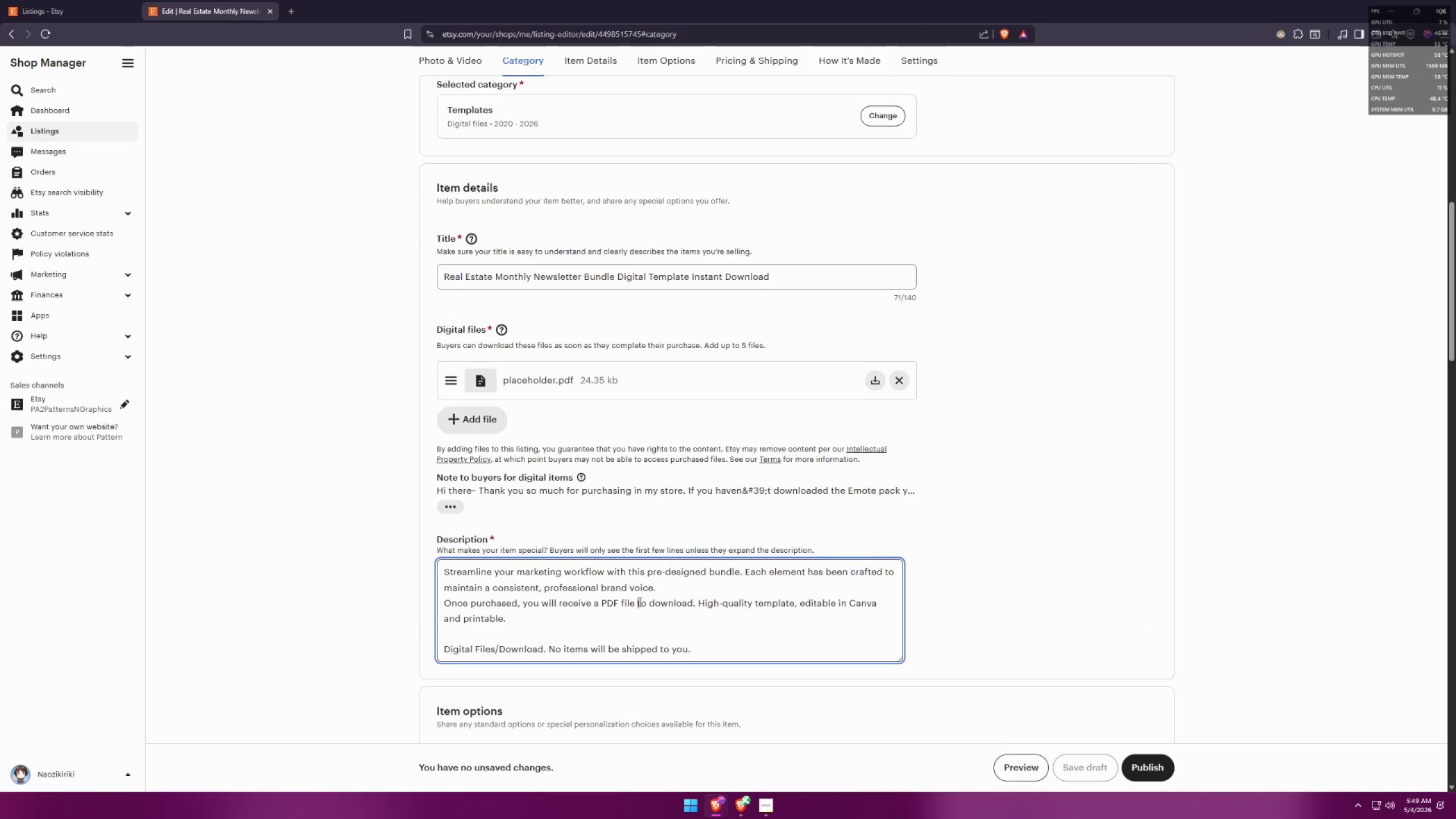 
key(Control+A)
 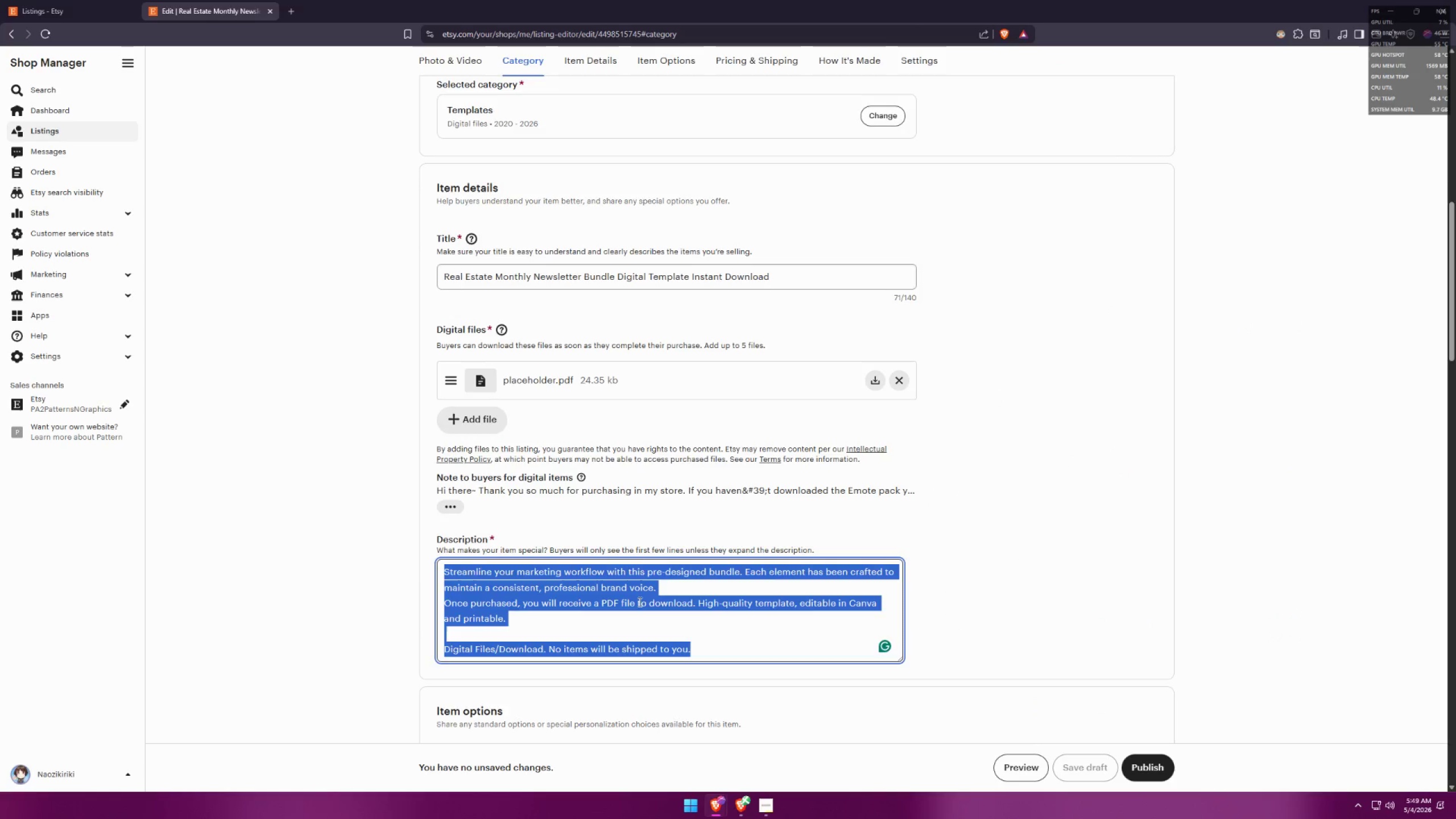 
key(Control+V)
 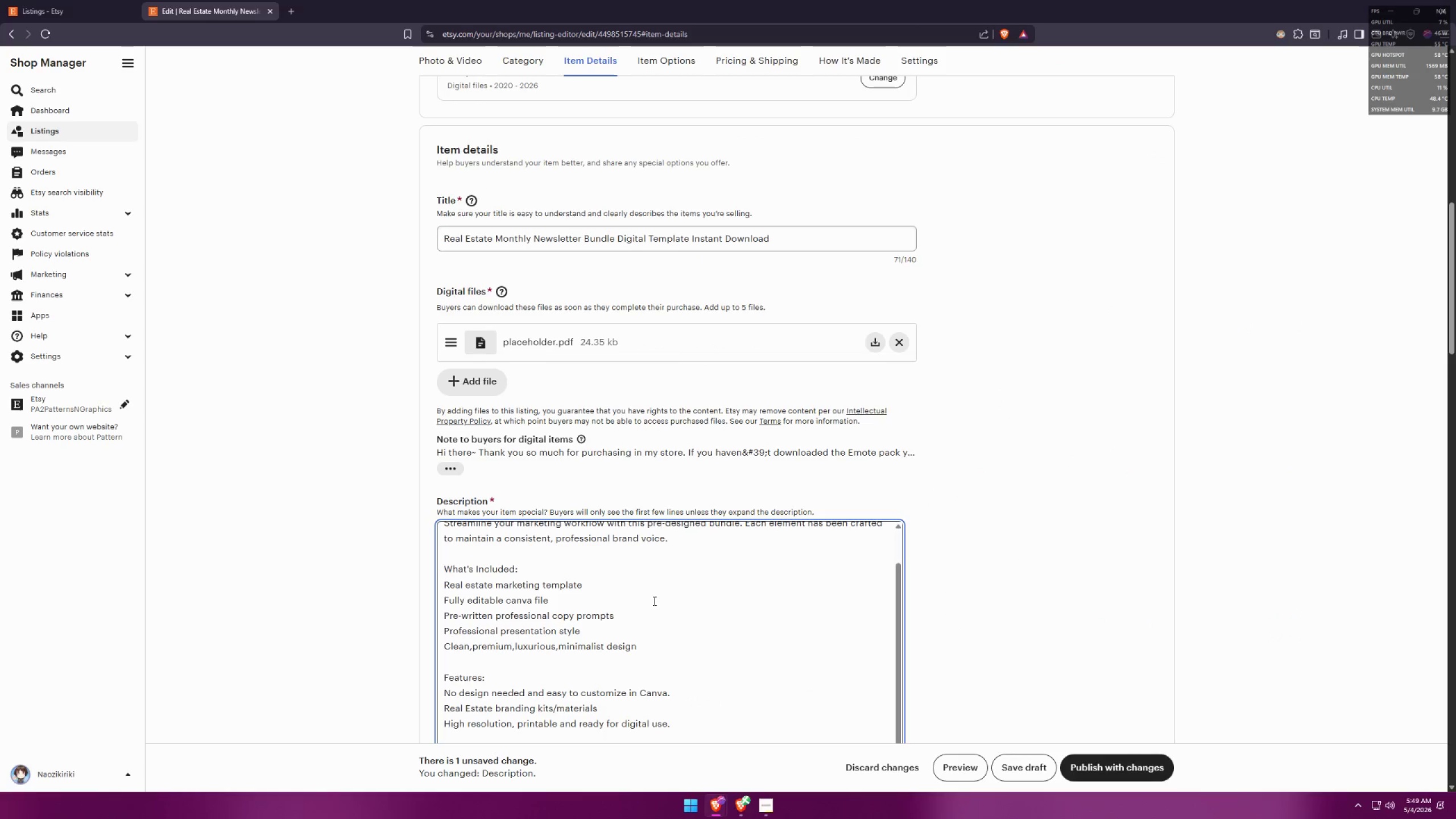 
scroll: coordinate [863, 564], scroll_direction: down, amount: 6.0
 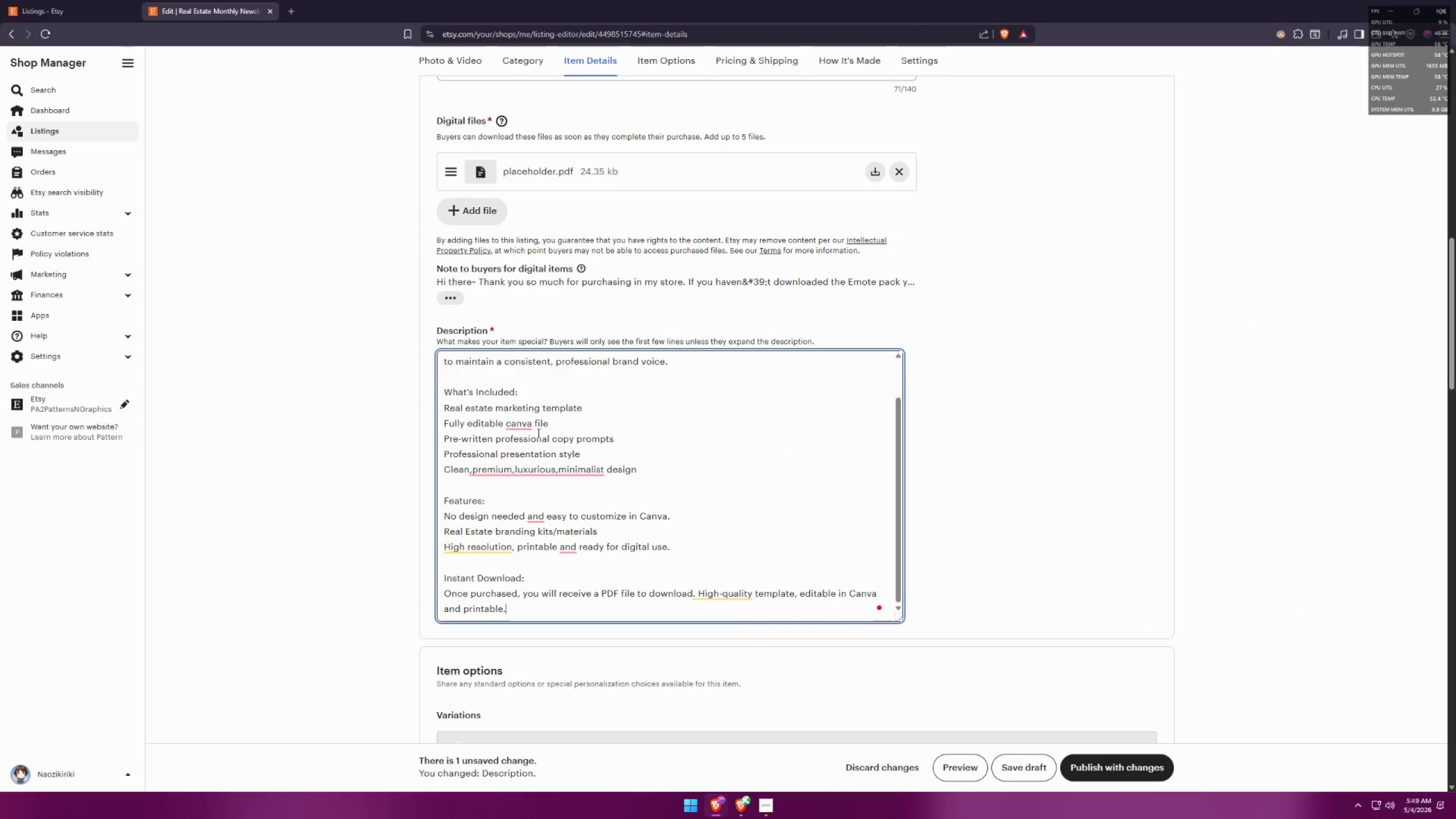 
double_click([524, 448])
 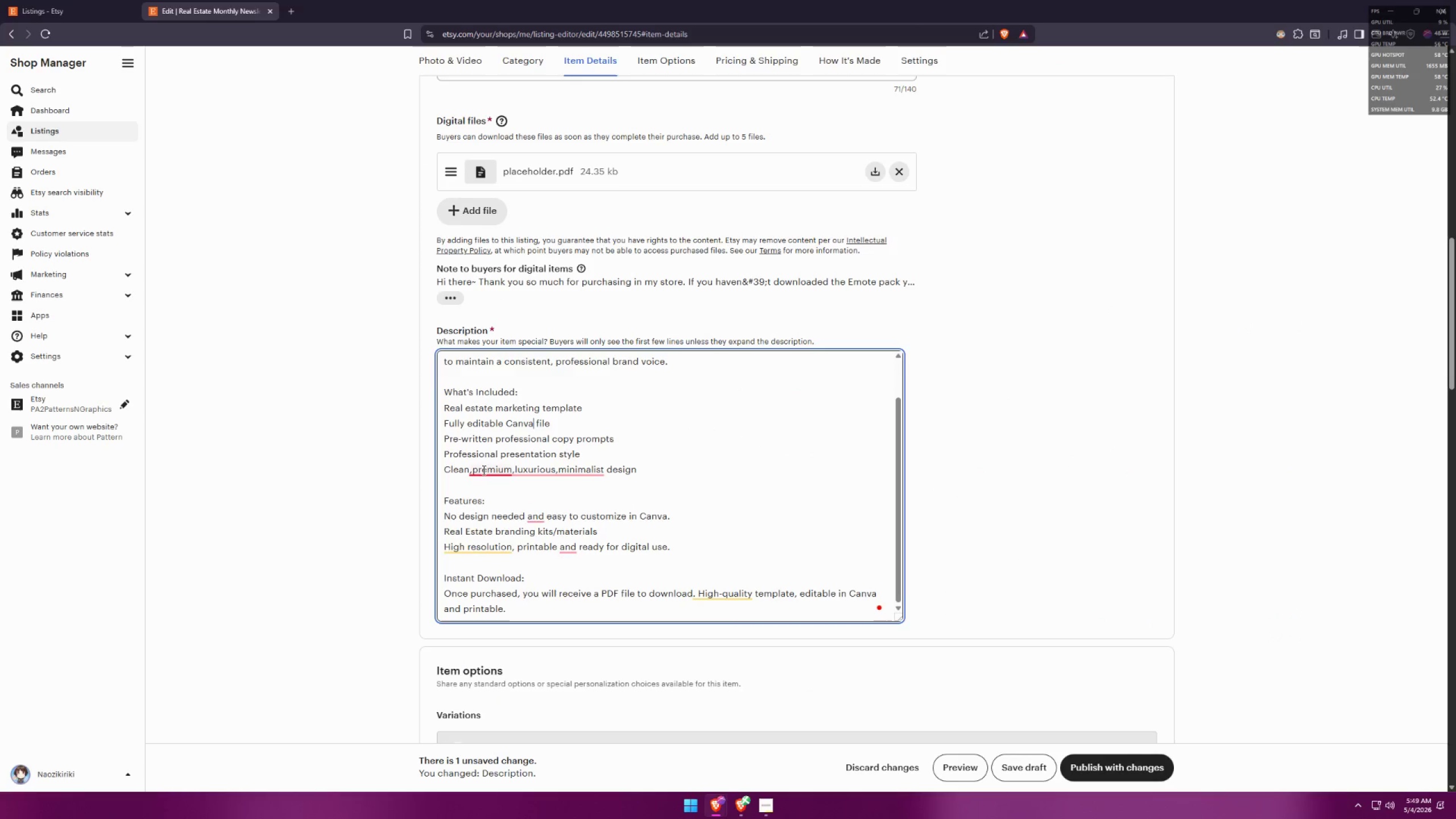 
left_click([483, 469])
 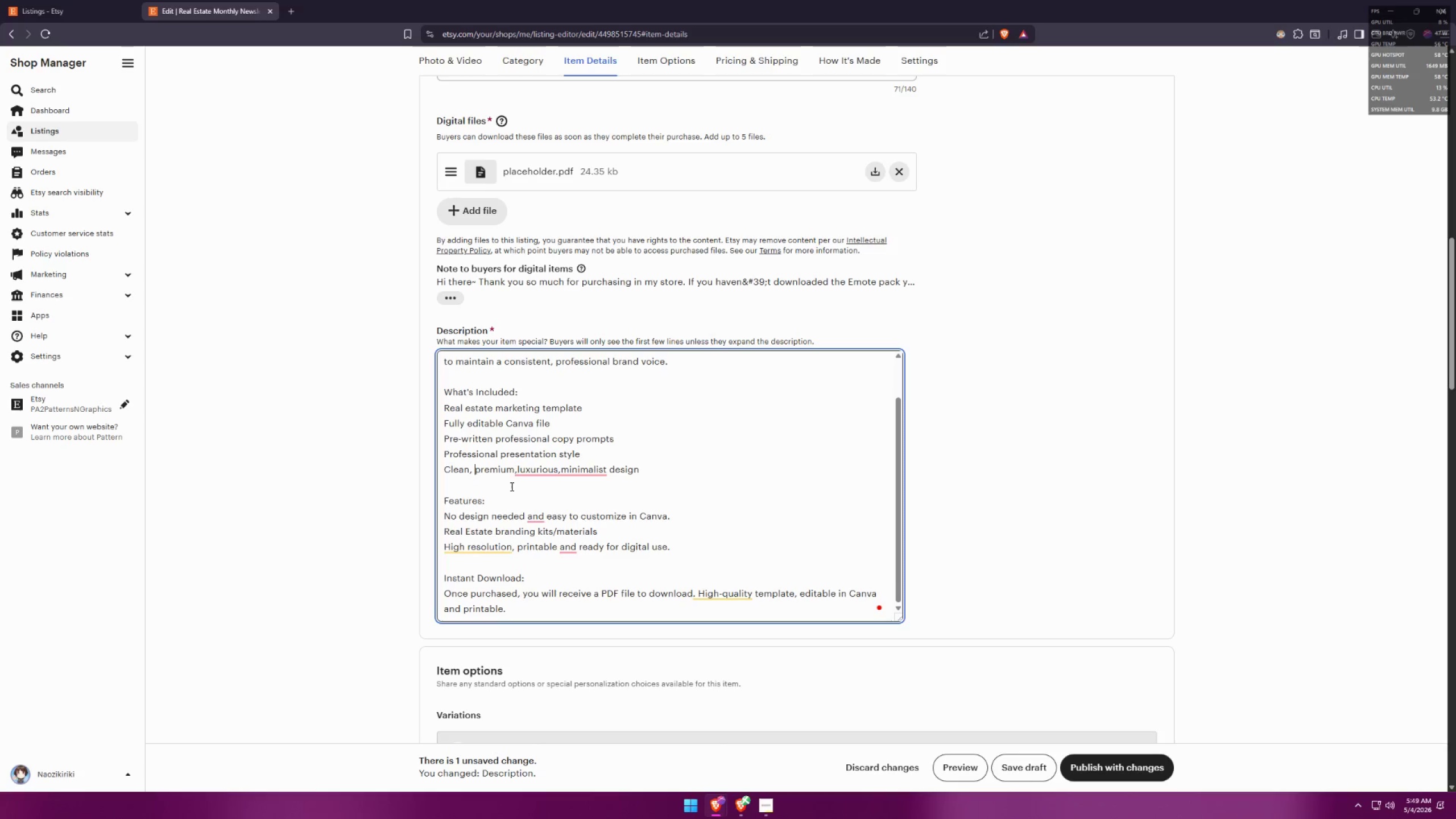 
triple_click([533, 469])
 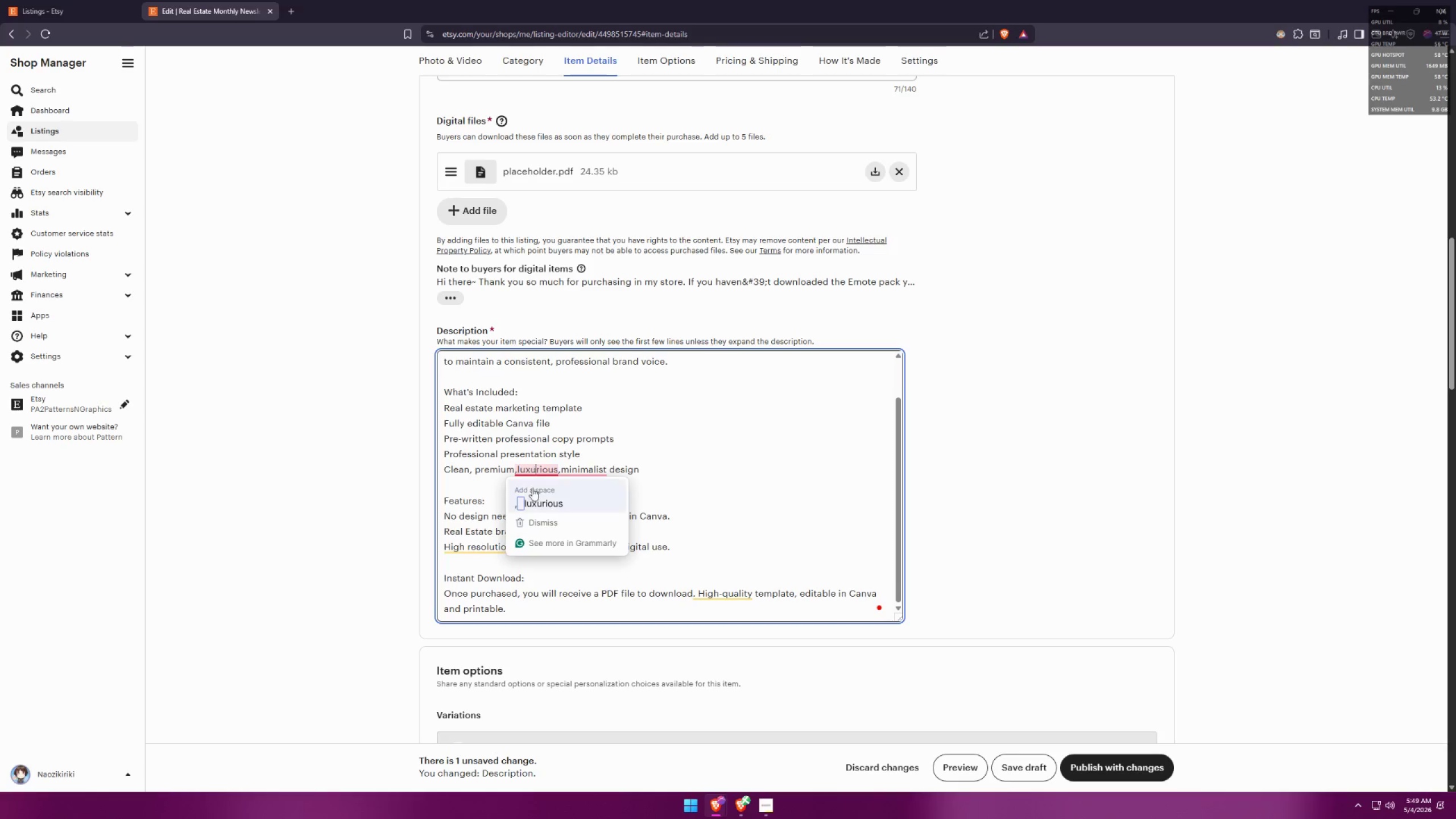 
triple_click([532, 492])
 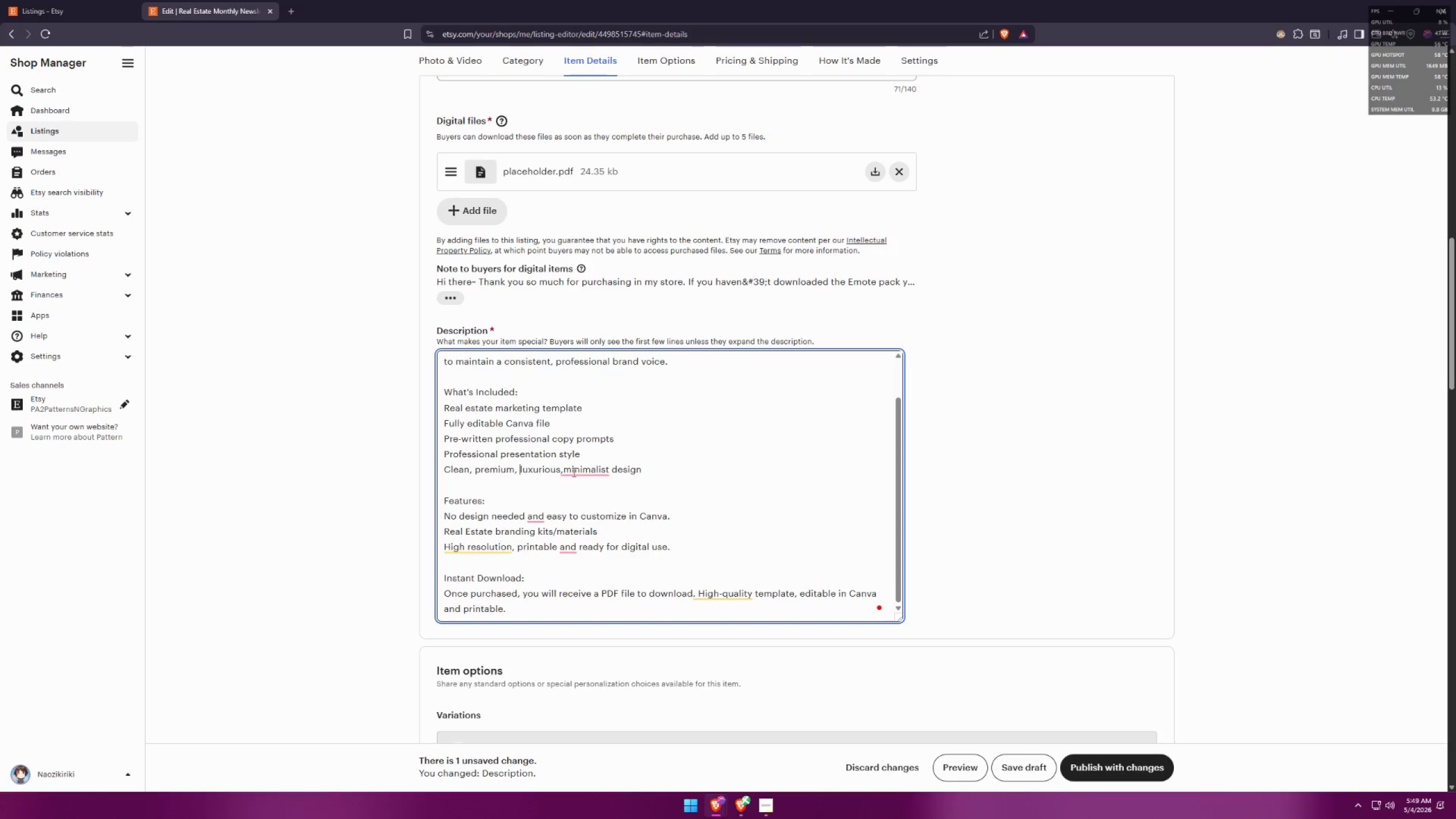 
triple_click([582, 466])
 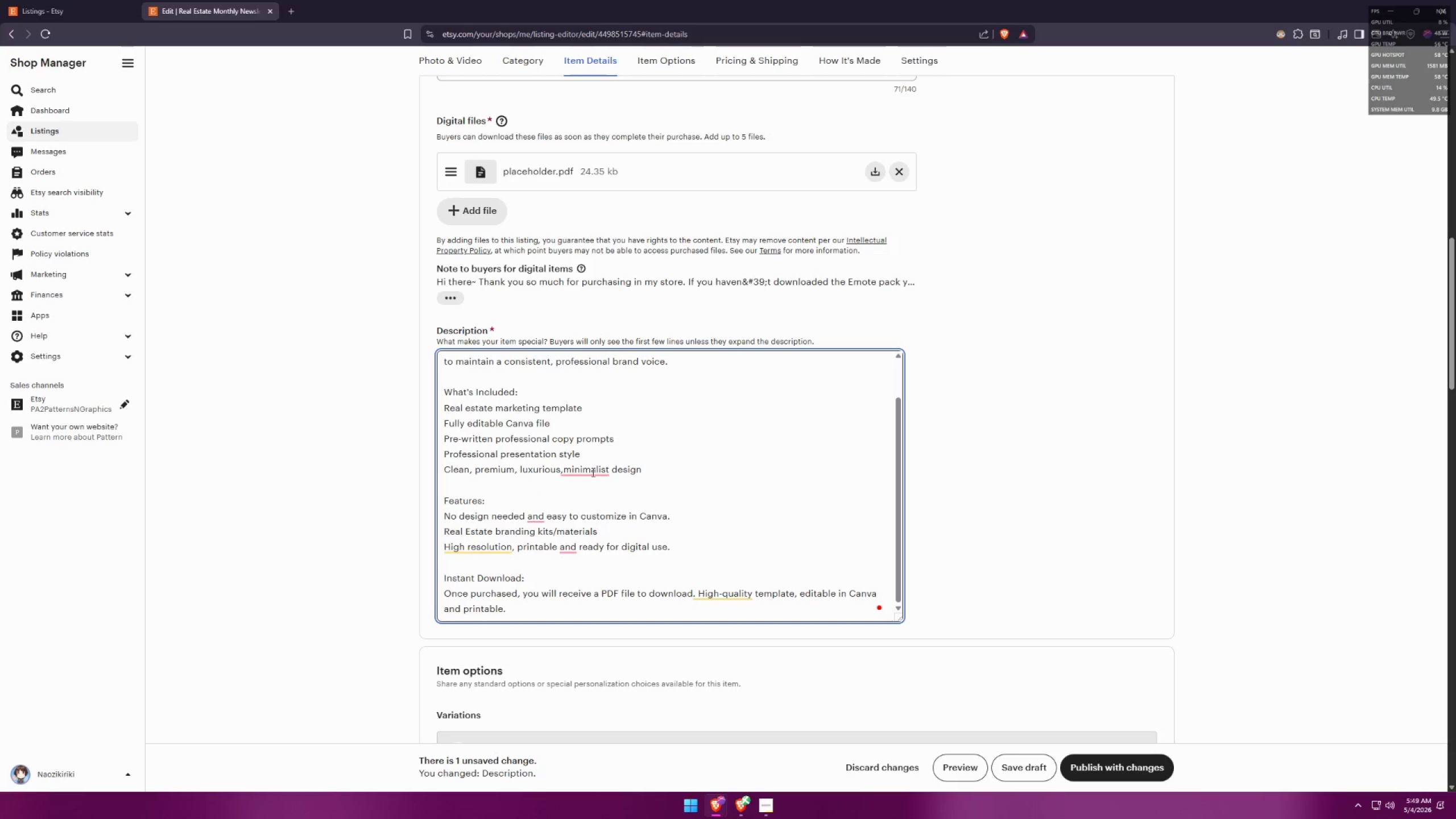 
left_click([592, 471])
 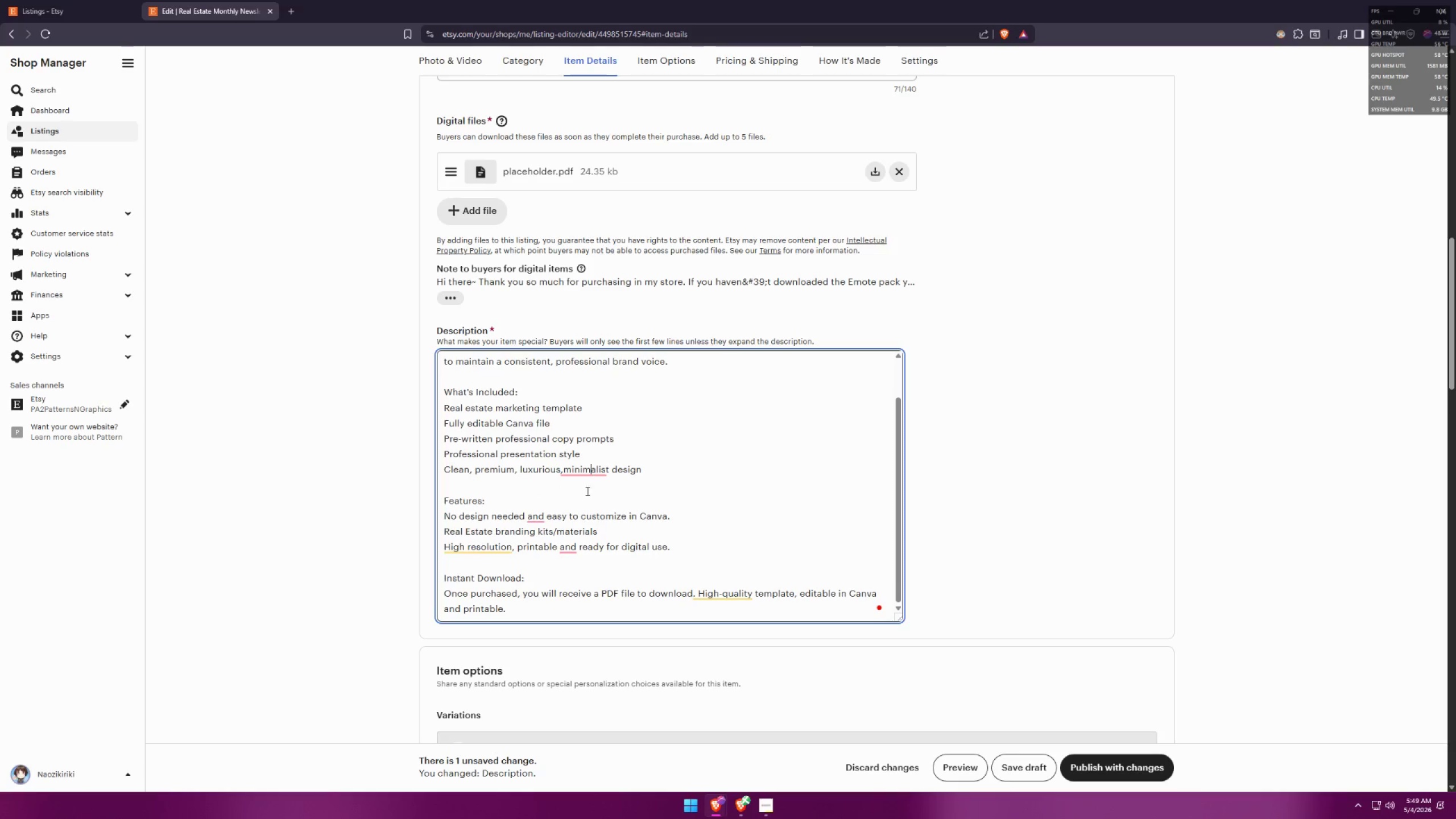 
left_click([588, 478])
 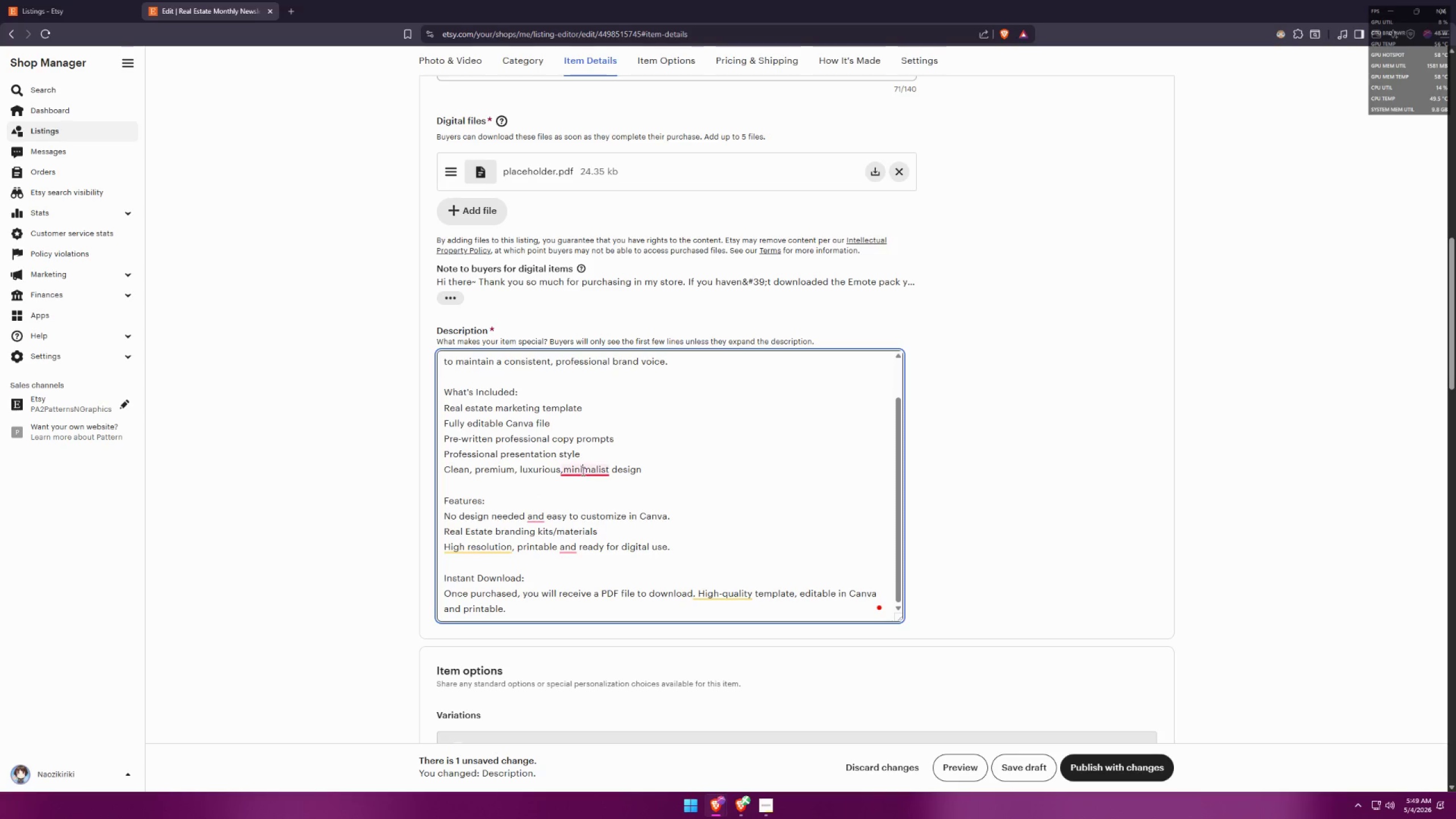 
double_click([587, 491])
 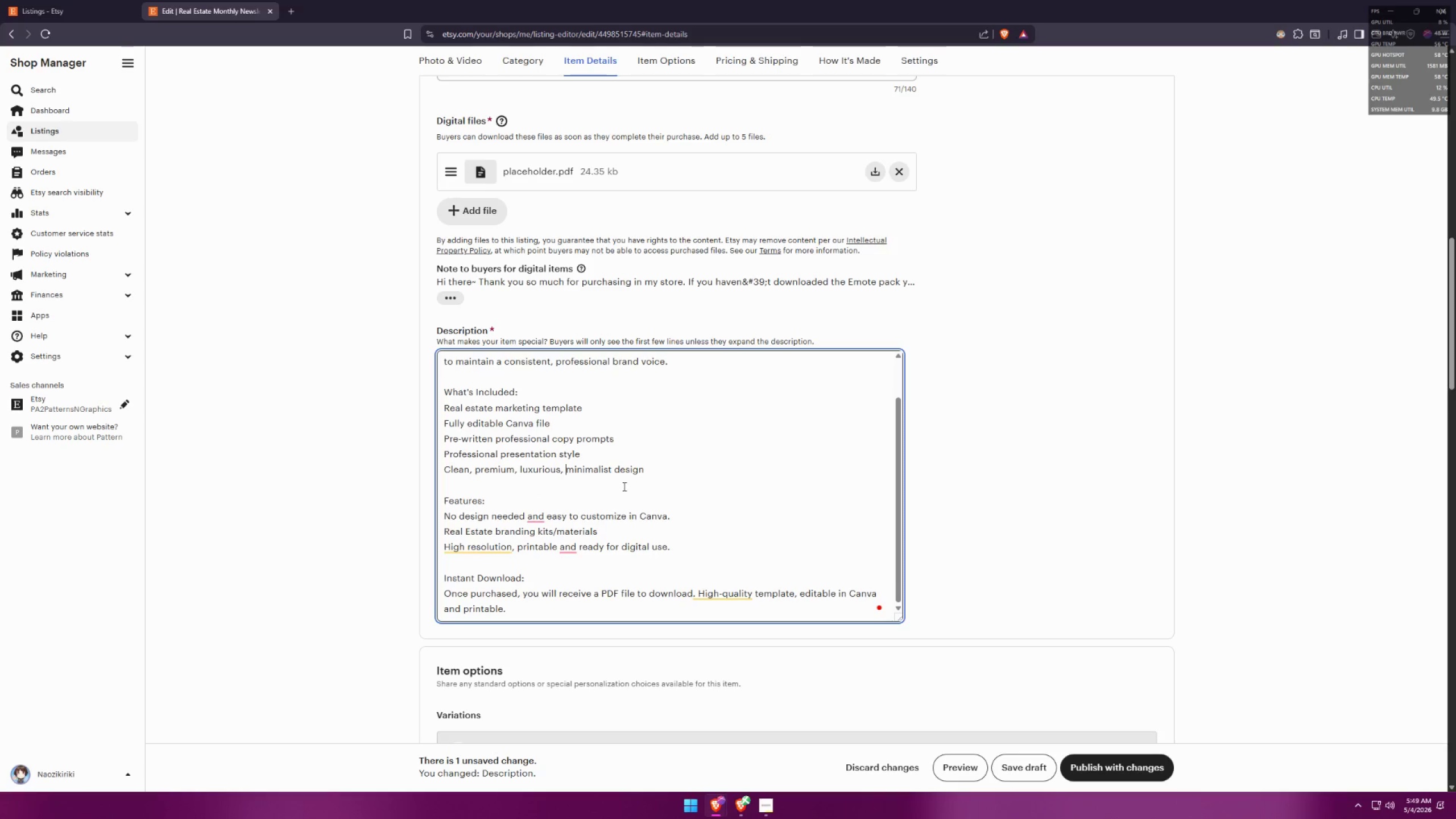 
triple_click([670, 471])
 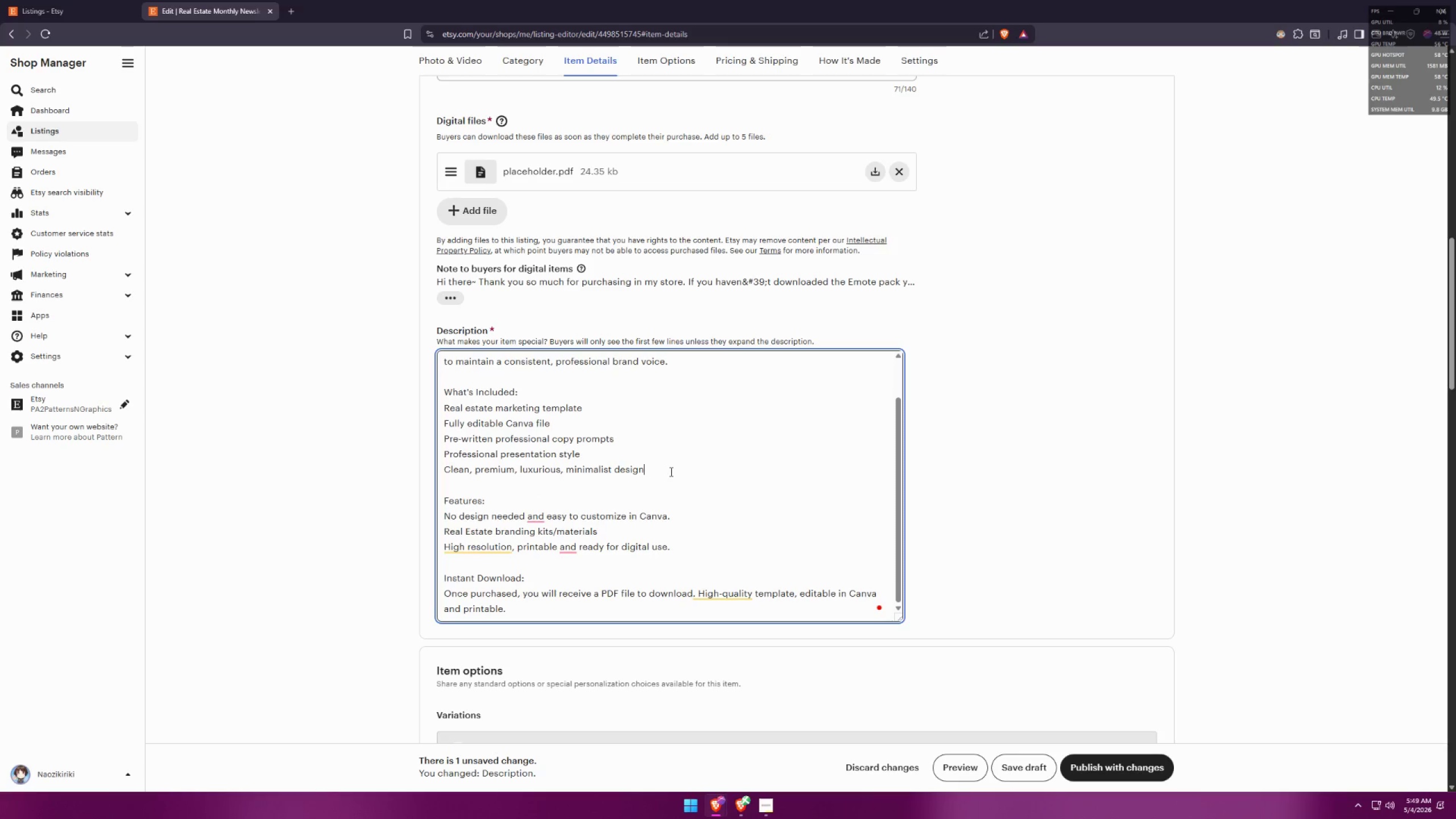 
key(Control+A)
 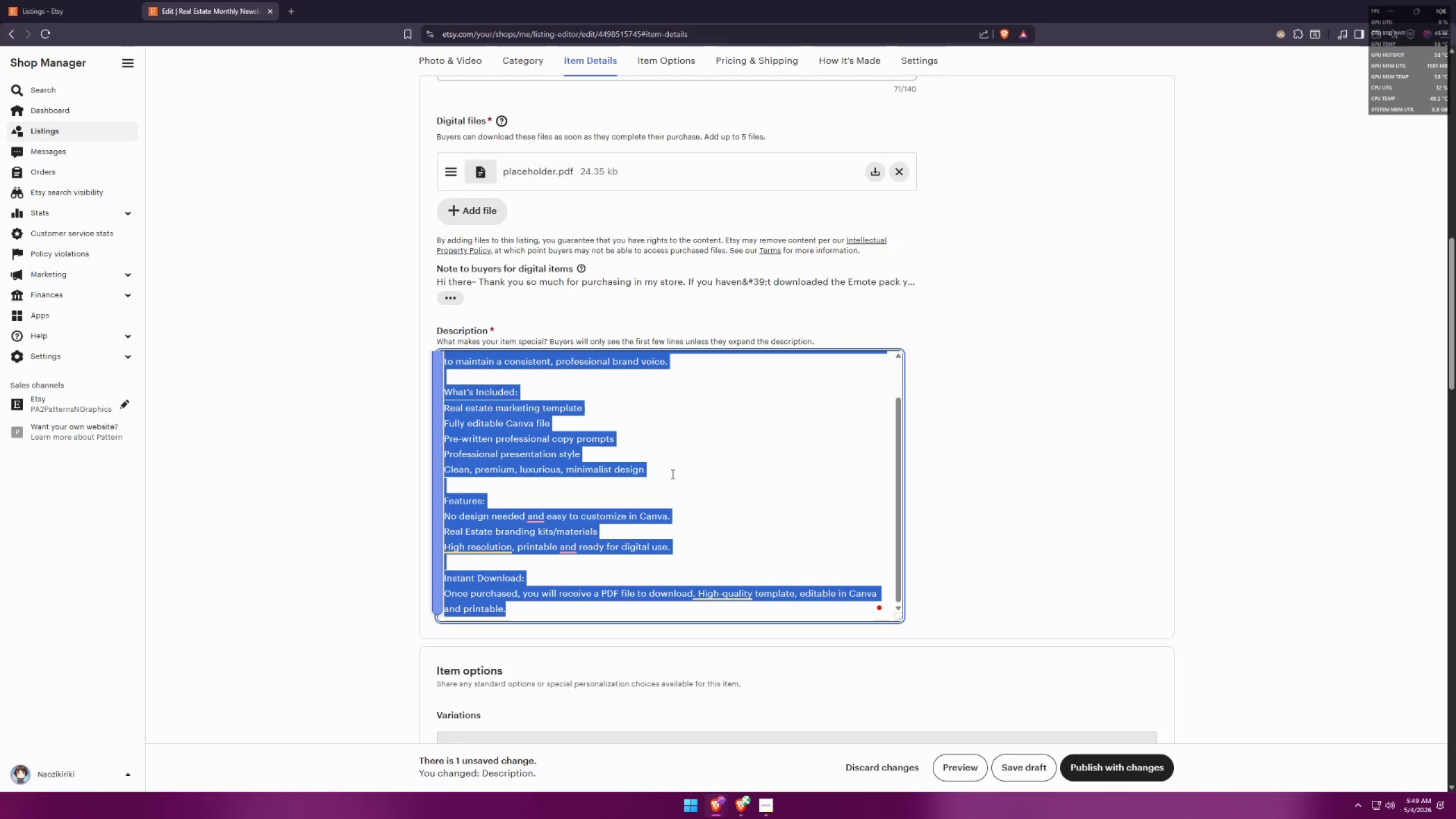 
key(Control+C)
 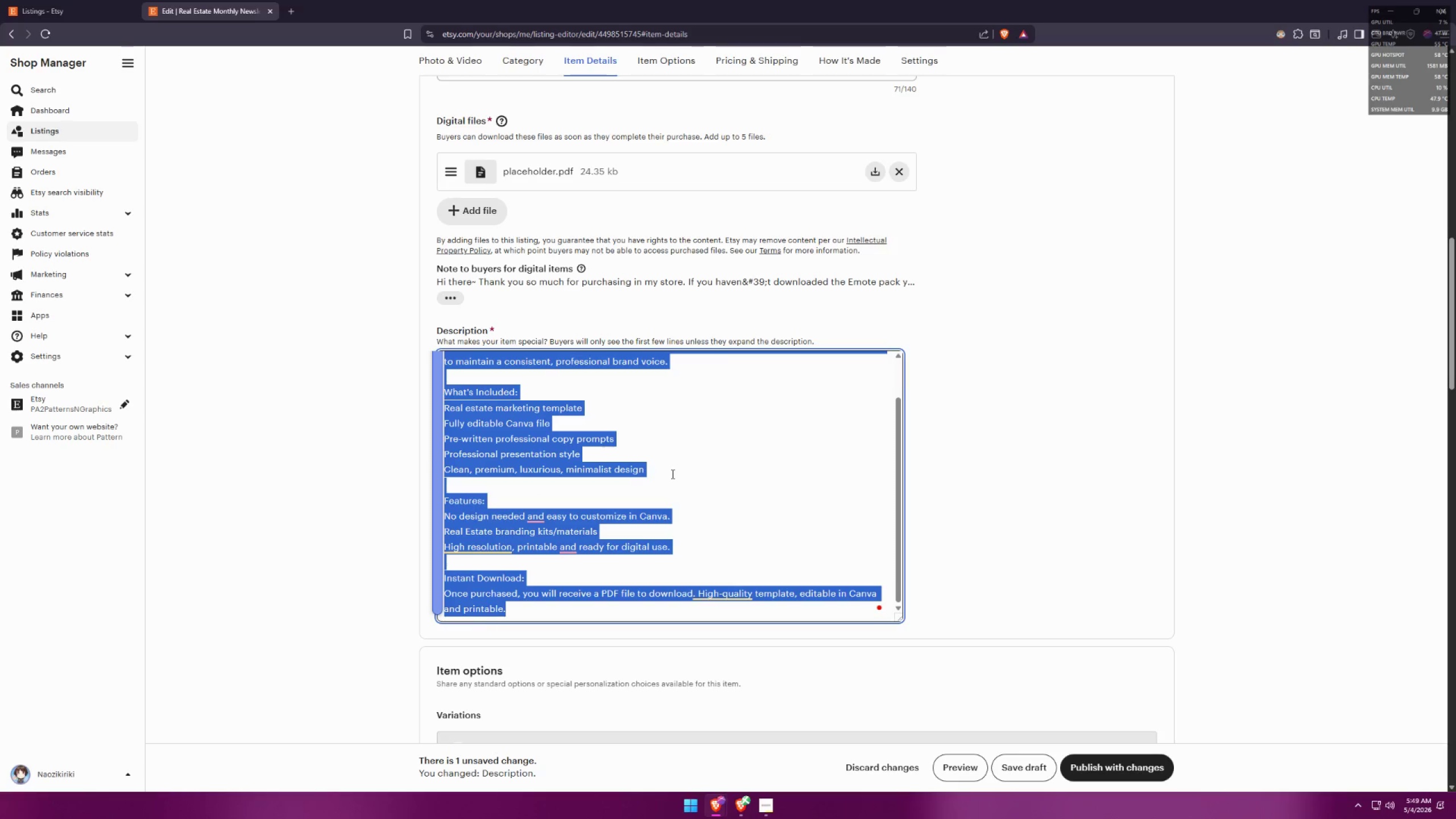 
key(Alt+AltLeft)
 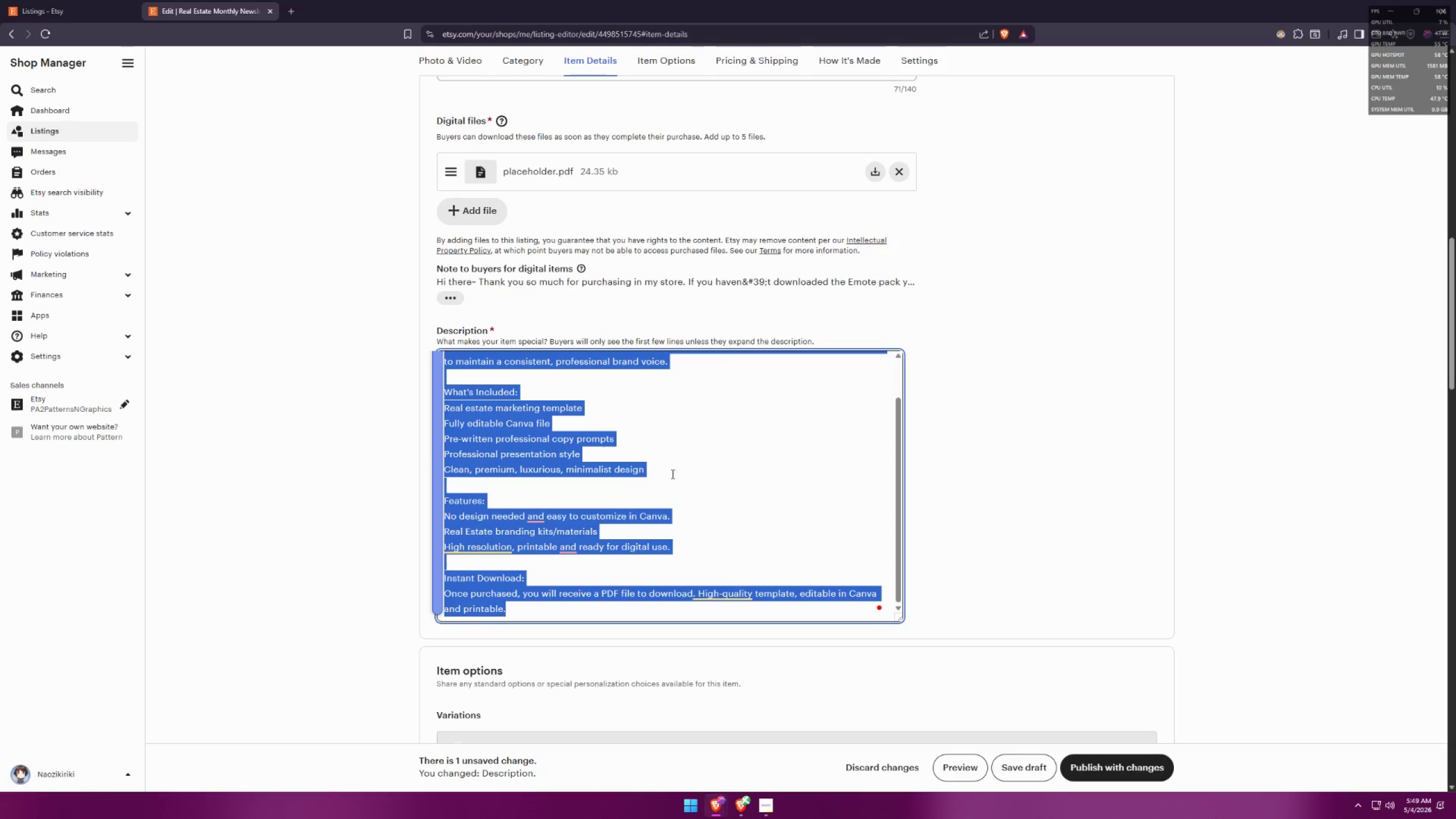 
key(Alt+Tab)
 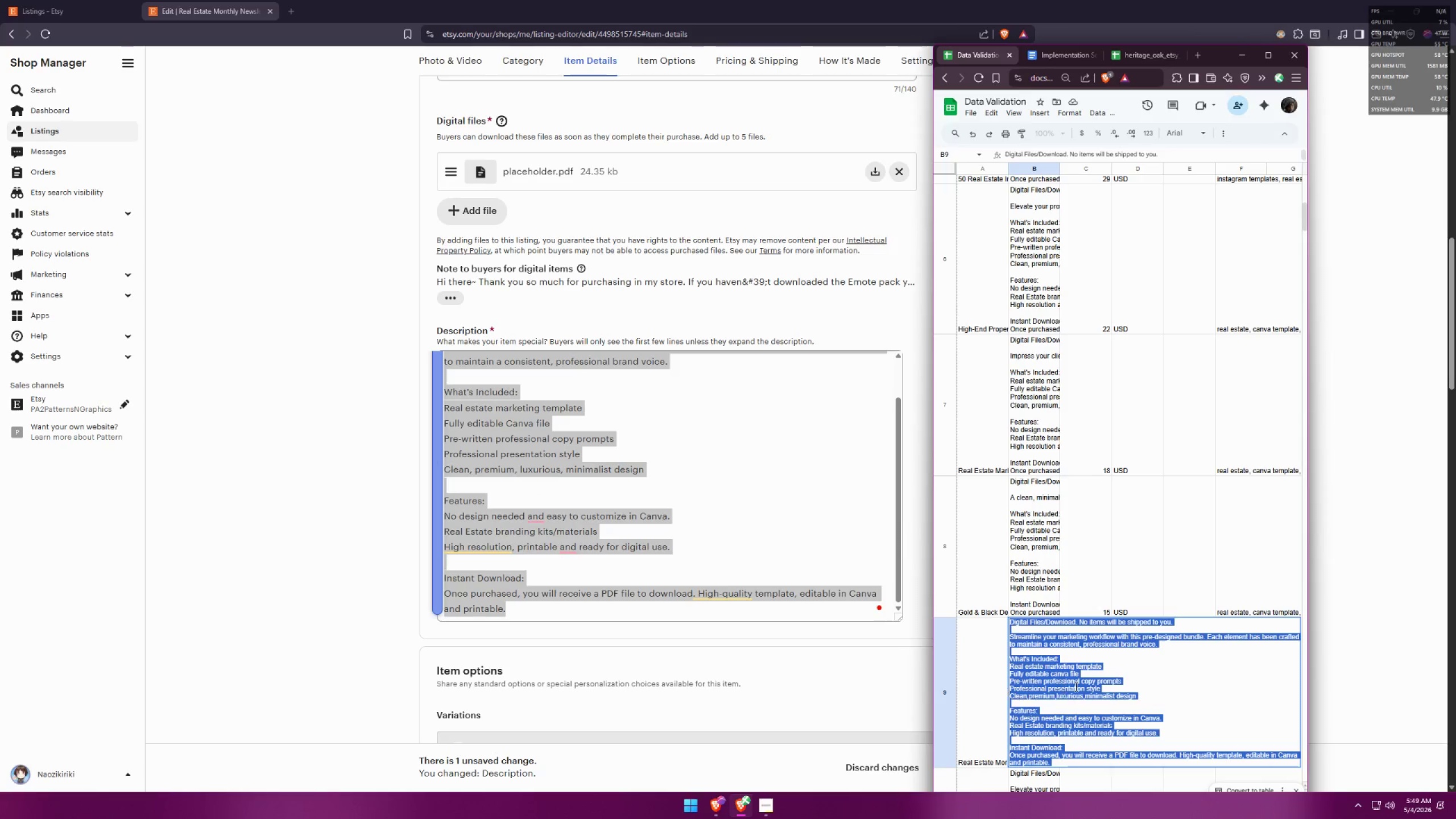 
key(Control+V)
 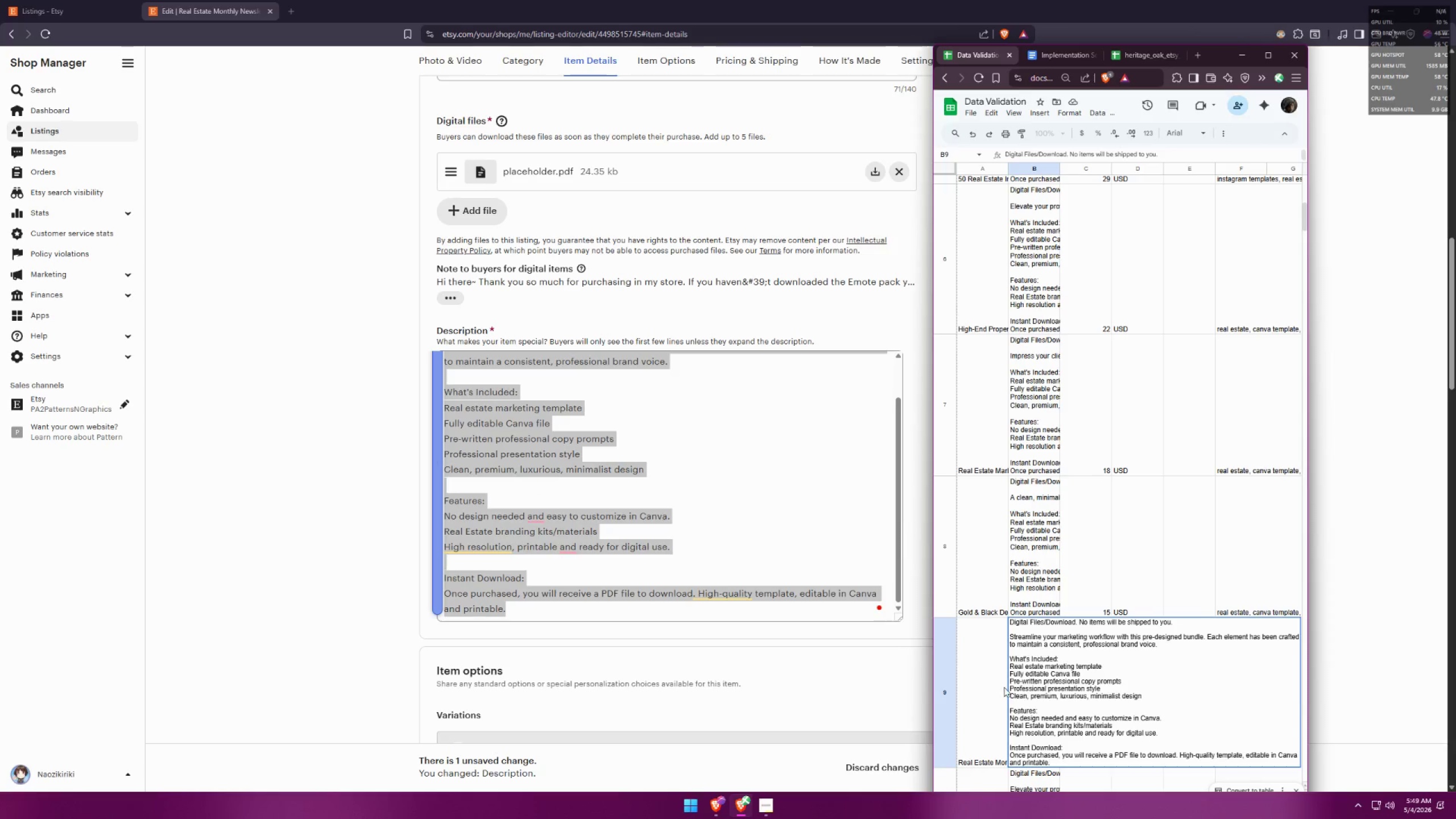 
left_click([987, 688])
 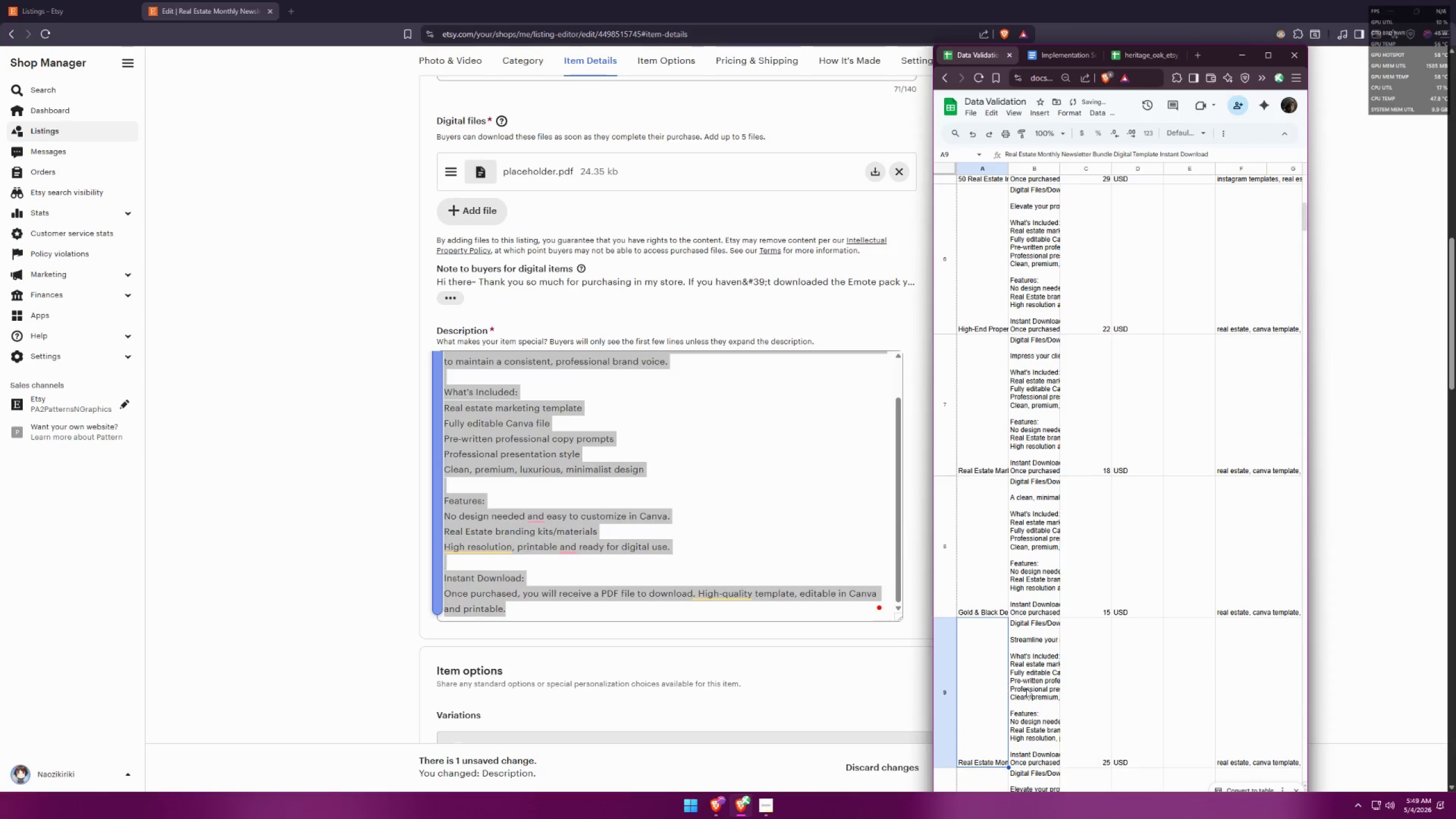 
left_click([1028, 686])
 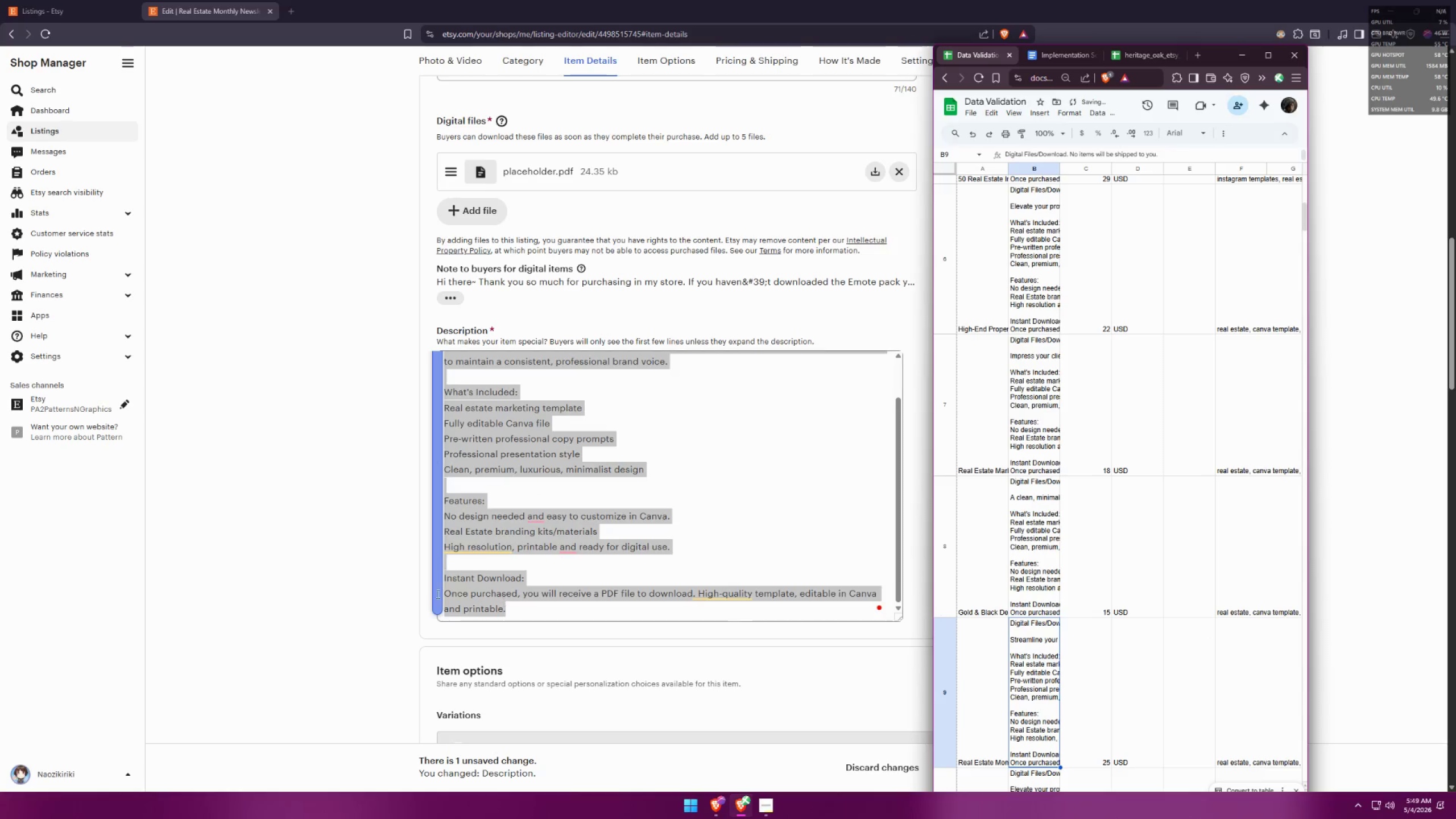 
left_click([279, 575])
 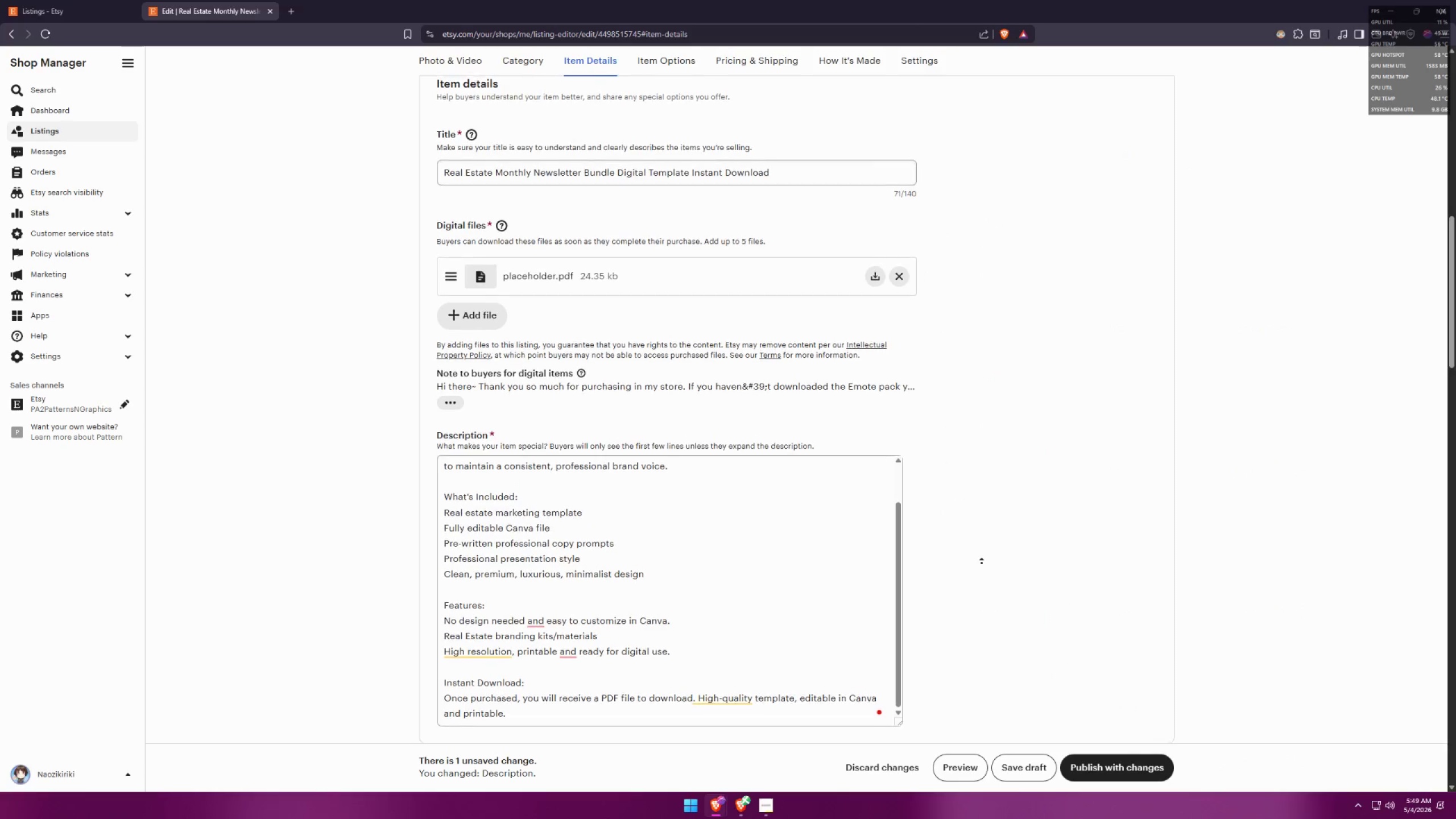 
key(Meta+MetaLeft)
 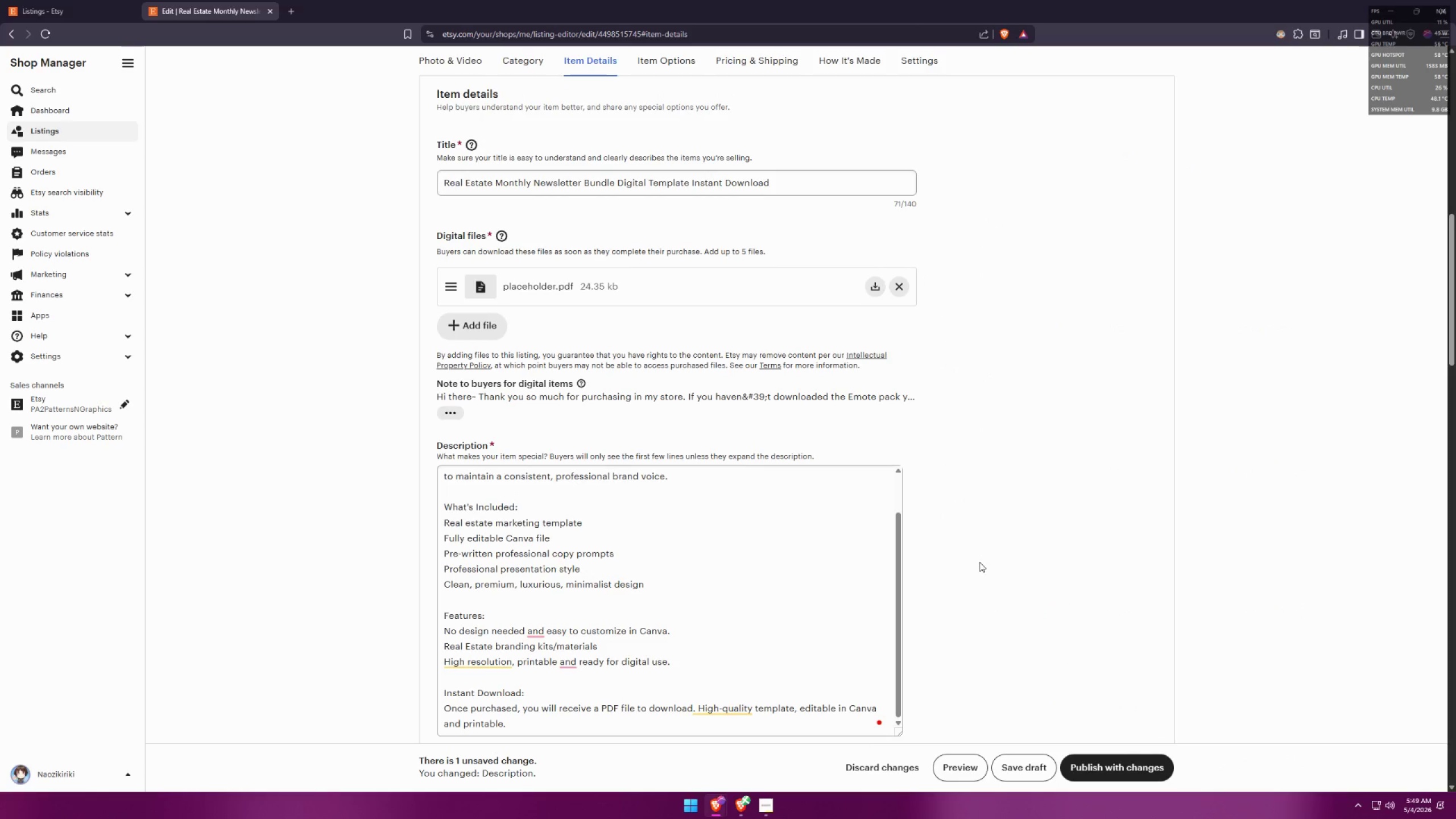 
key(Meta+Shift+ShiftLeft)
 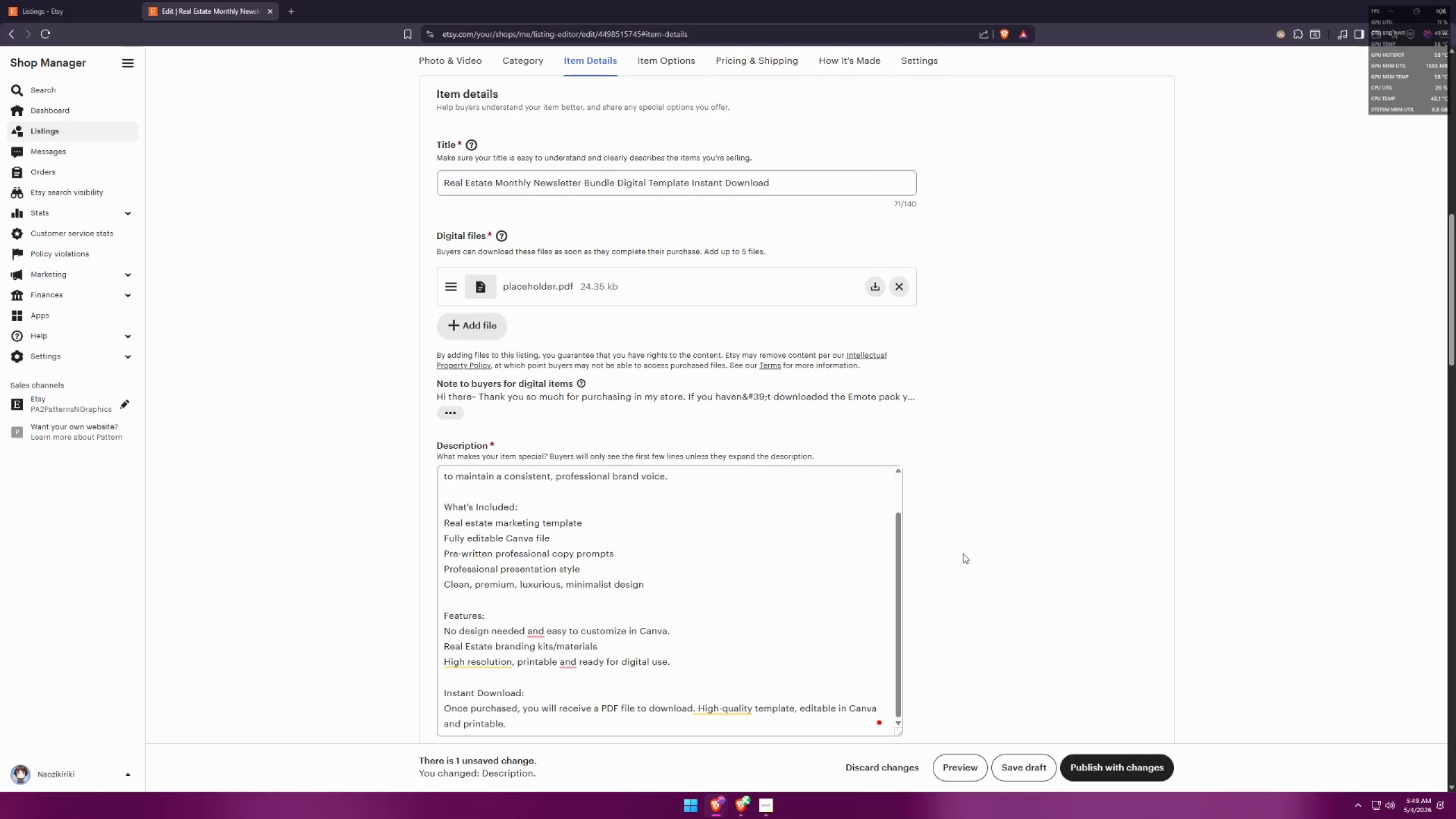 
key(Meta+Shift+S)
 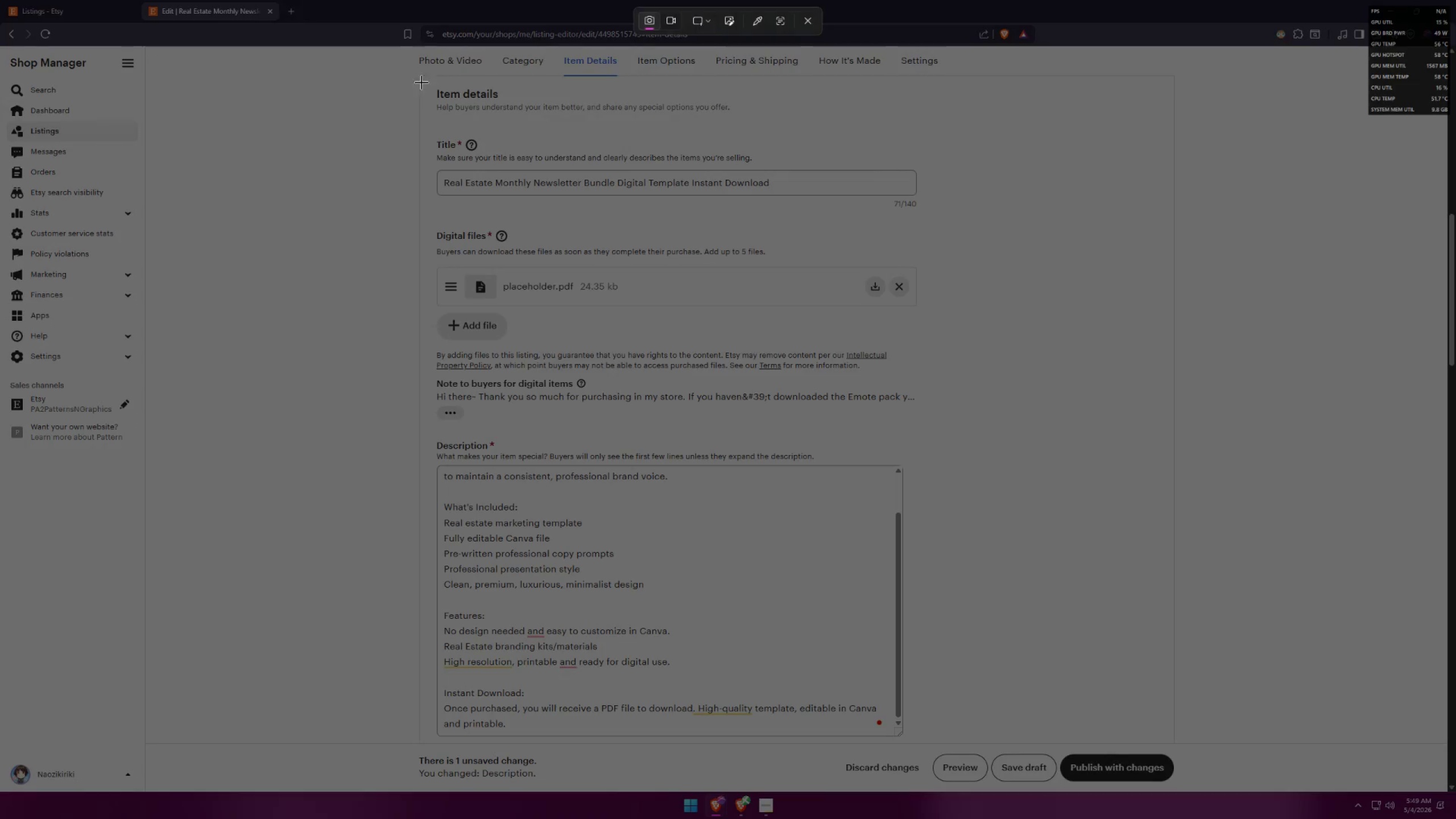 
left_click_drag(start_coordinate=[425, 81], to_coordinate=[953, 743])
 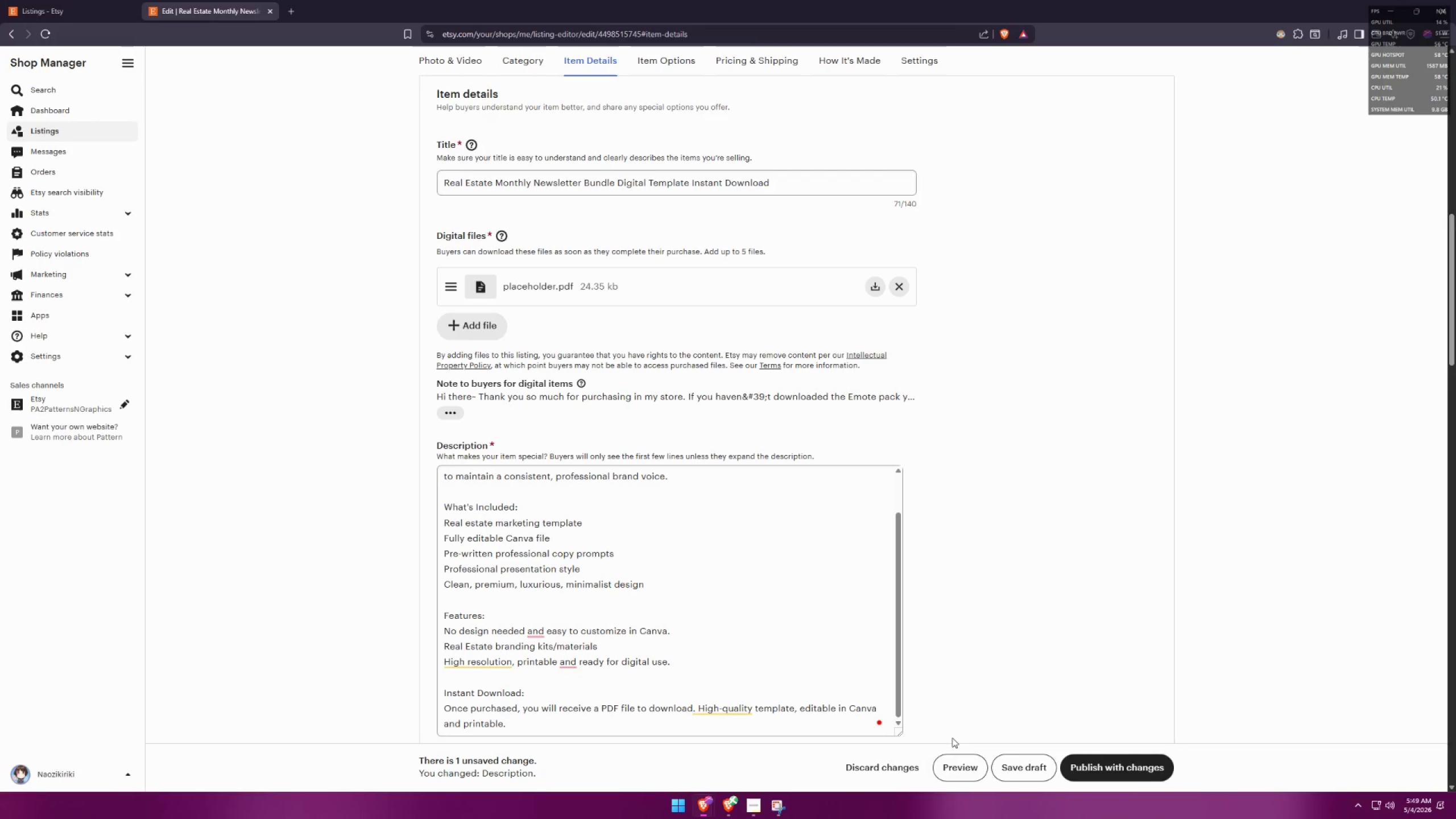 
key(Alt+AltLeft)
 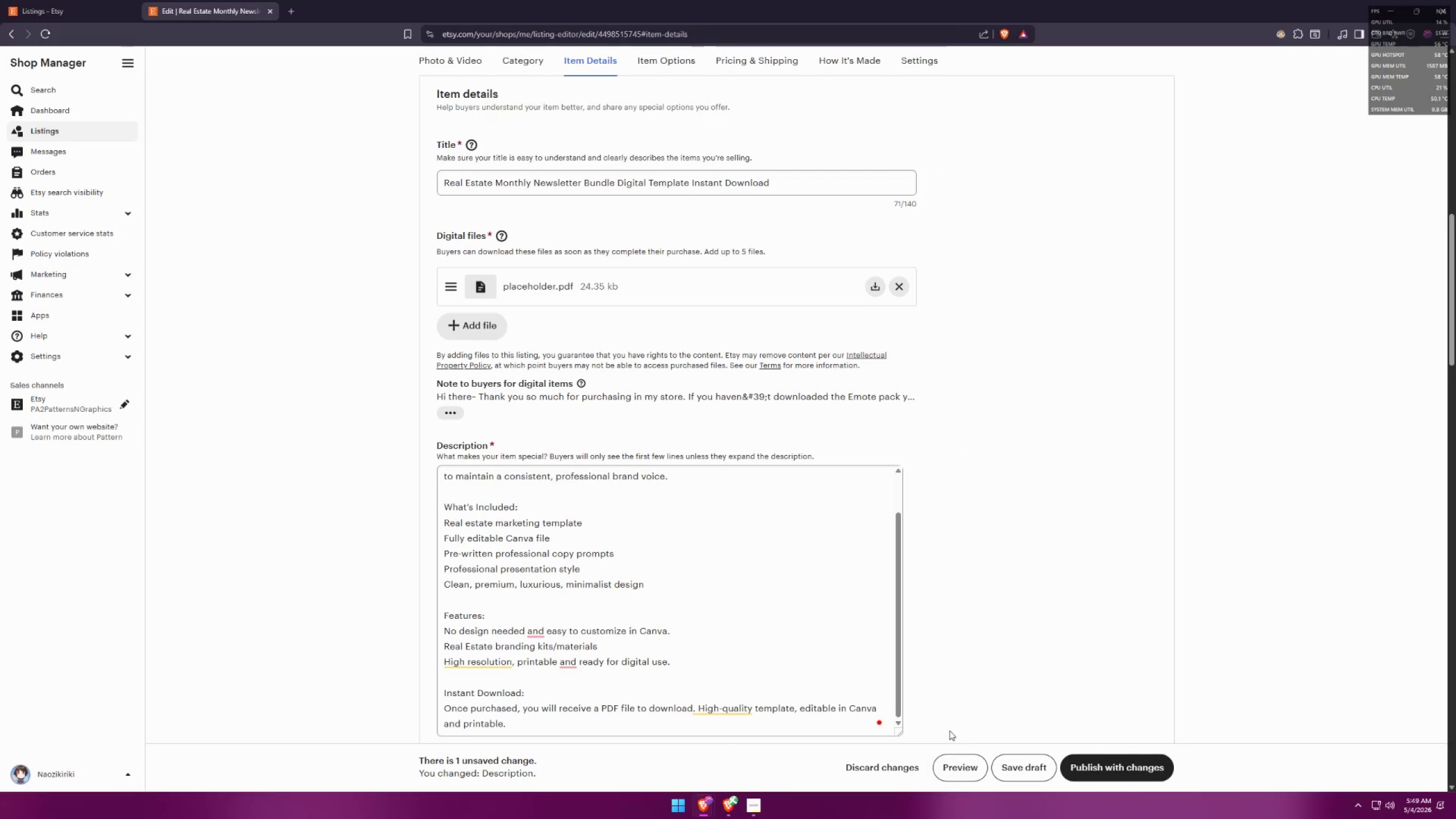 
key(Alt+Tab)
 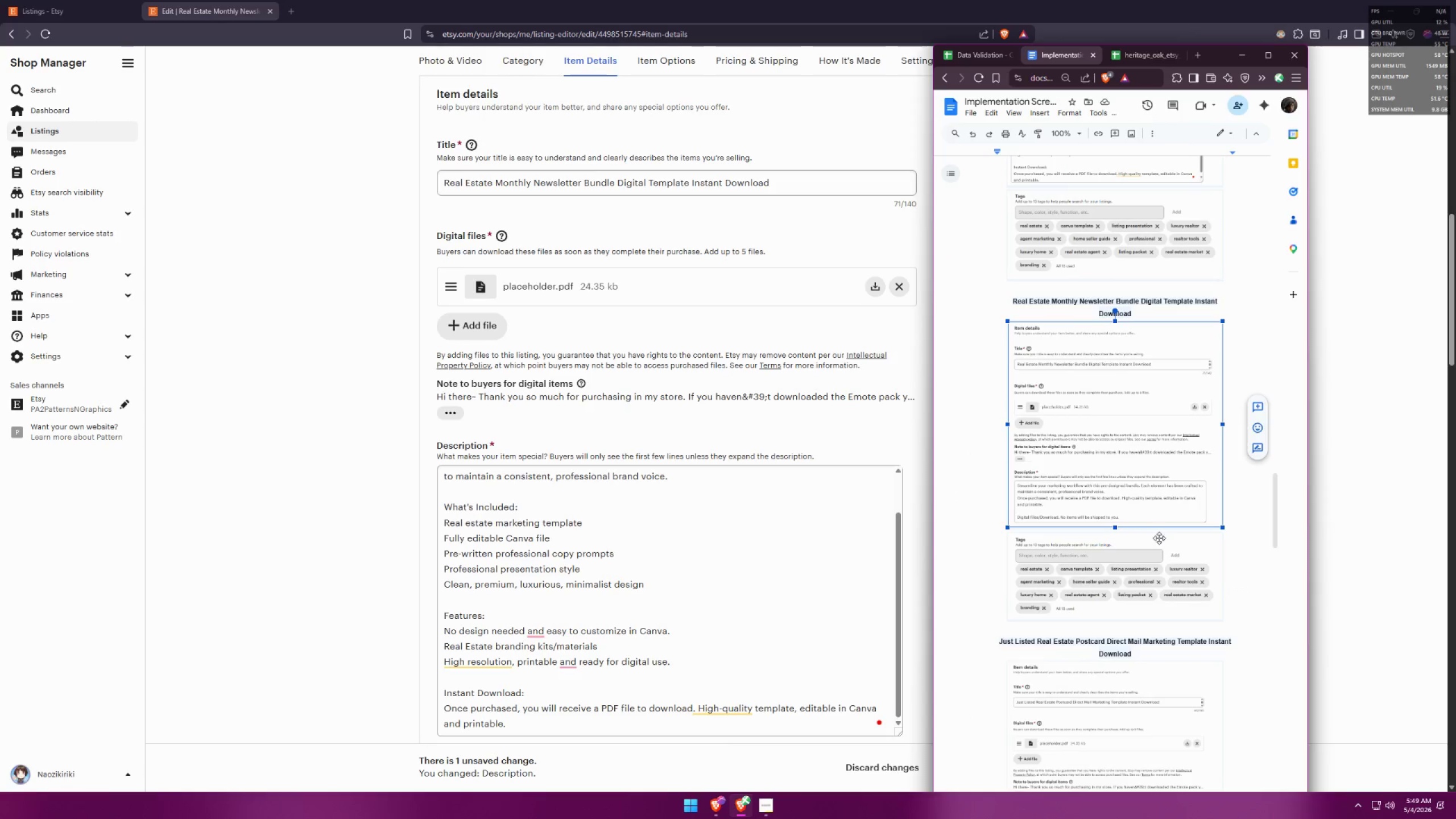 
key(Backspace)
 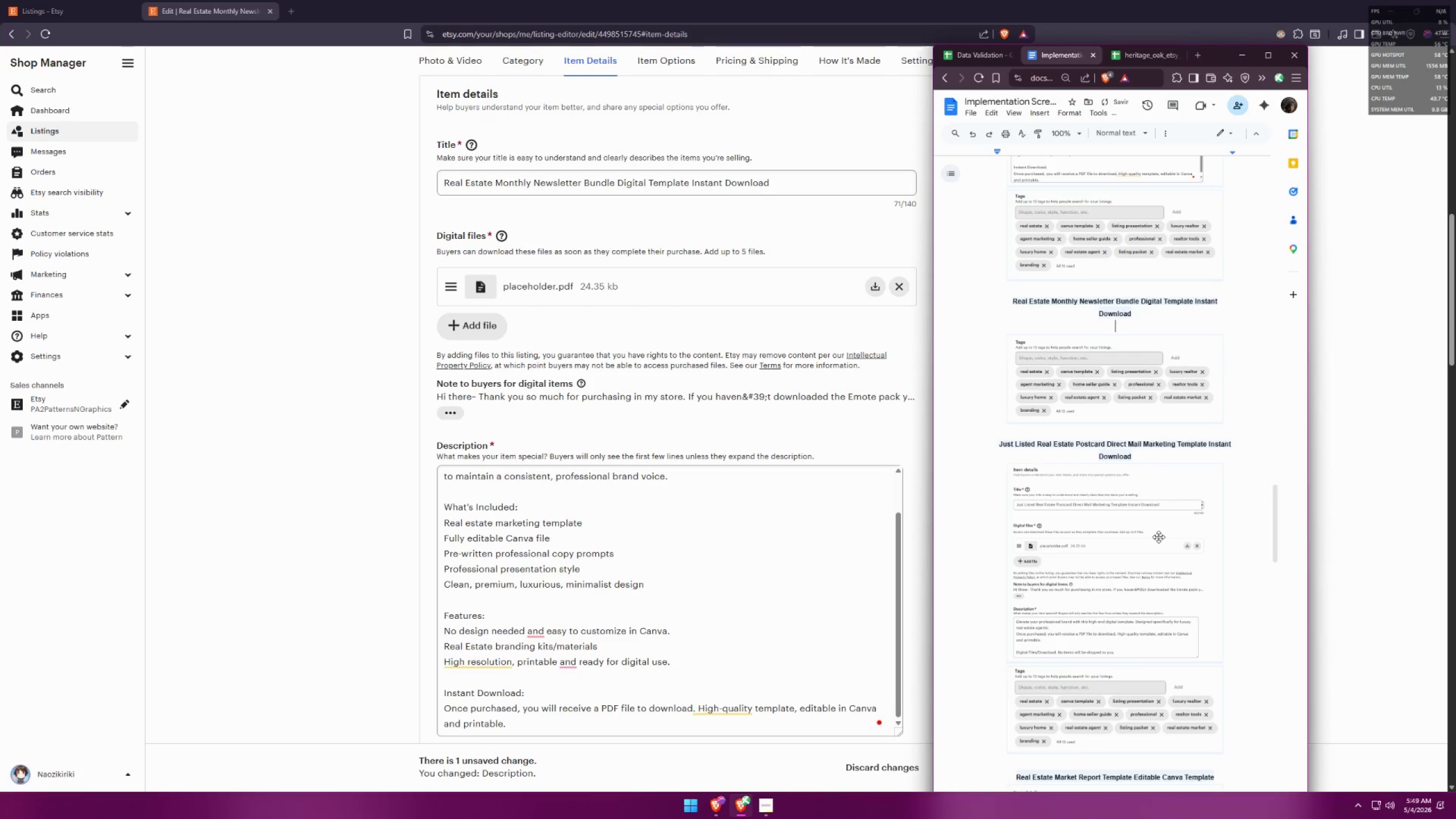 
key(Control+ControlLeft)
 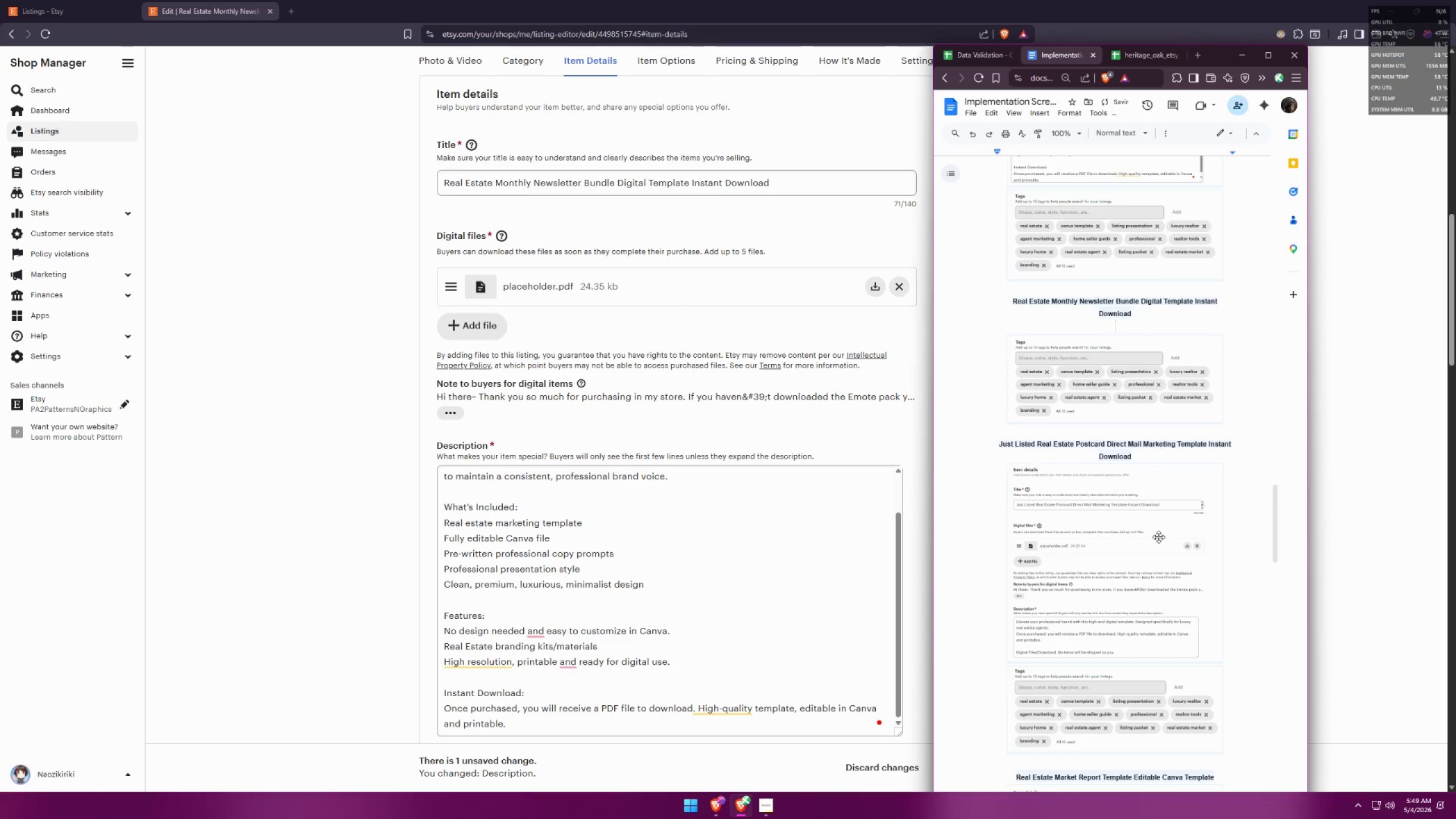 
key(Control+V)
 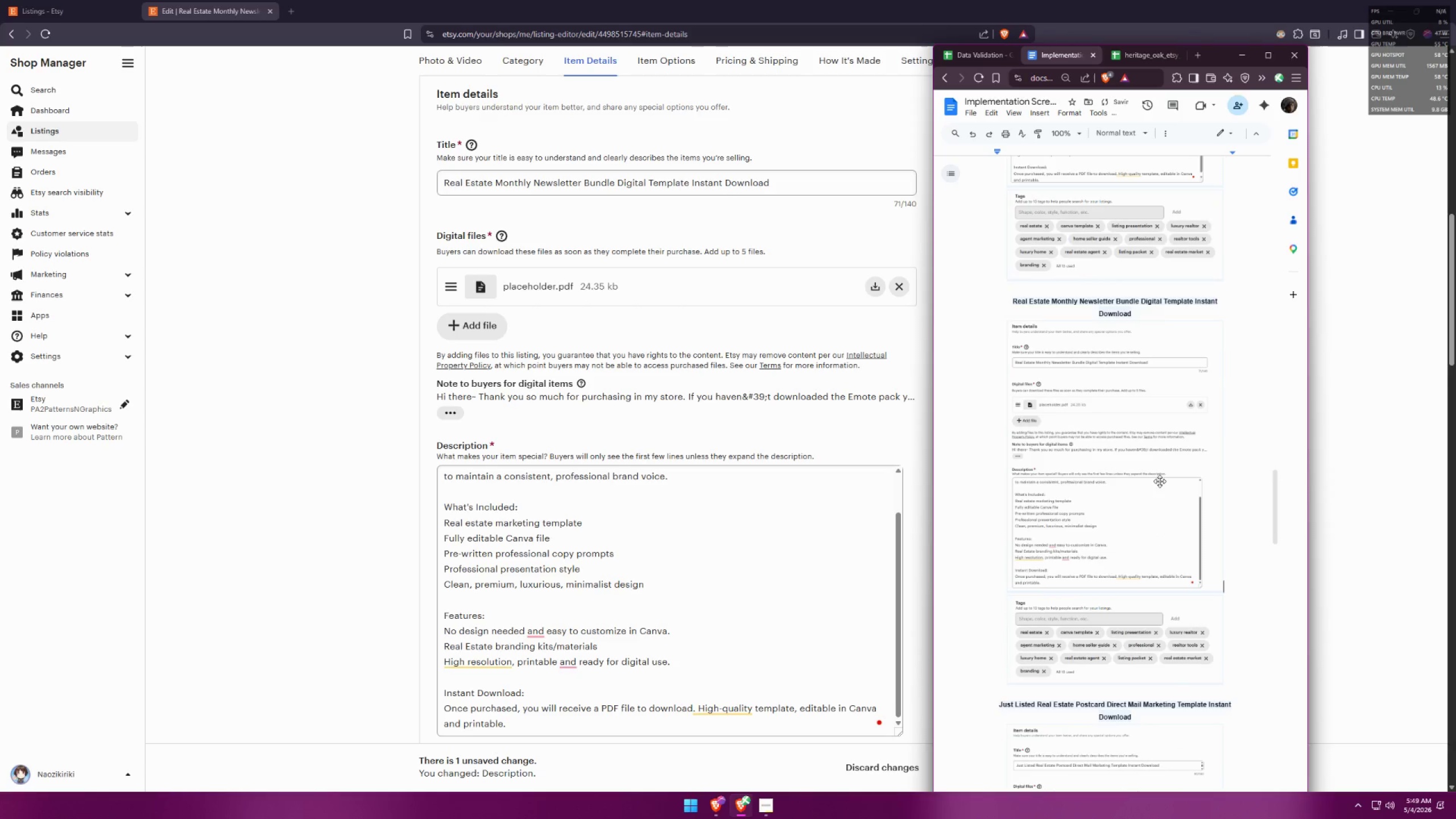 
scroll: coordinate [1192, 512], scroll_direction: down, amount: 8.0
 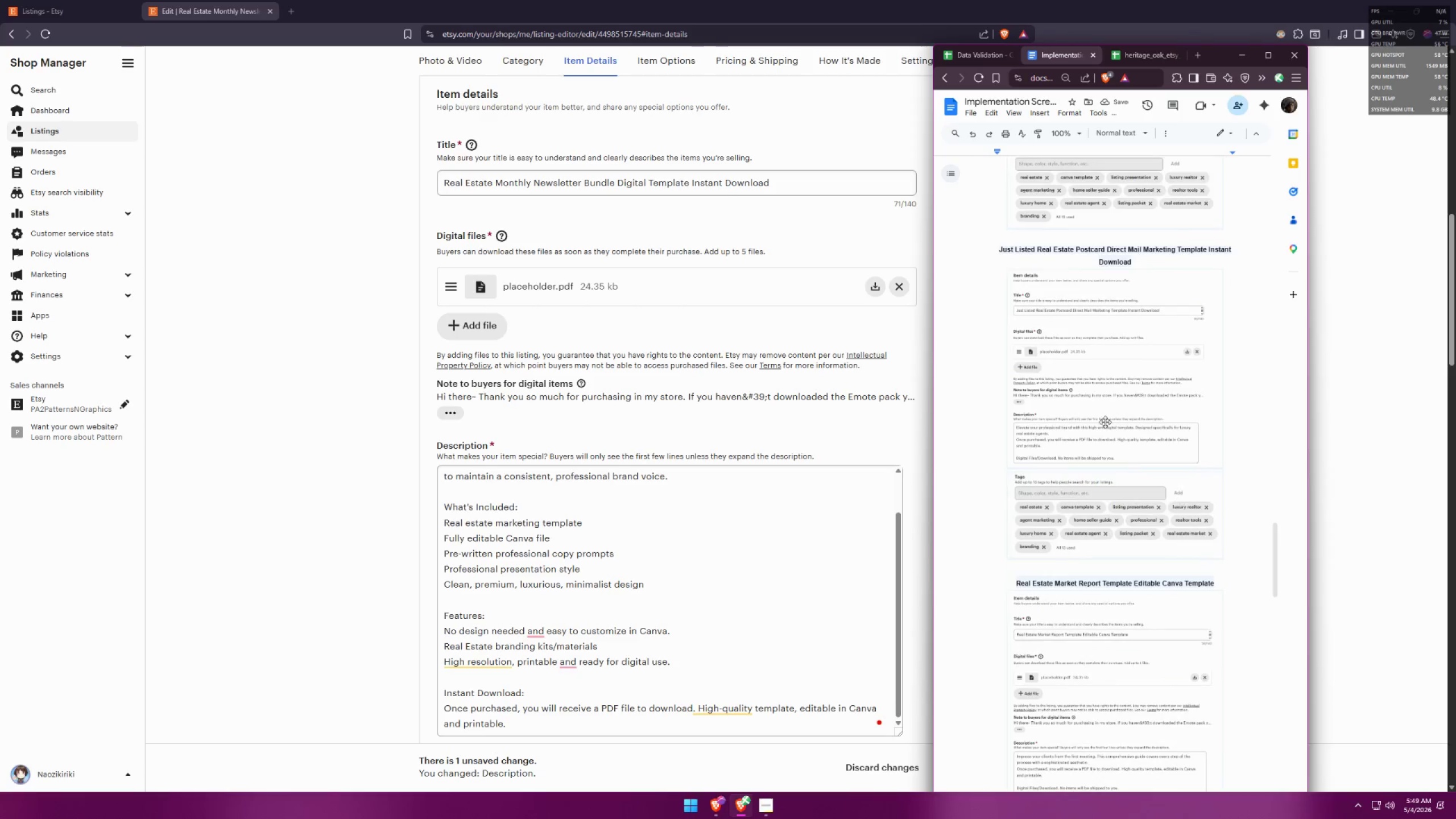 
left_click([1105, 410])
 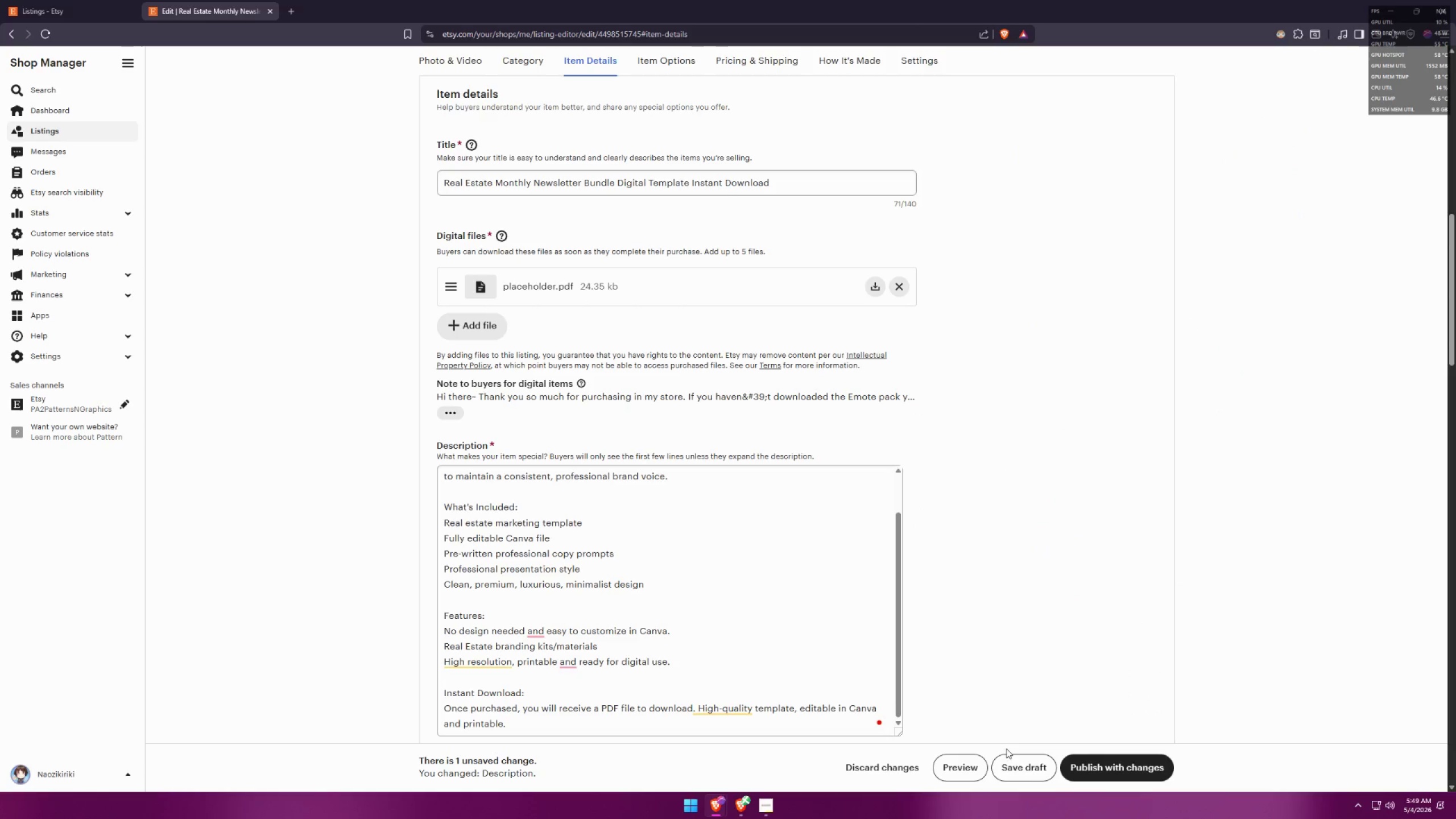 
left_click([1019, 763])
 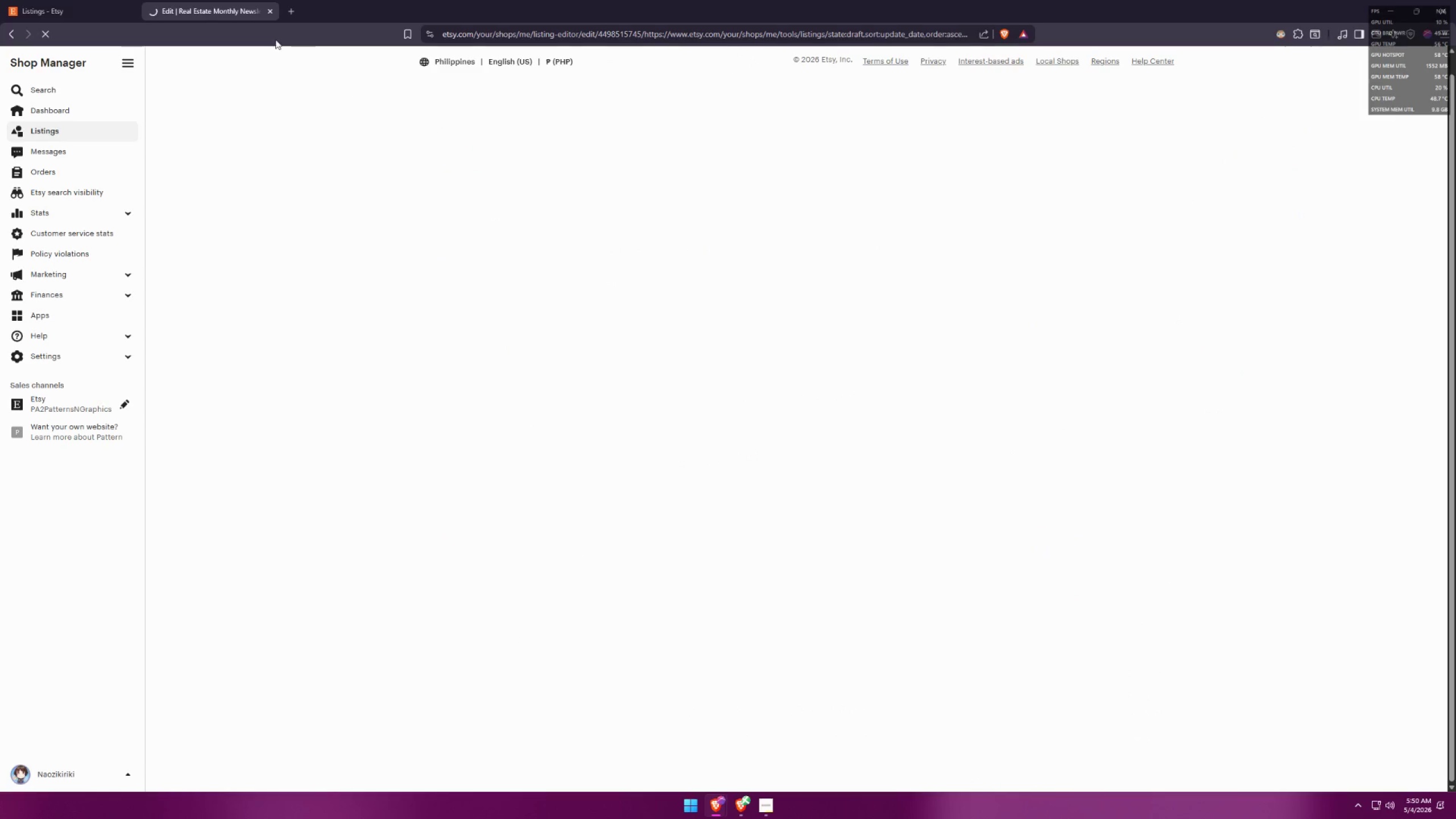 
left_click([272, 11])
 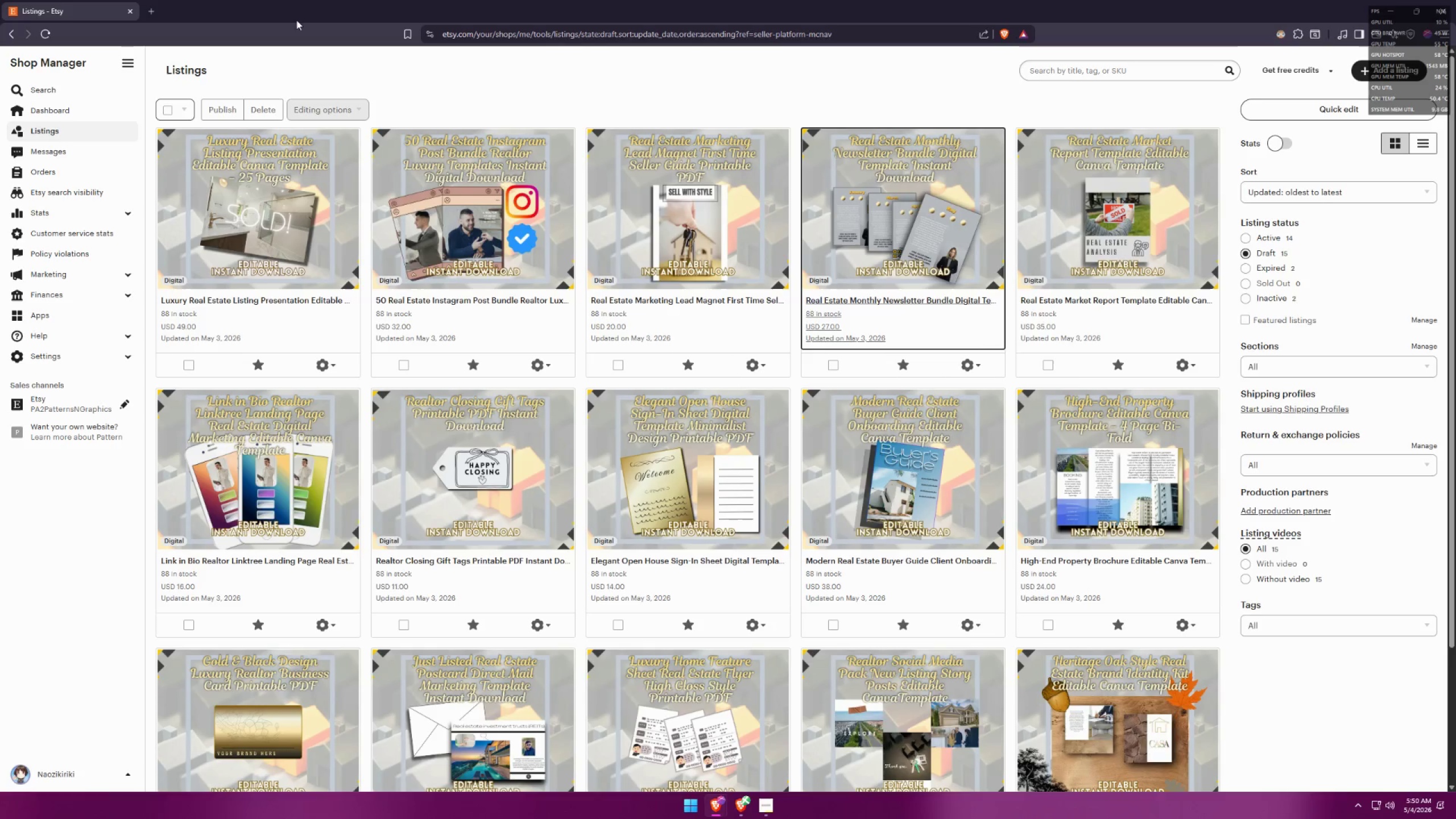 
key(Alt+AltLeft)
 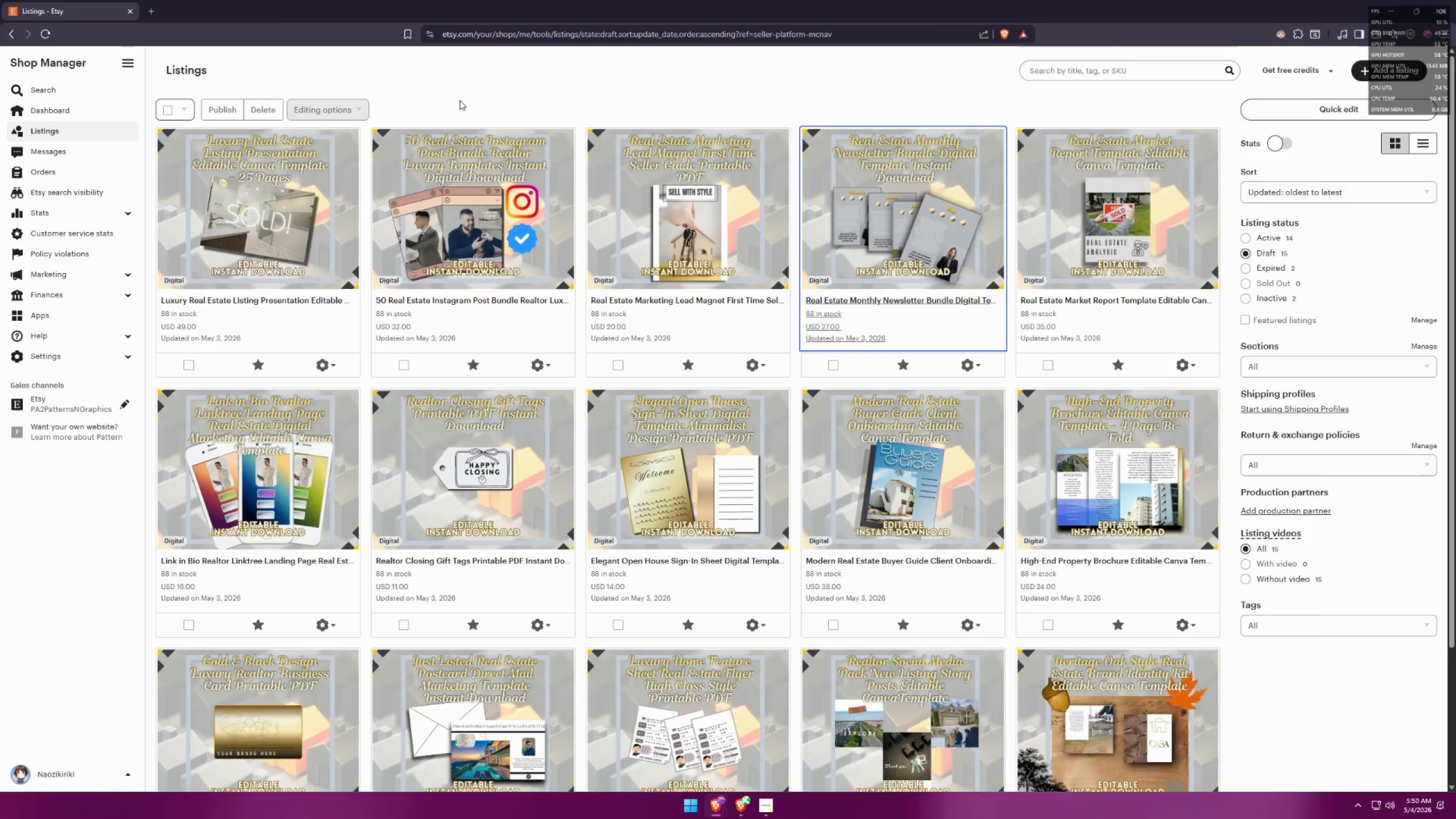 
key(Alt+Tab)
 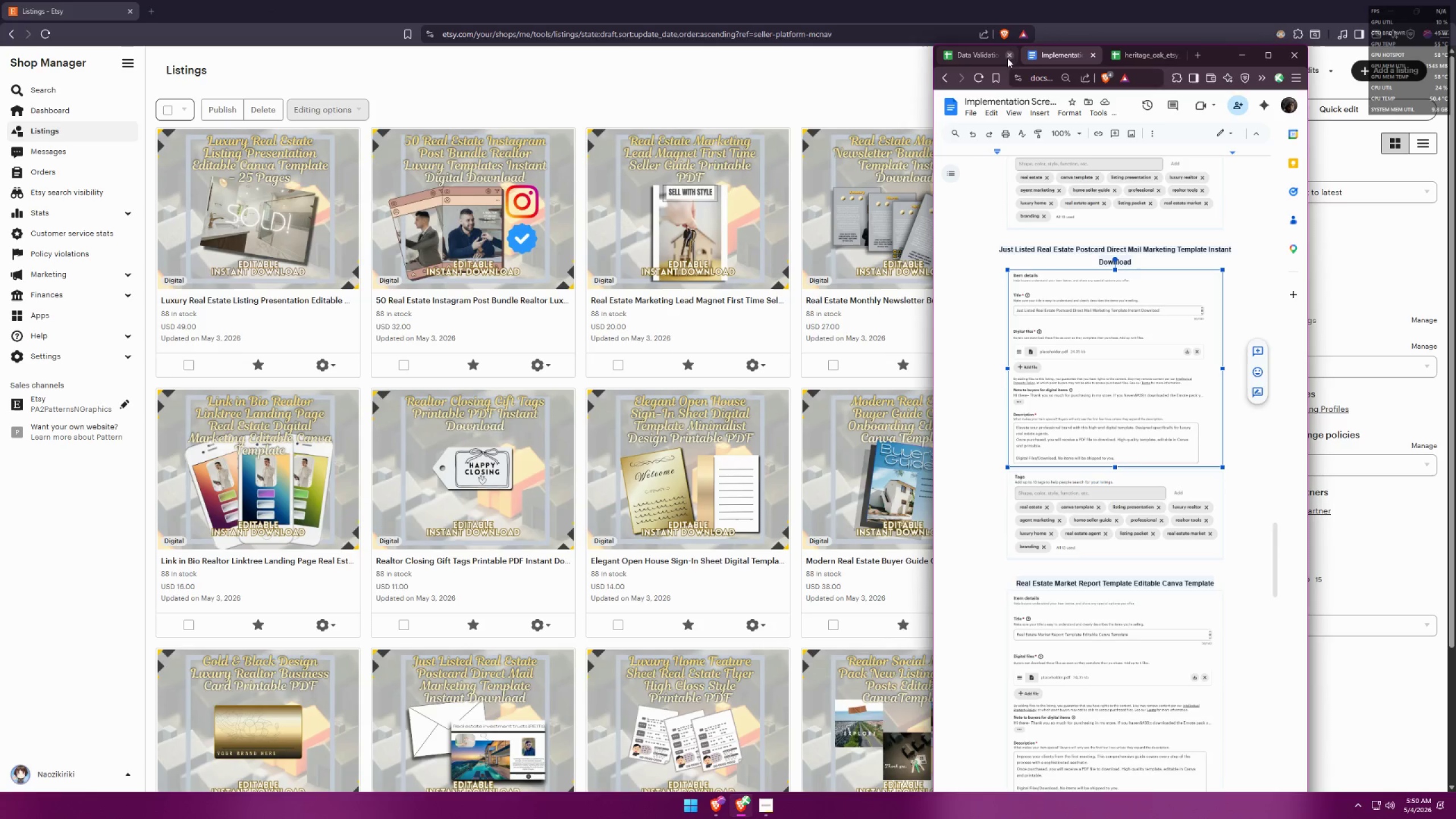 
left_click([963, 53])
 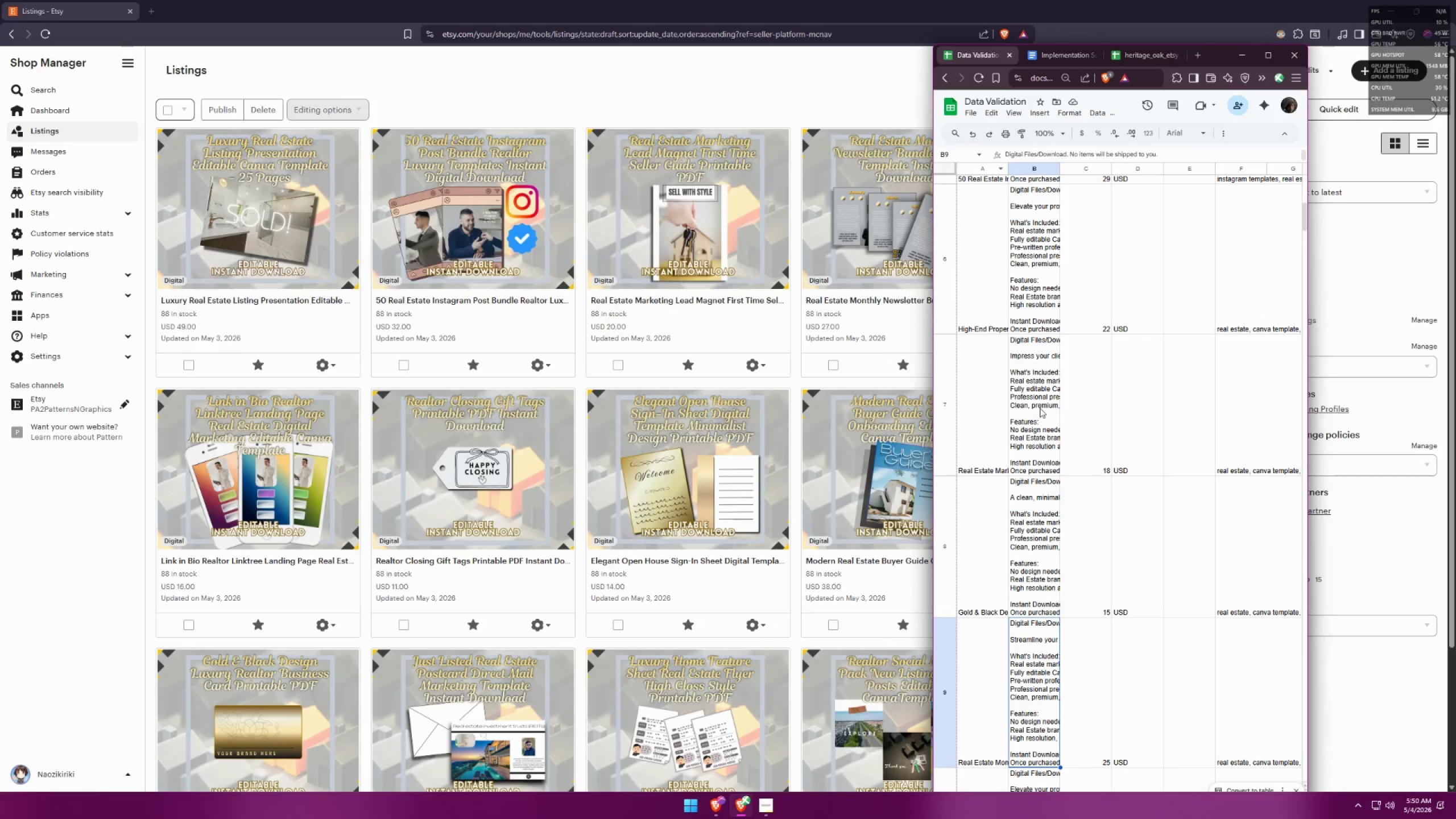 
scroll: coordinate [1082, 477], scroll_direction: down, amount: 8.0
 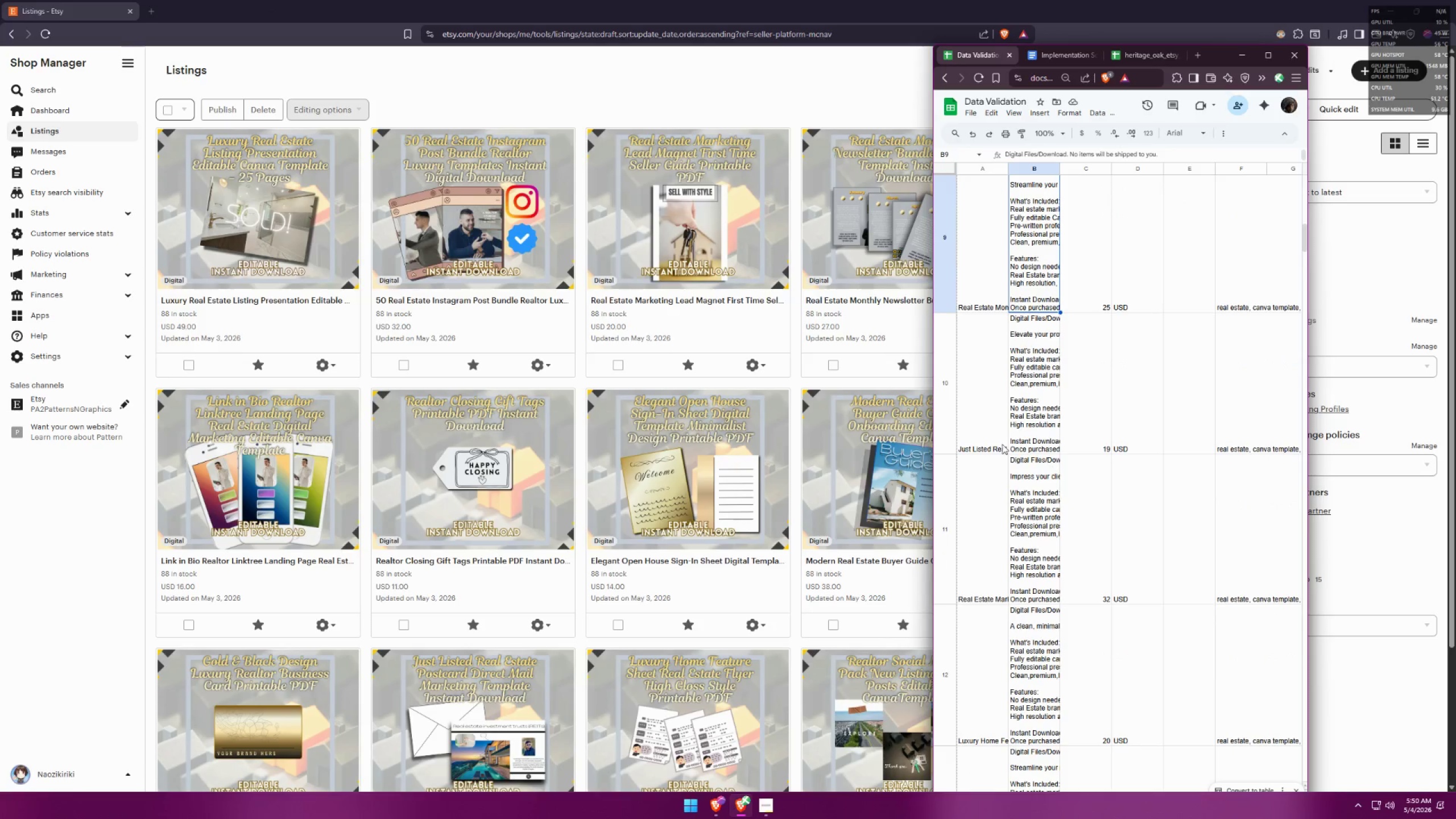 
left_click([970, 421])
 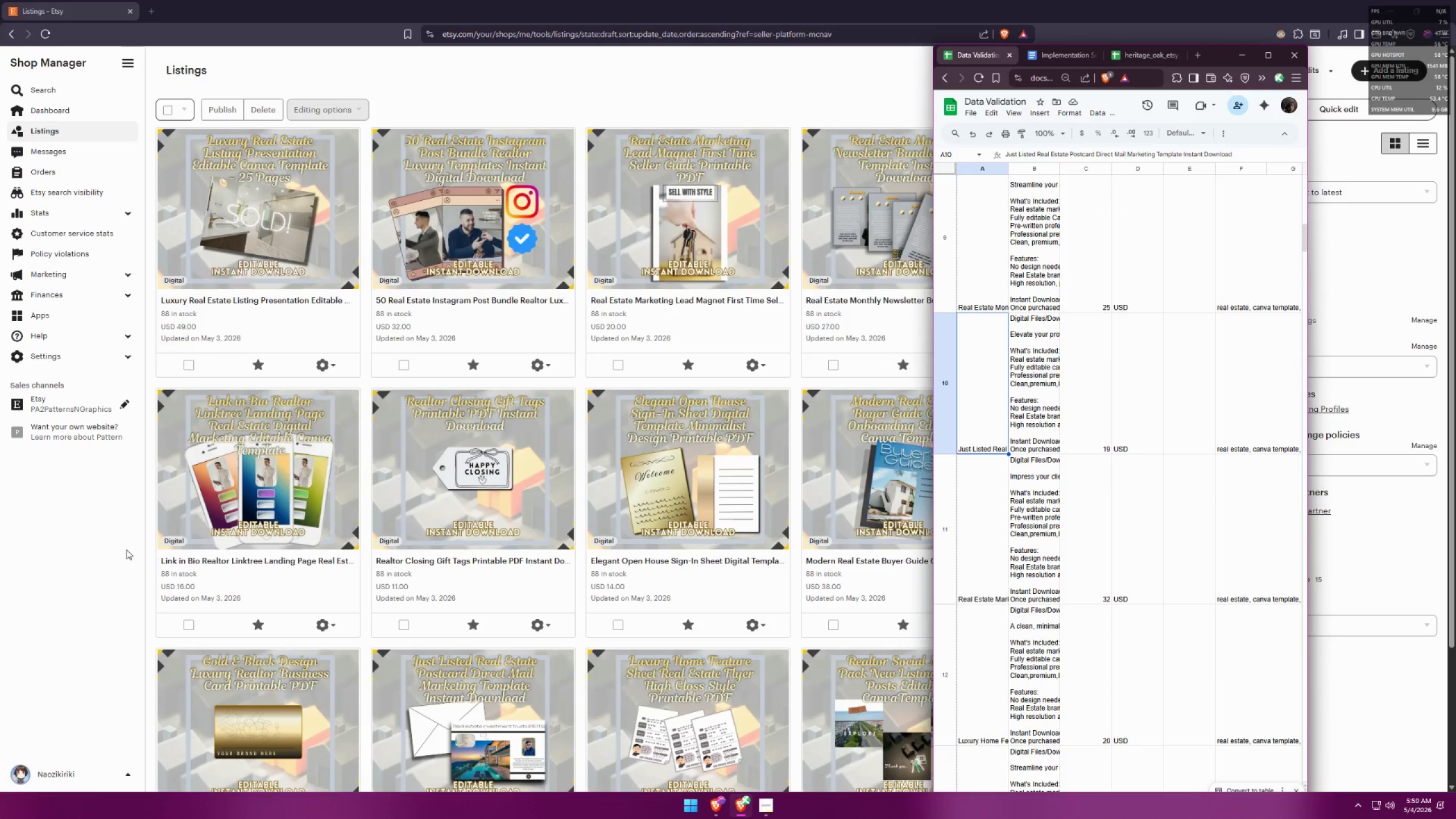 
left_click([76, 570])
 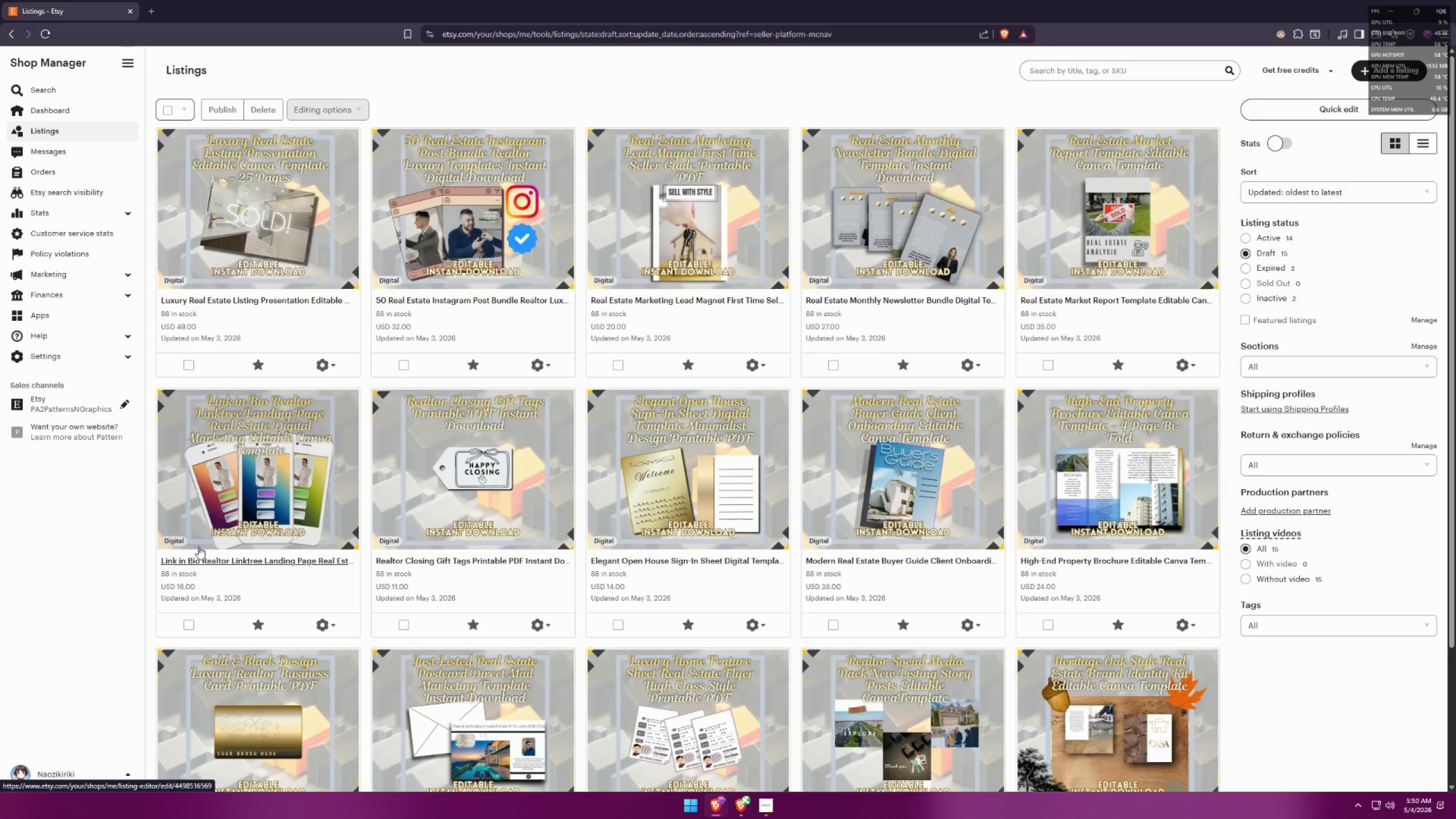 
scroll: coordinate [199, 546], scroll_direction: down, amount: 6.0
 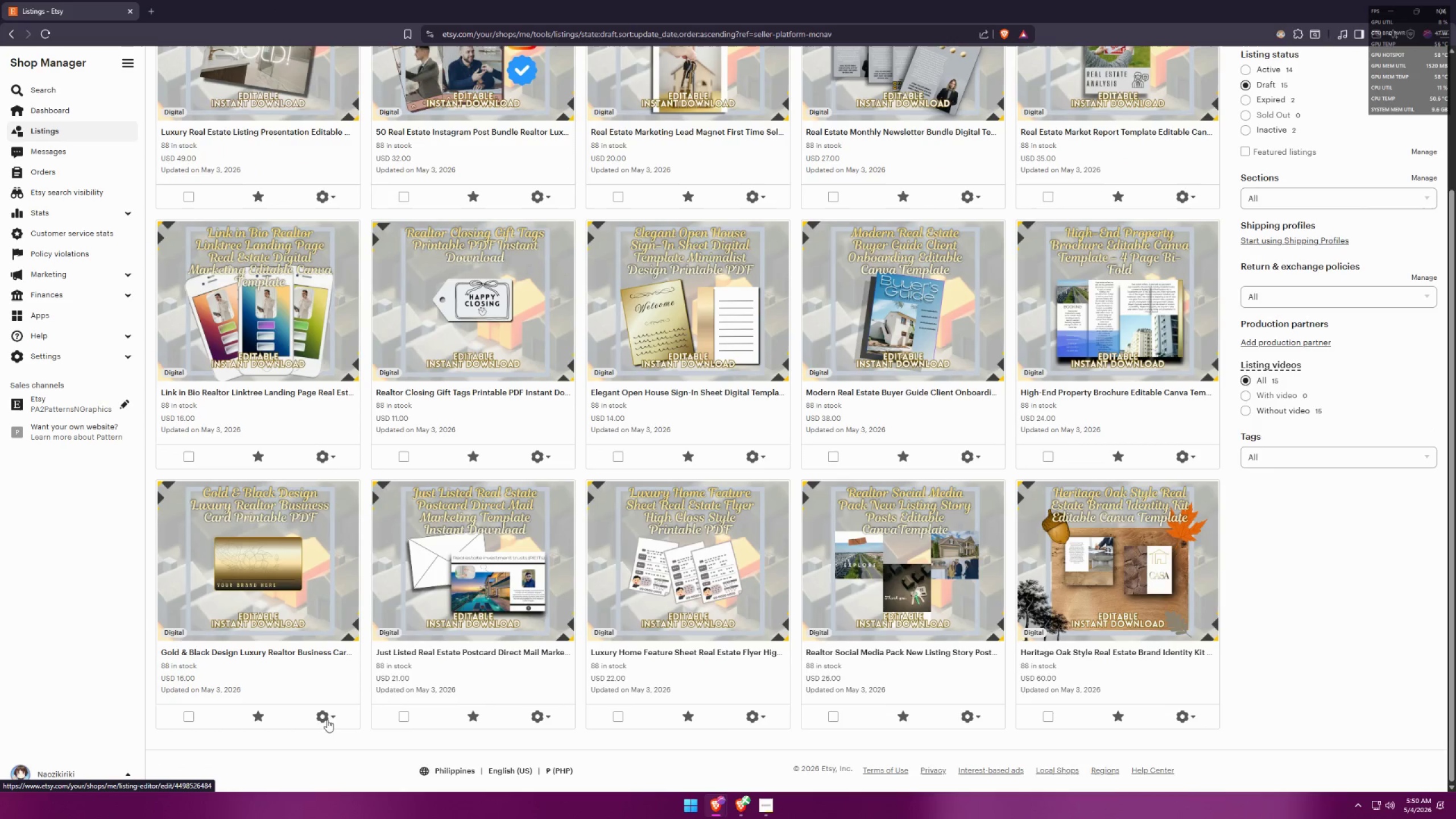 
middle_click([491, 658])
 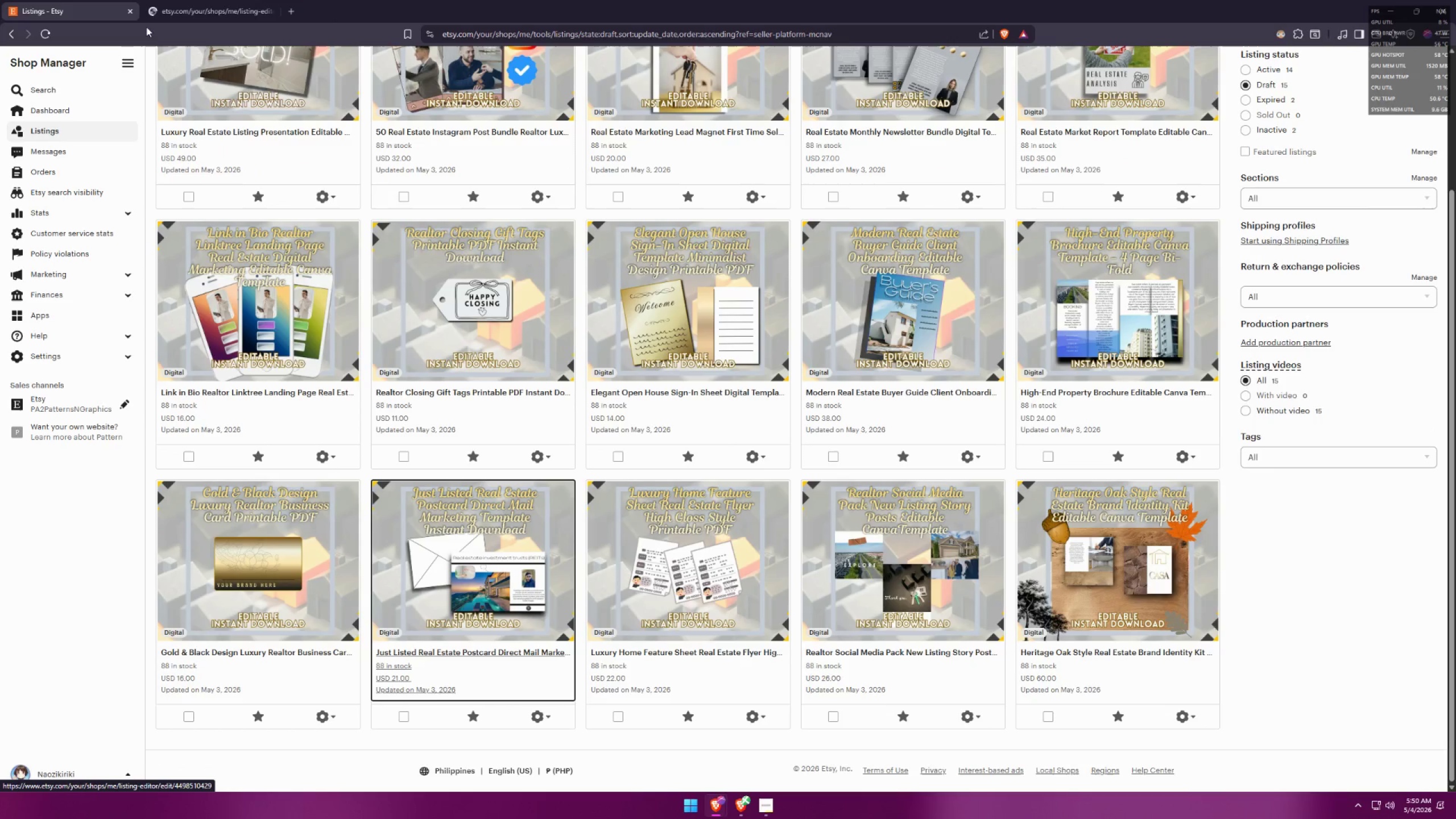 
left_click([172, 0])
 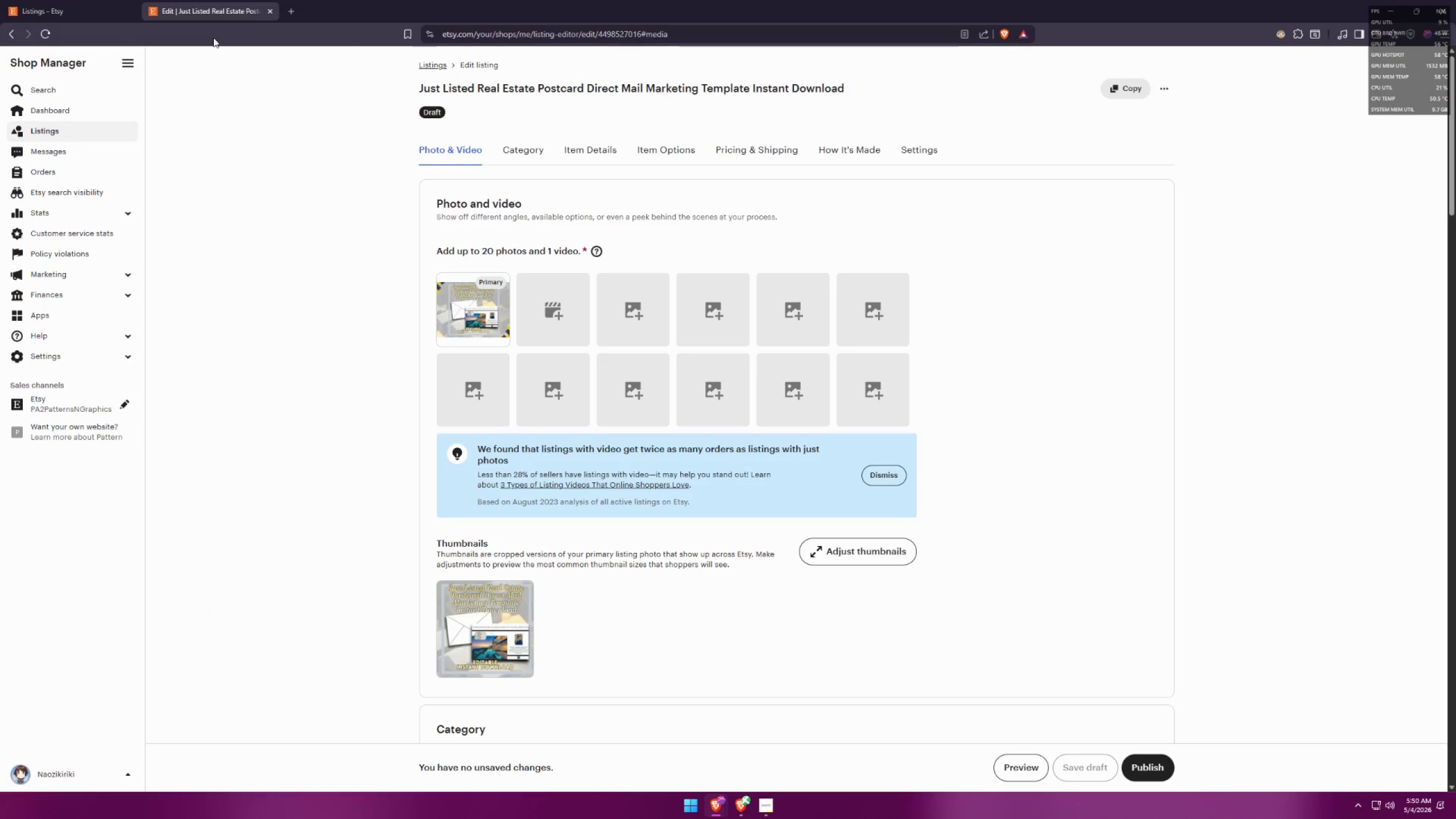 
key(Alt+AltLeft)
 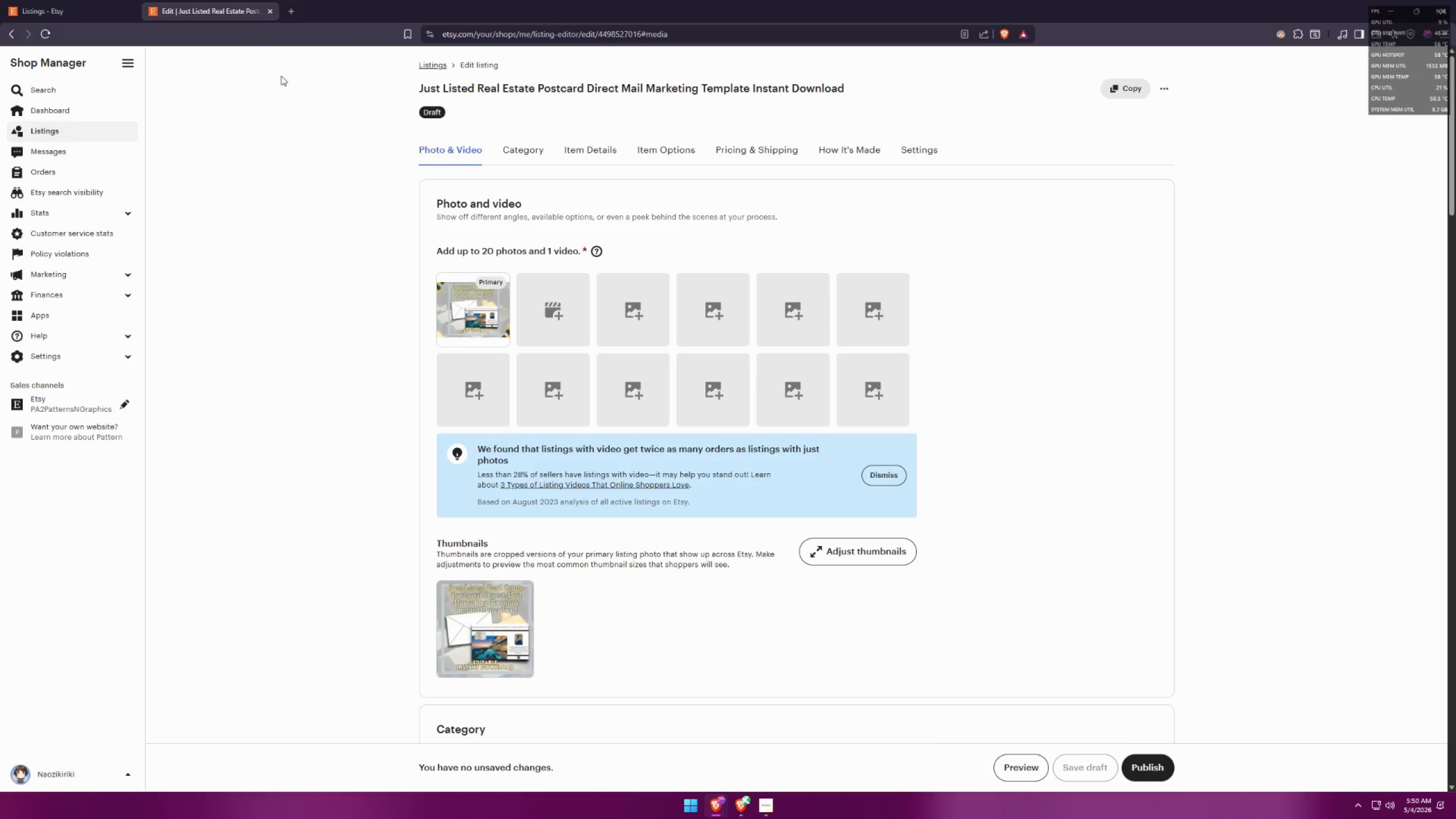 
key(Alt+Tab)
 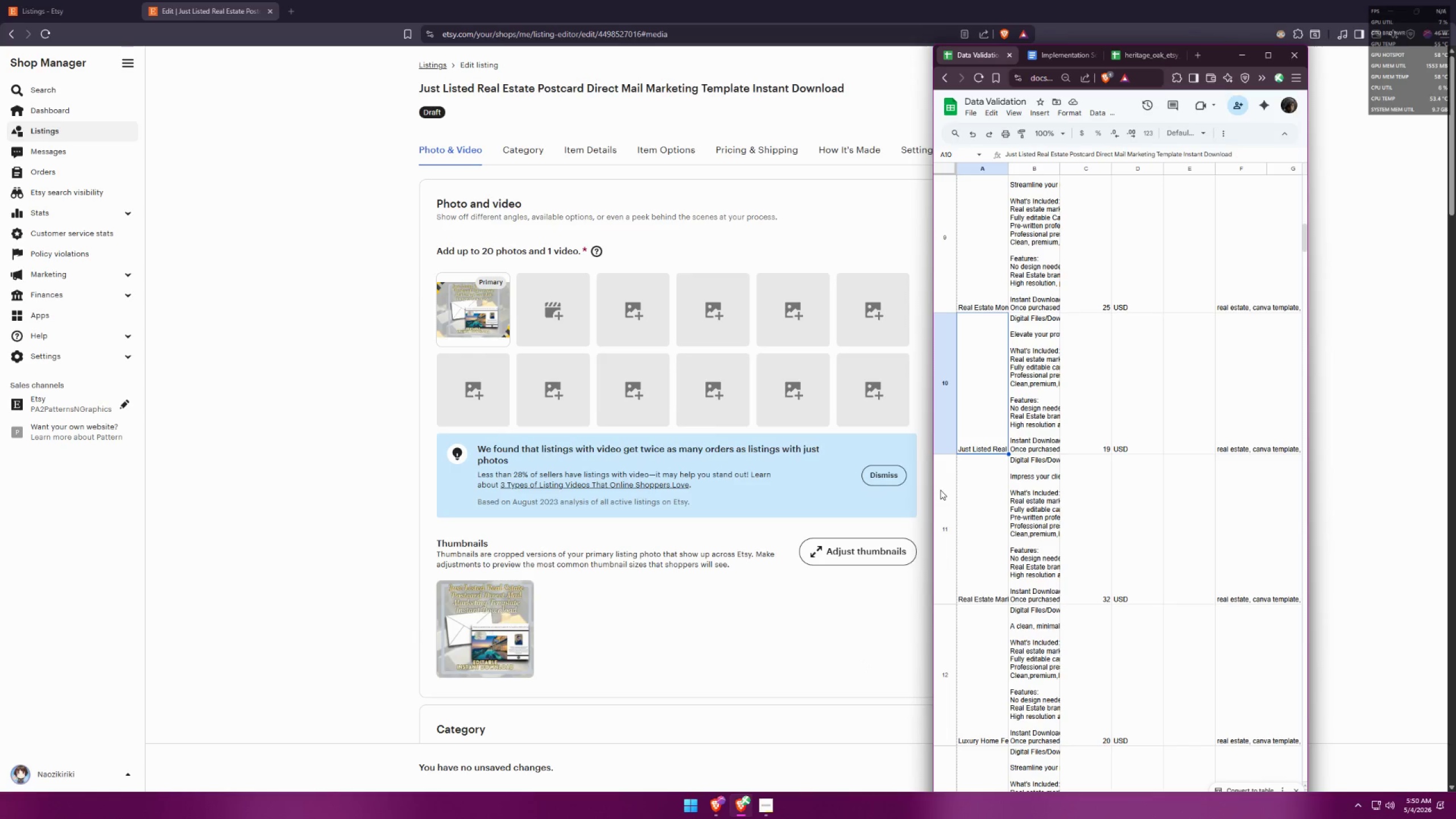 
double_click([1028, 403])
 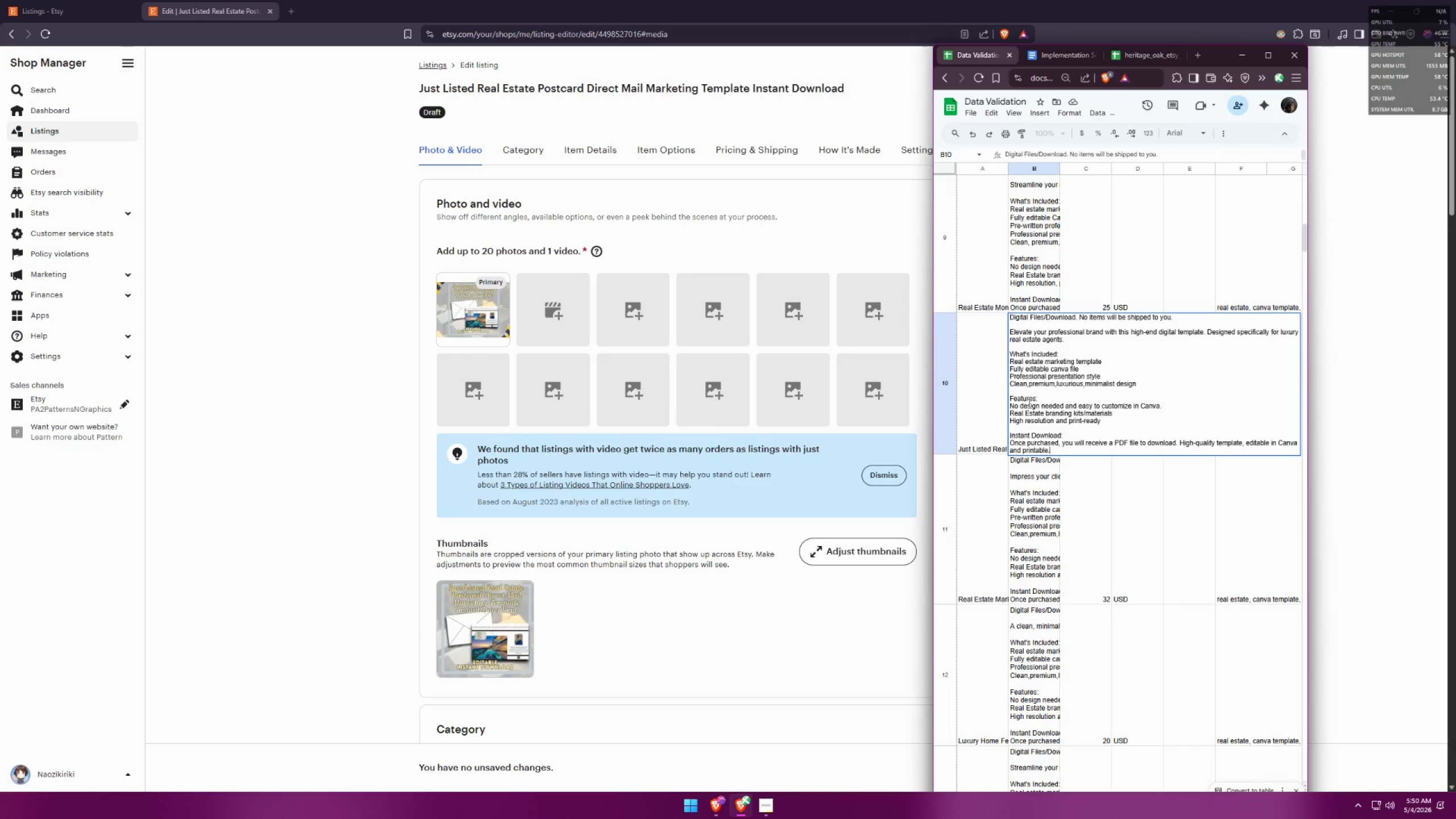 
key(Control+A)
 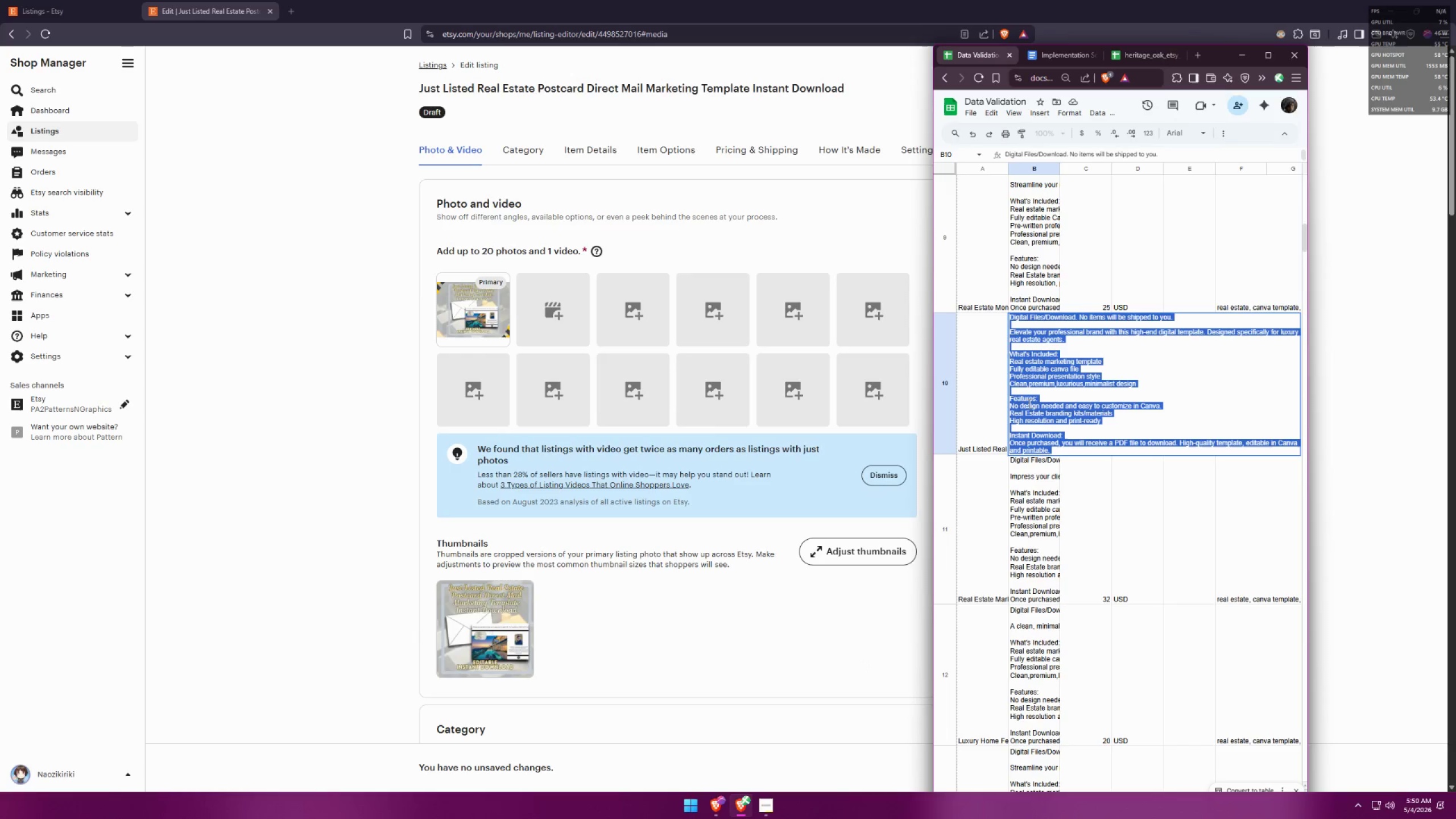 
key(Control+C)
 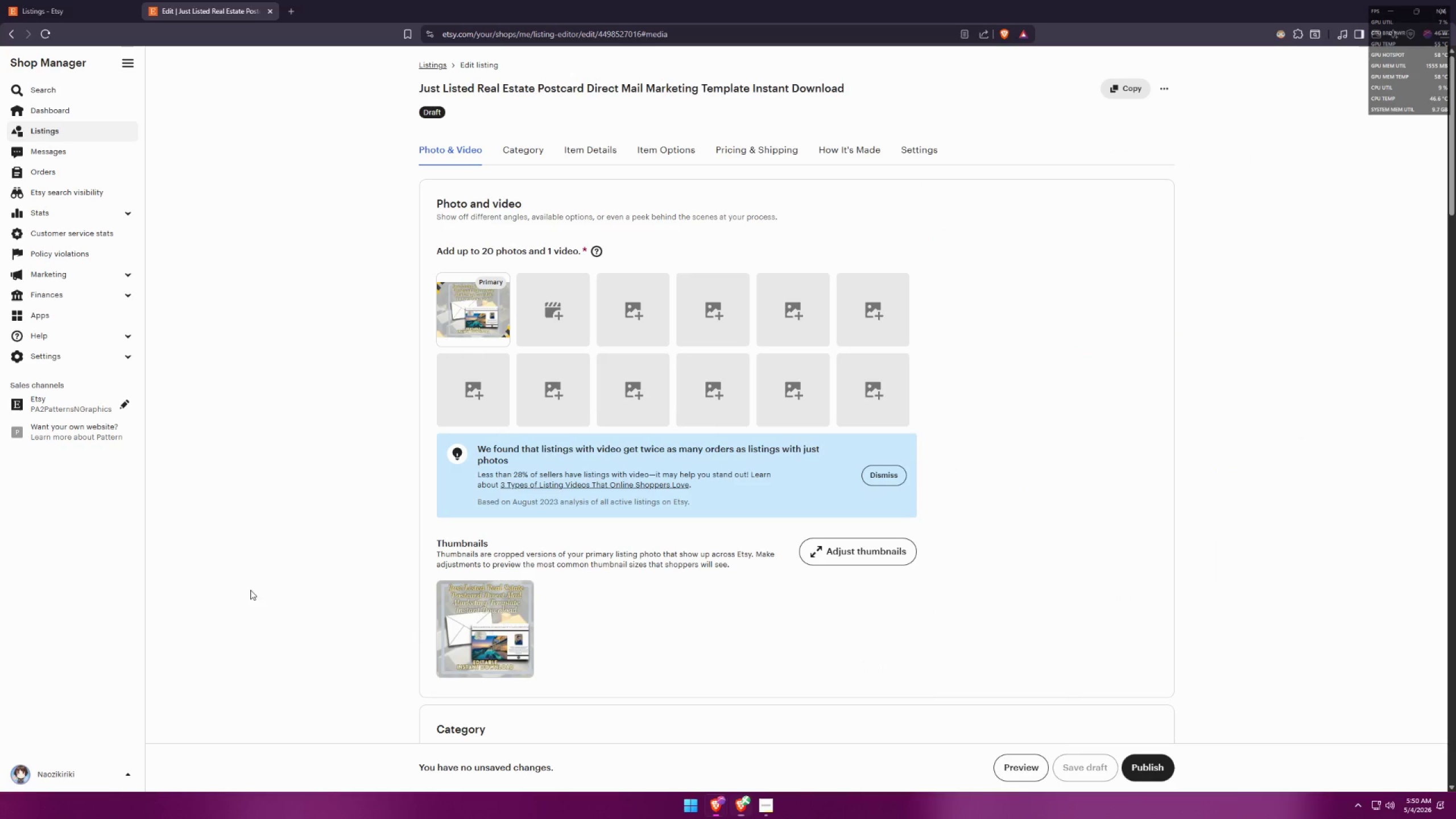 
scroll: coordinate [714, 518], scroll_direction: down, amount: 14.0
 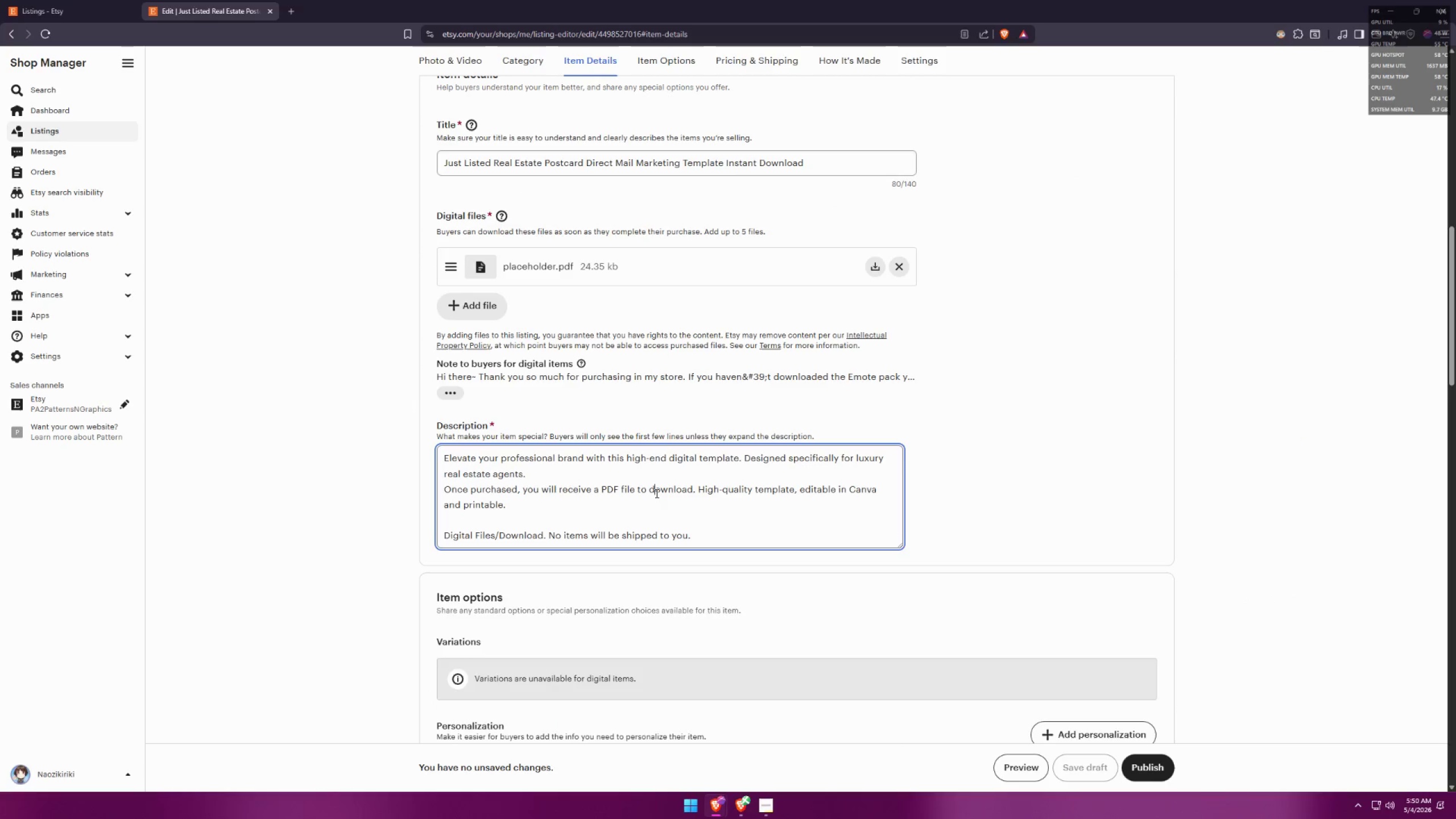 
key(Control+A)
 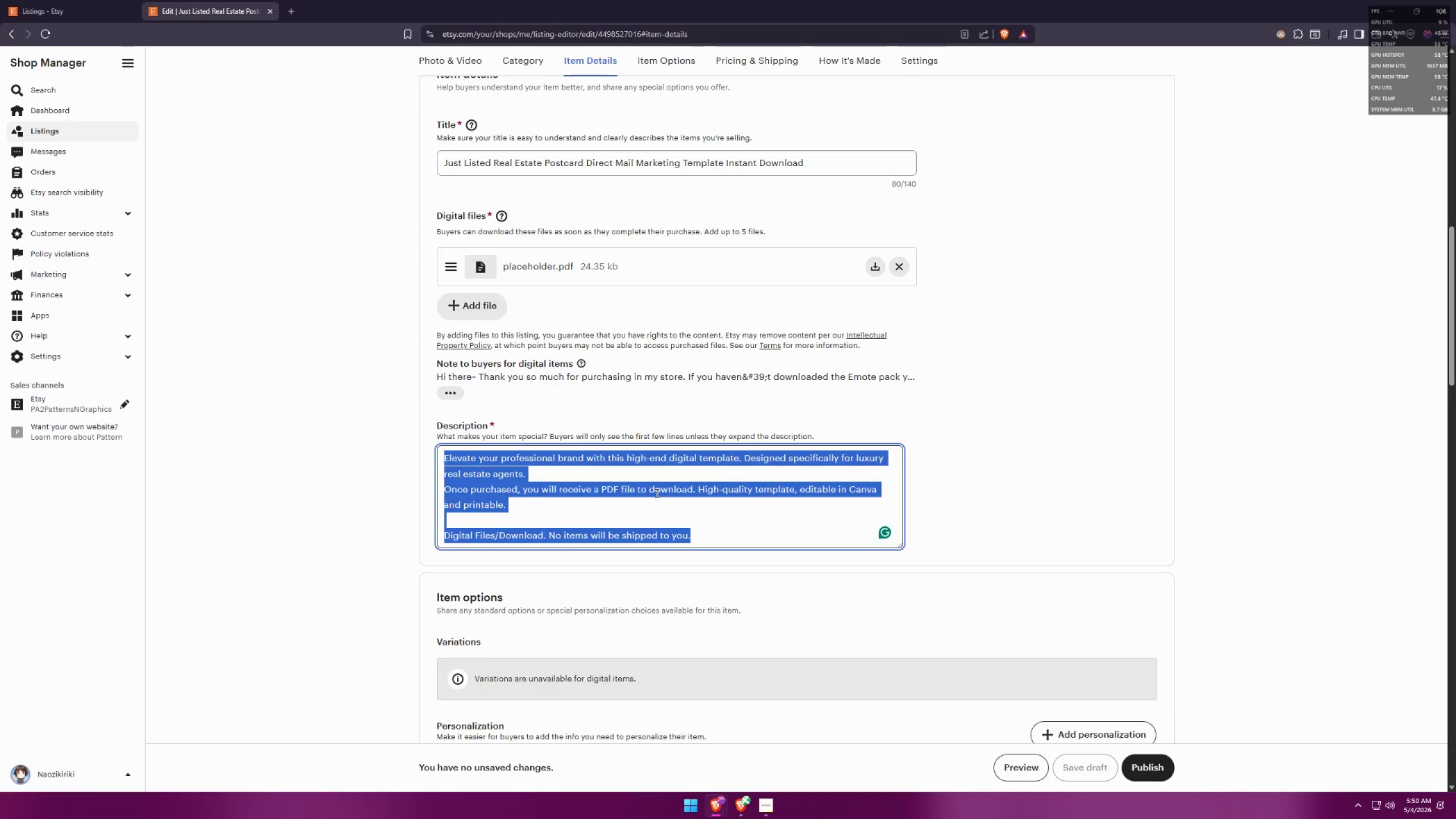 
key(Control+V)
 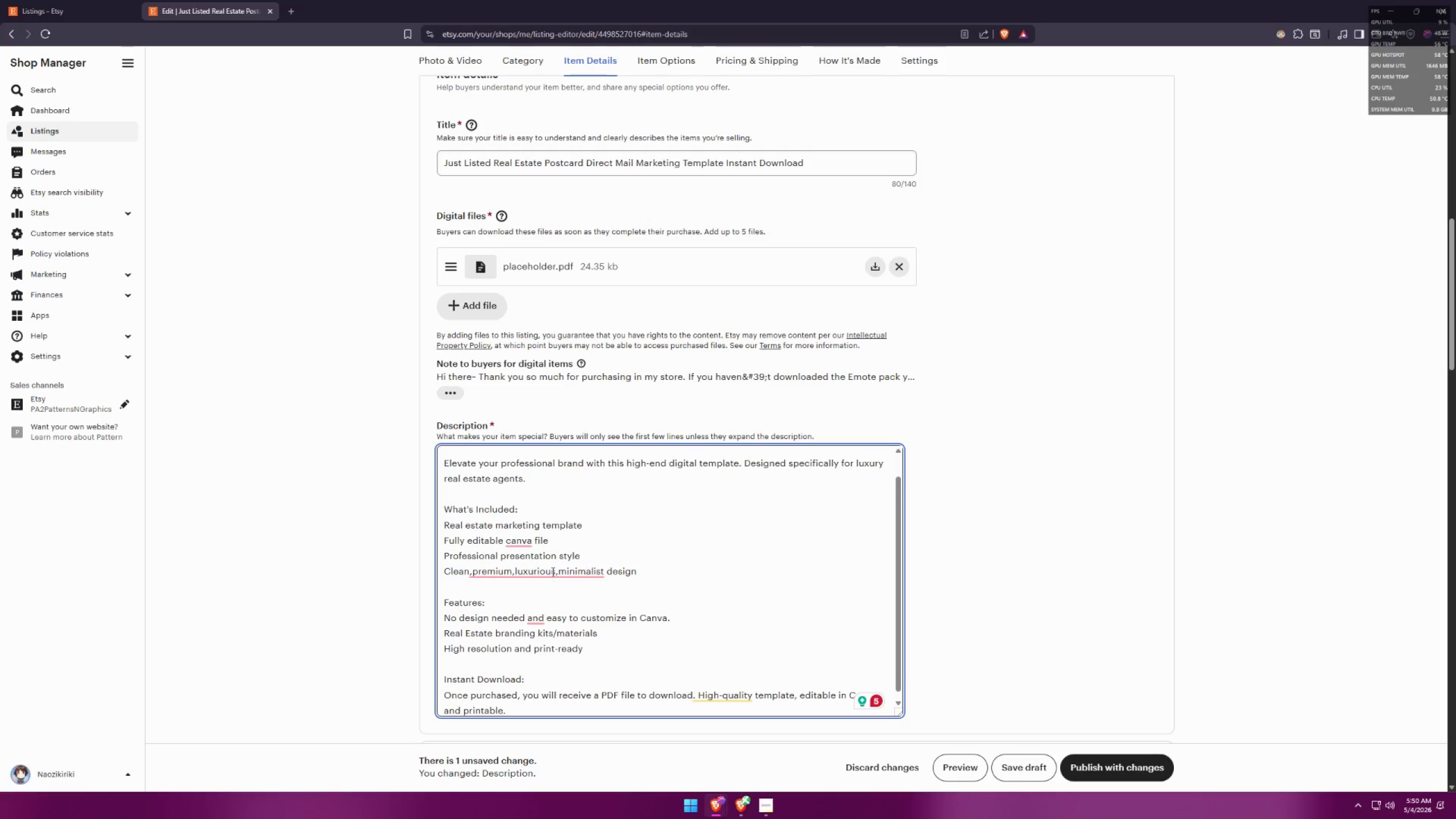 
double_click([528, 565])
 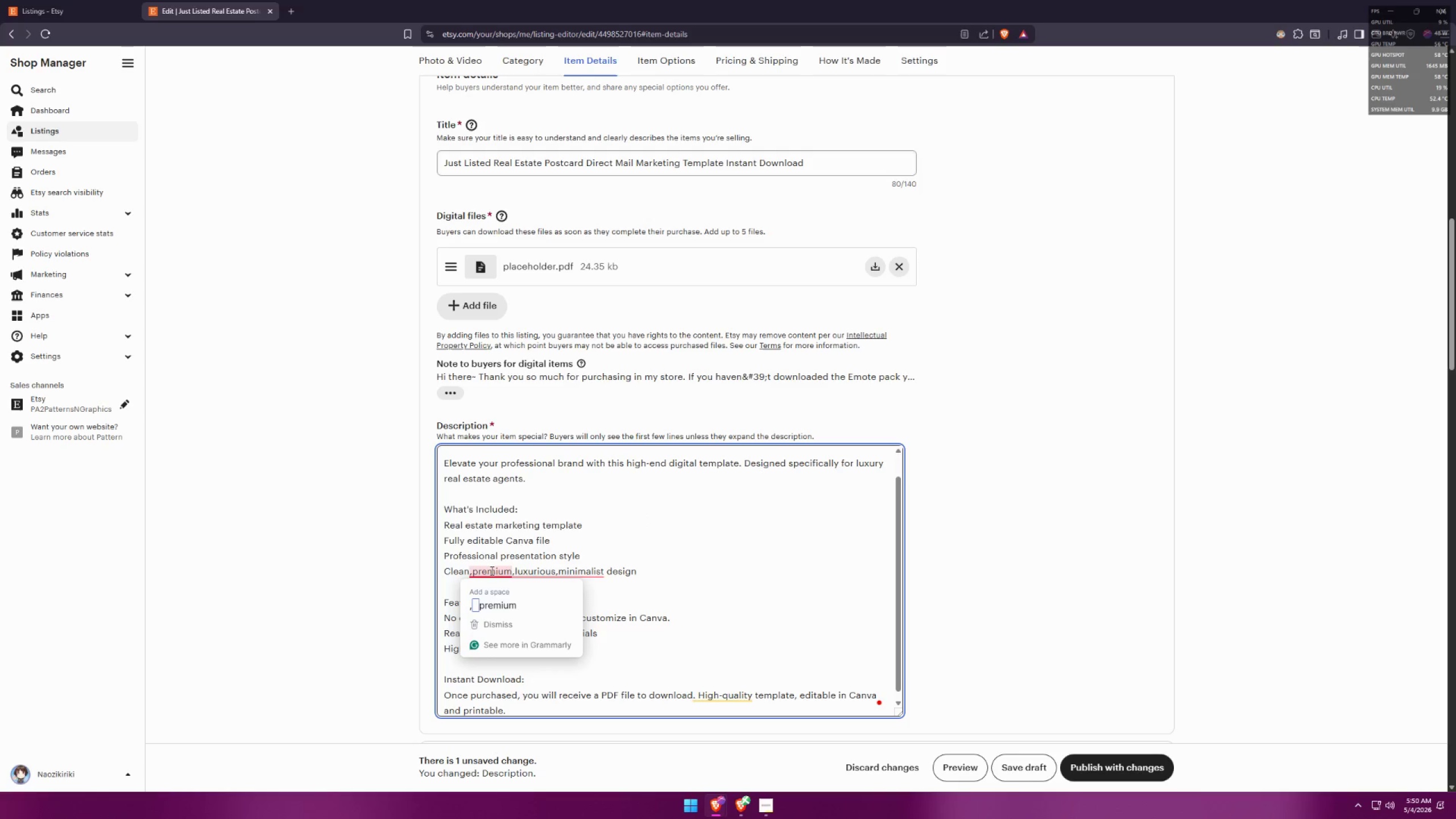 
left_click([496, 595])
 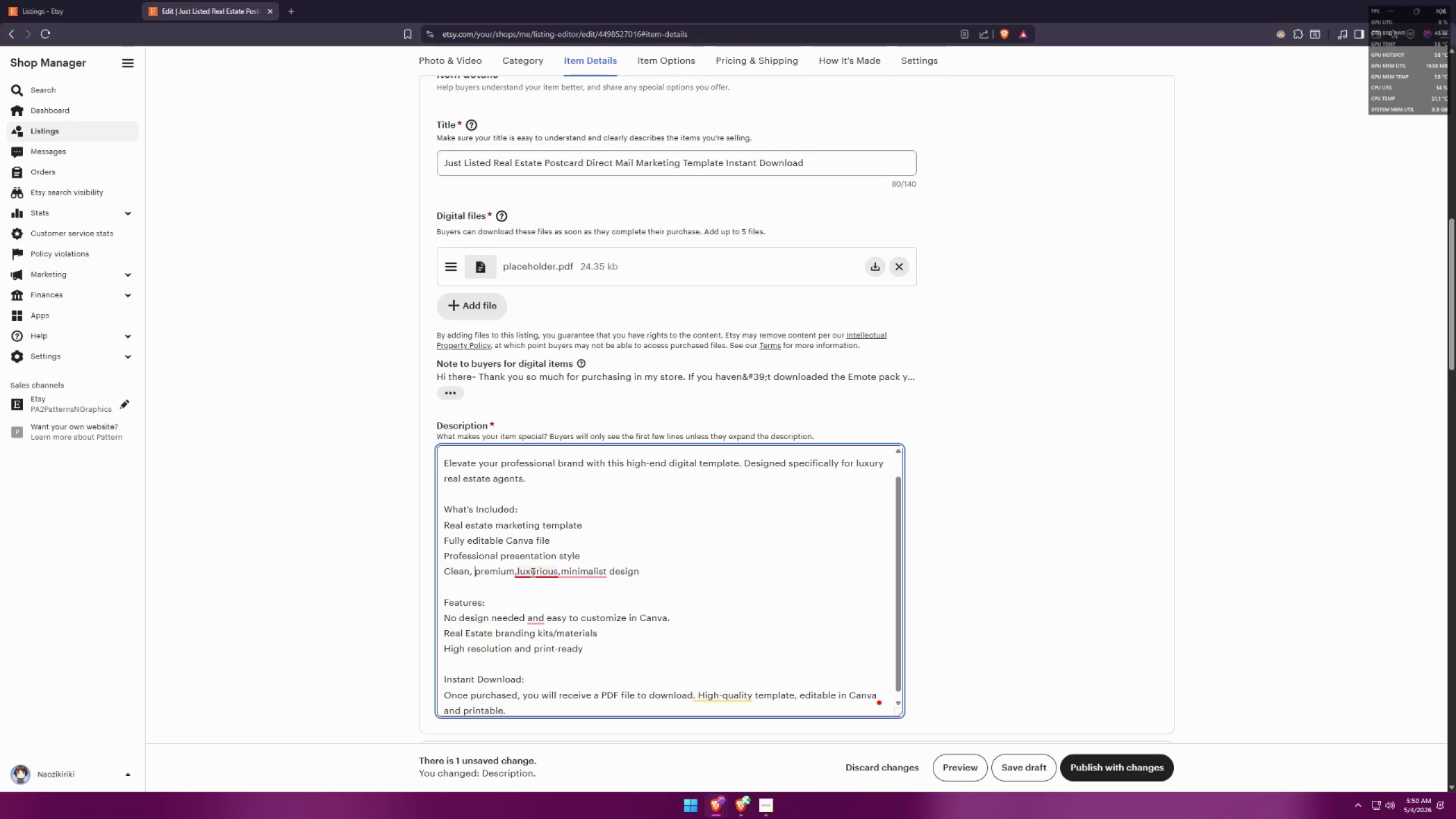 
left_click([538, 594])
 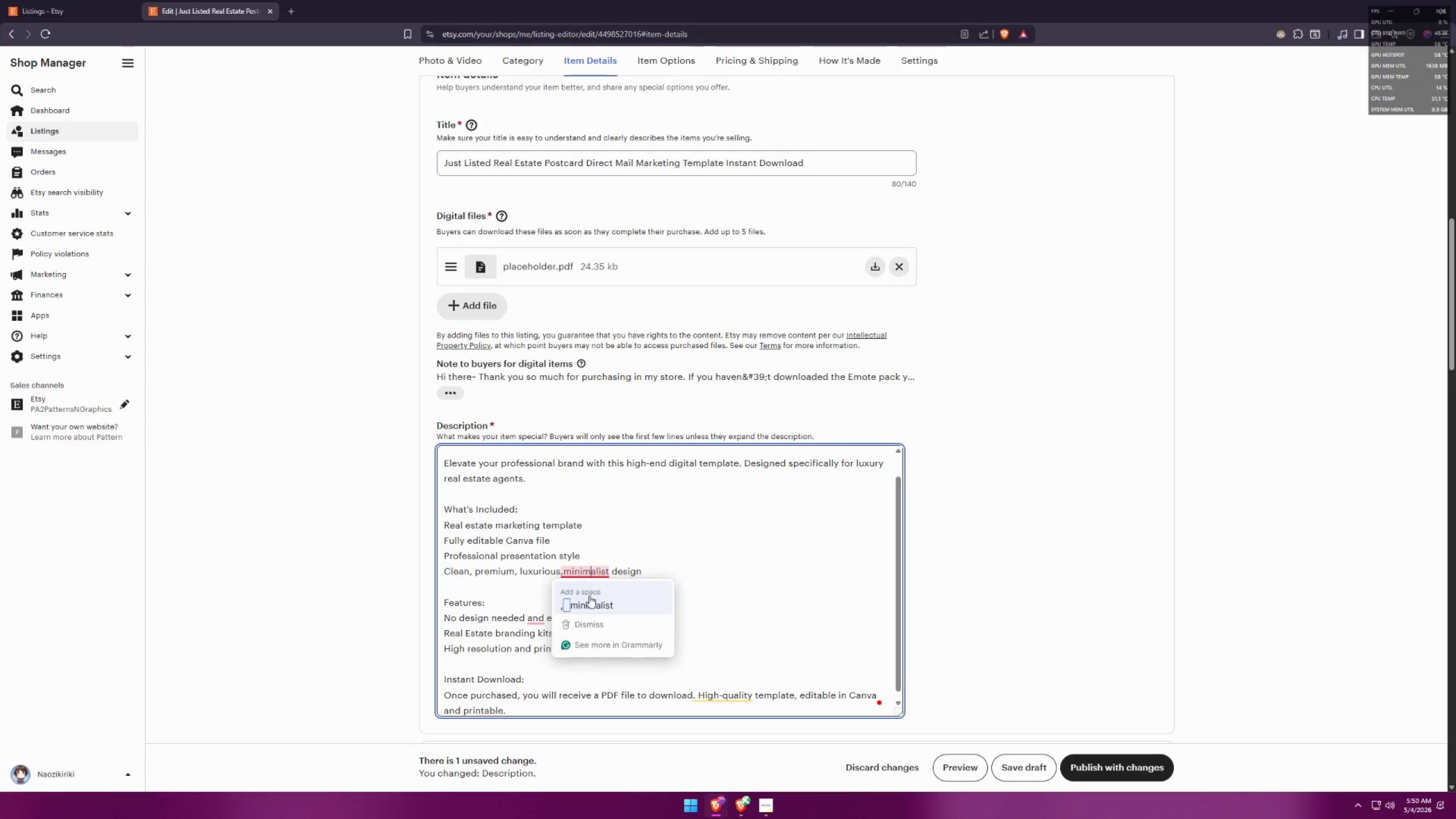 
triple_click([701, 585])
 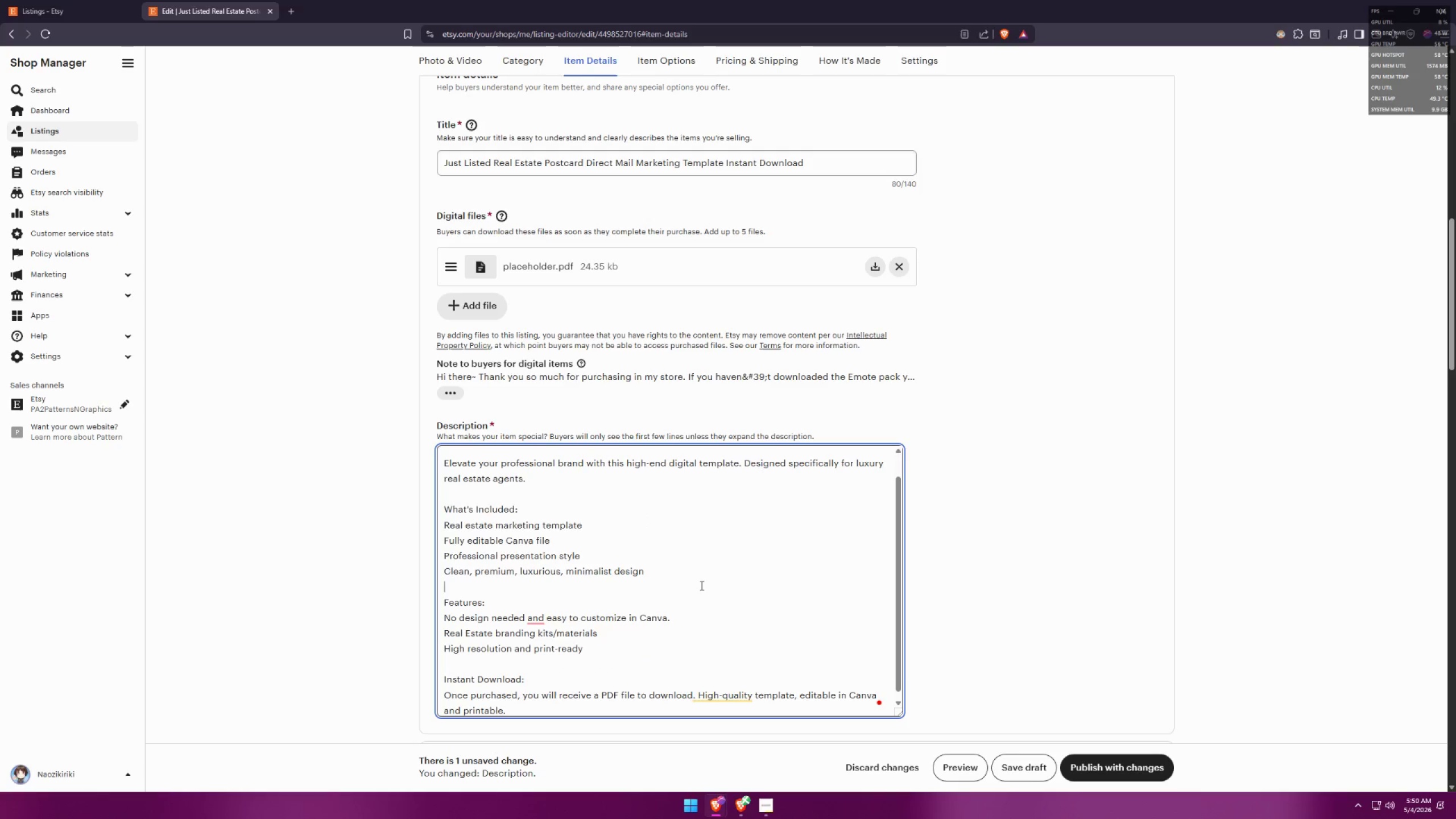 
key(Control+A)
 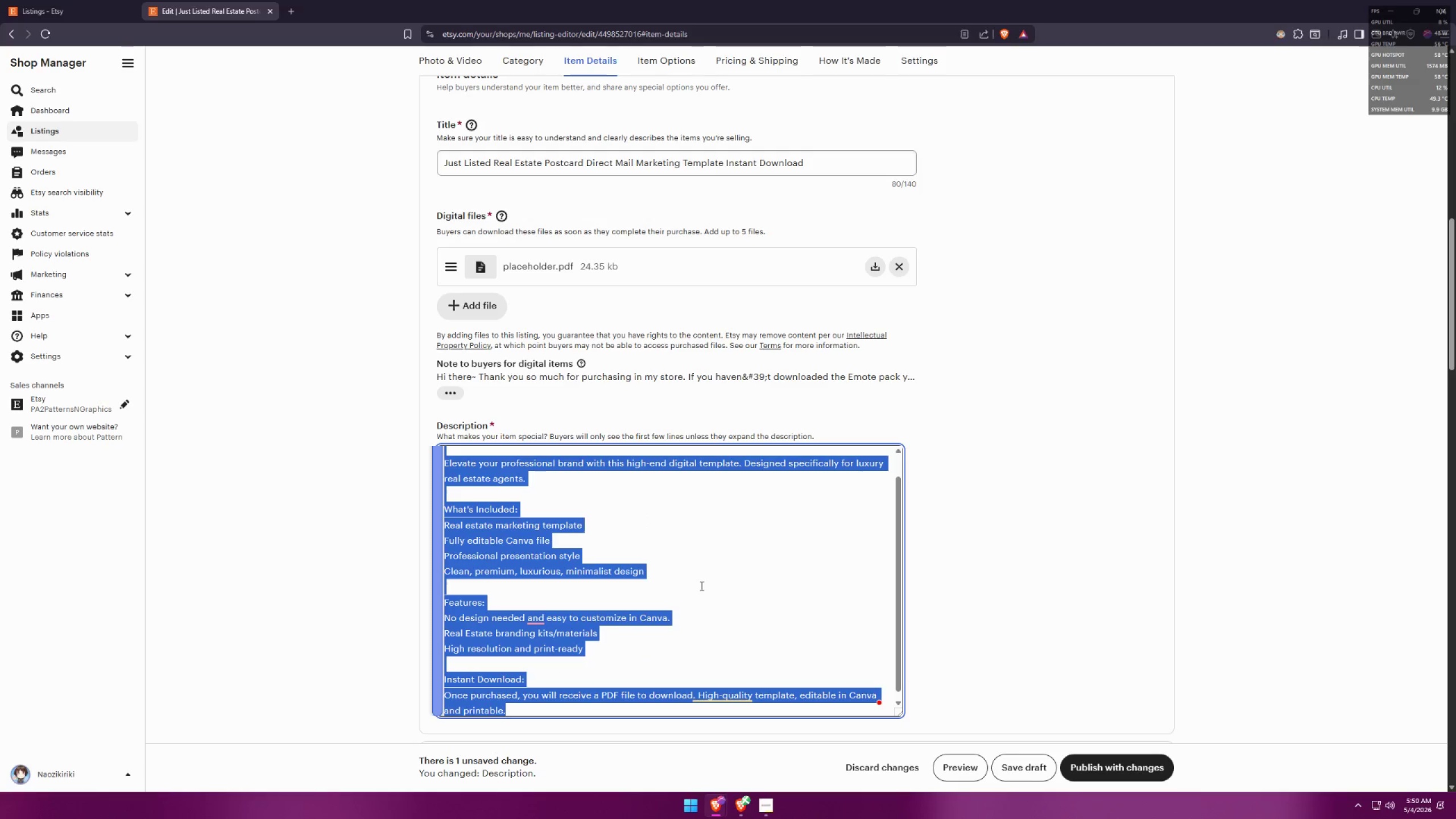 
key(Control+C)
 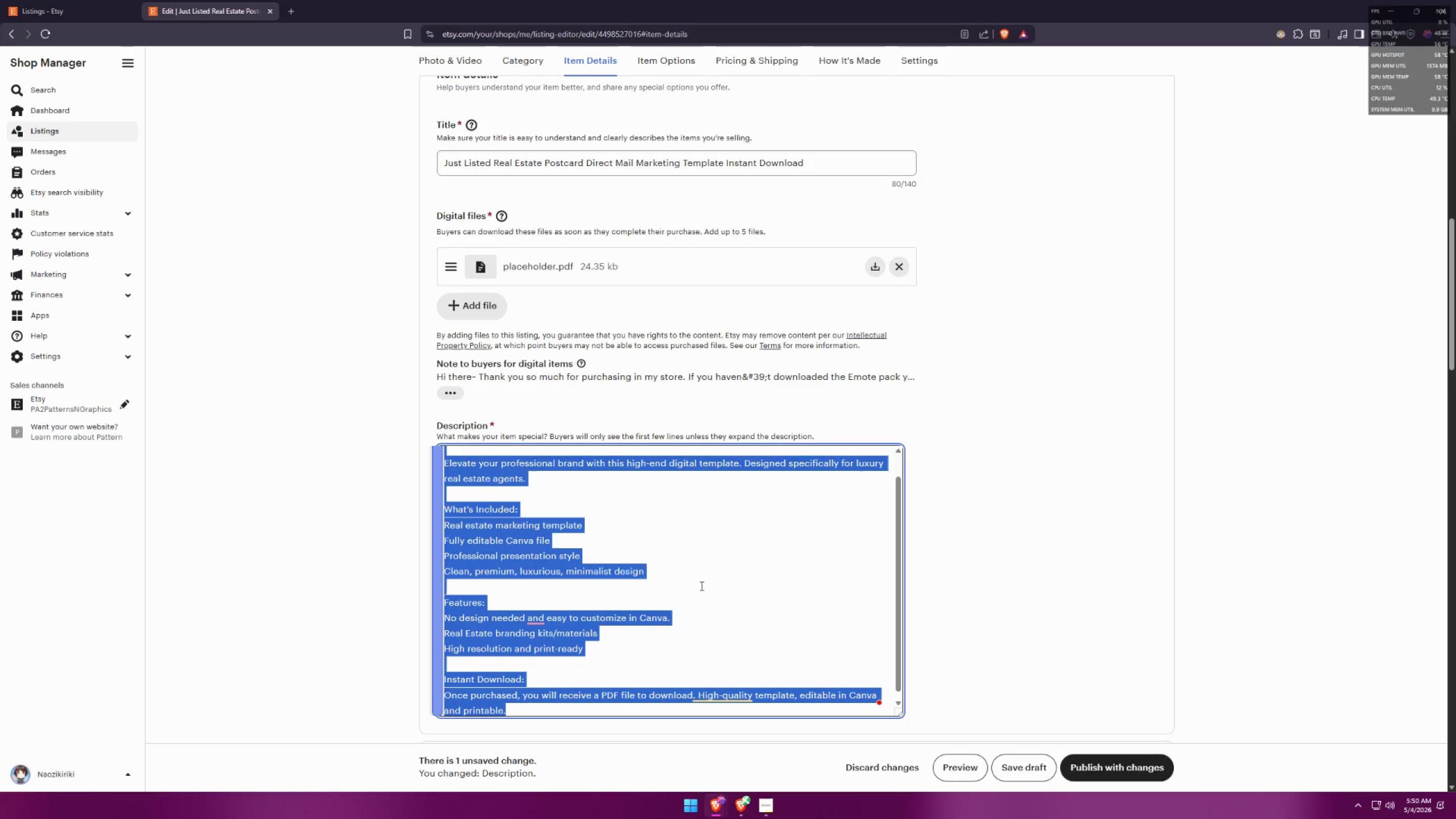 
key(Control+C)
 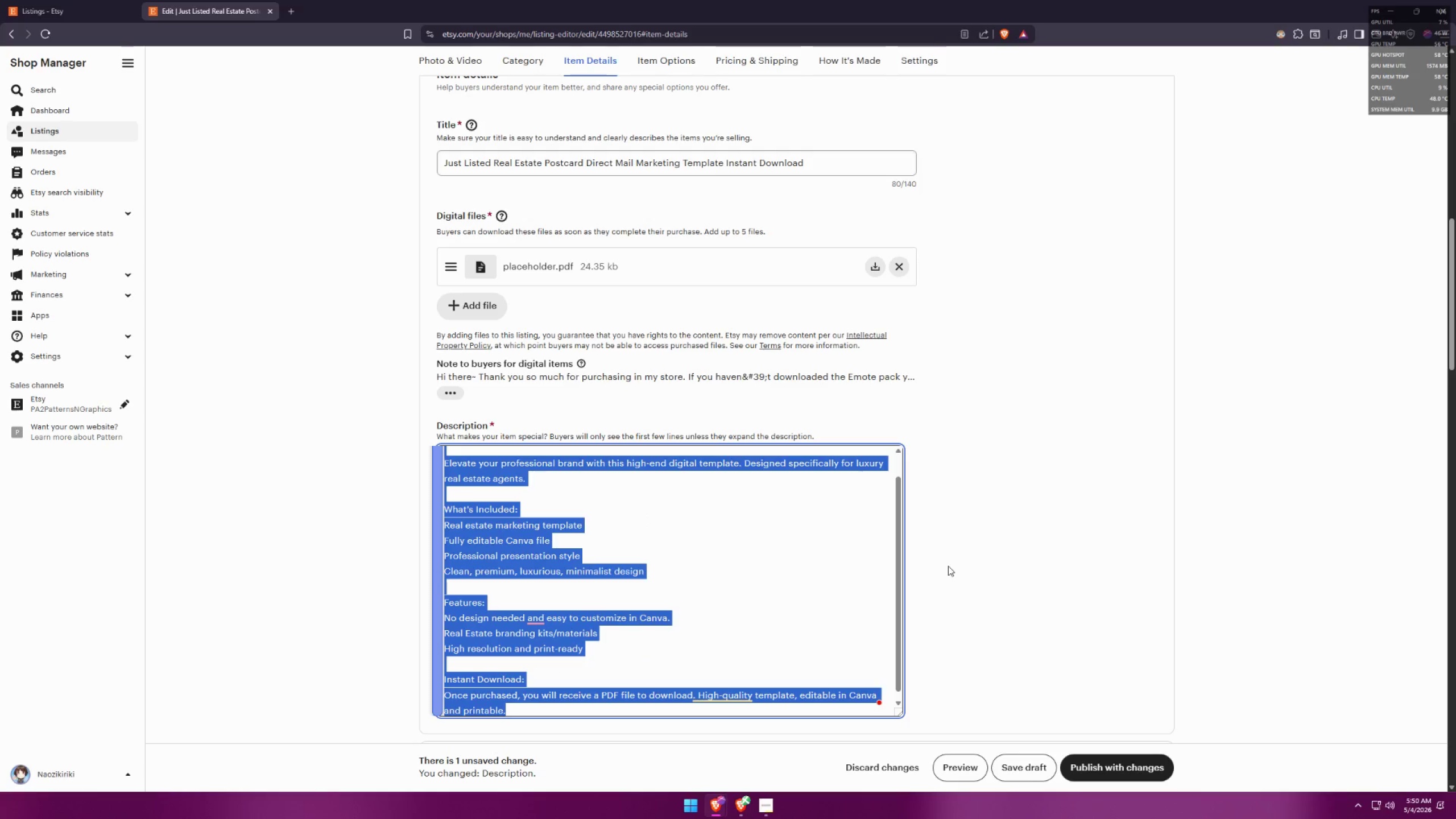 
key(Alt+AltLeft)
 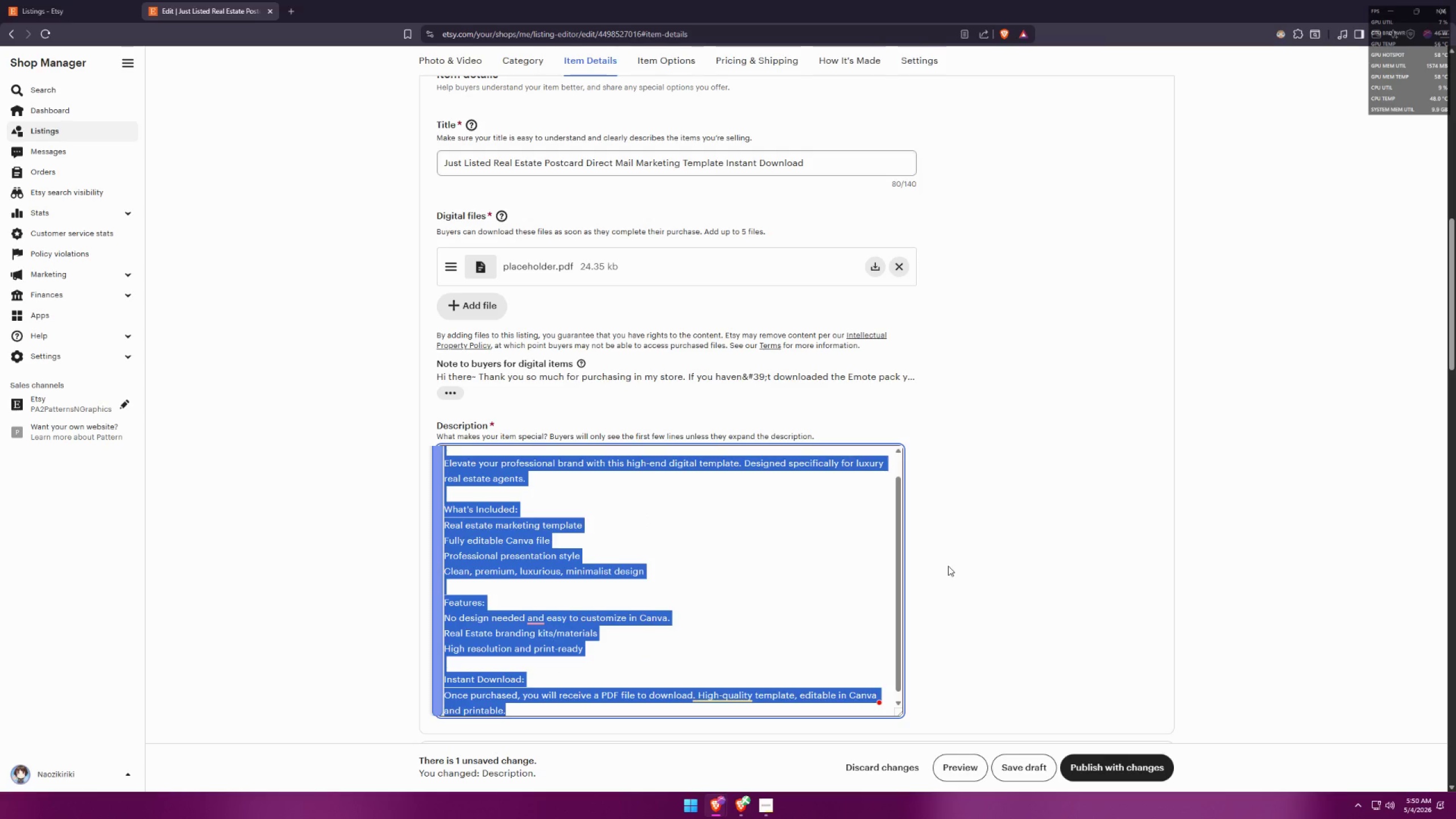 
key(Alt+Tab)
 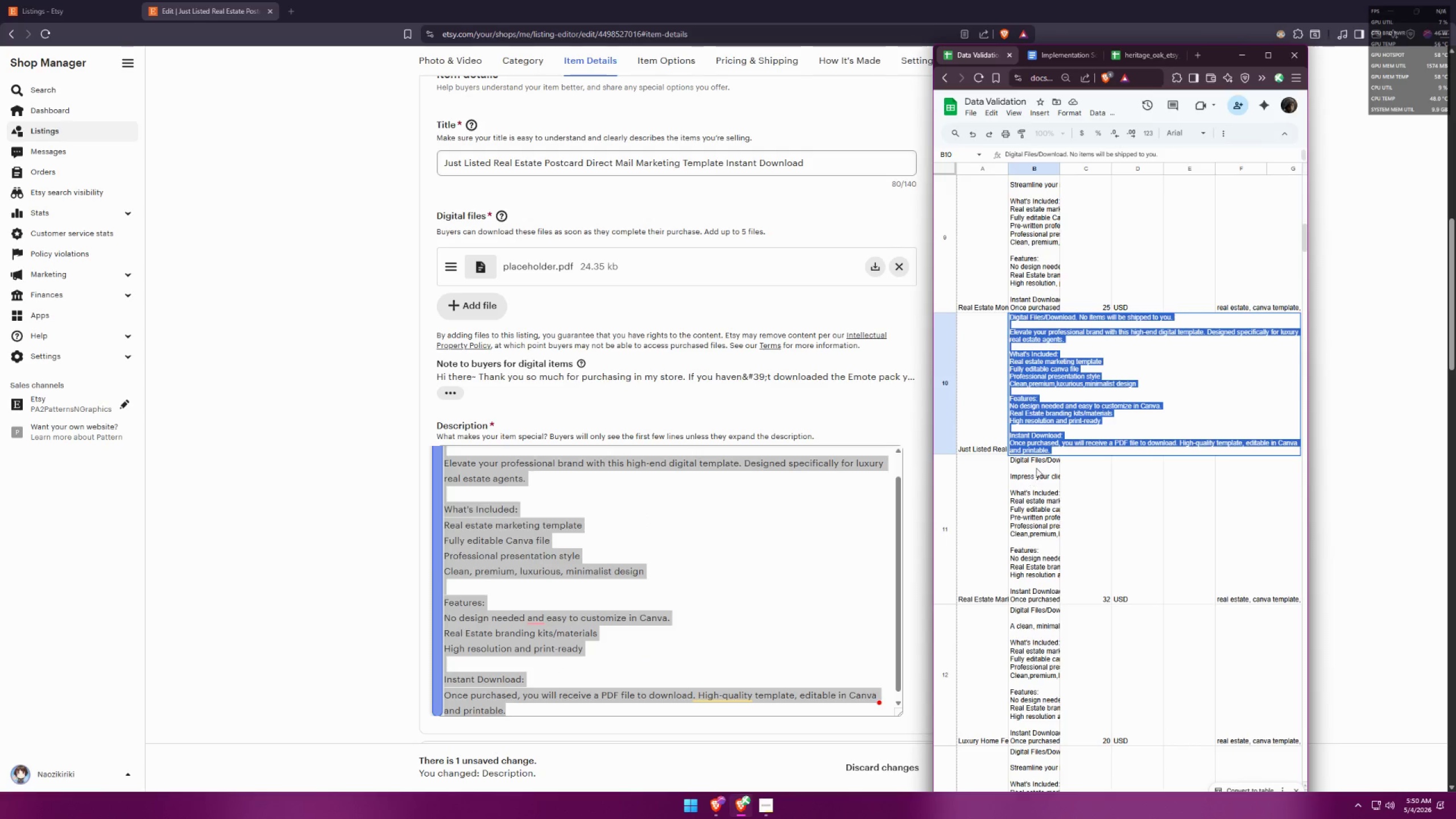 
key(Control+V)
 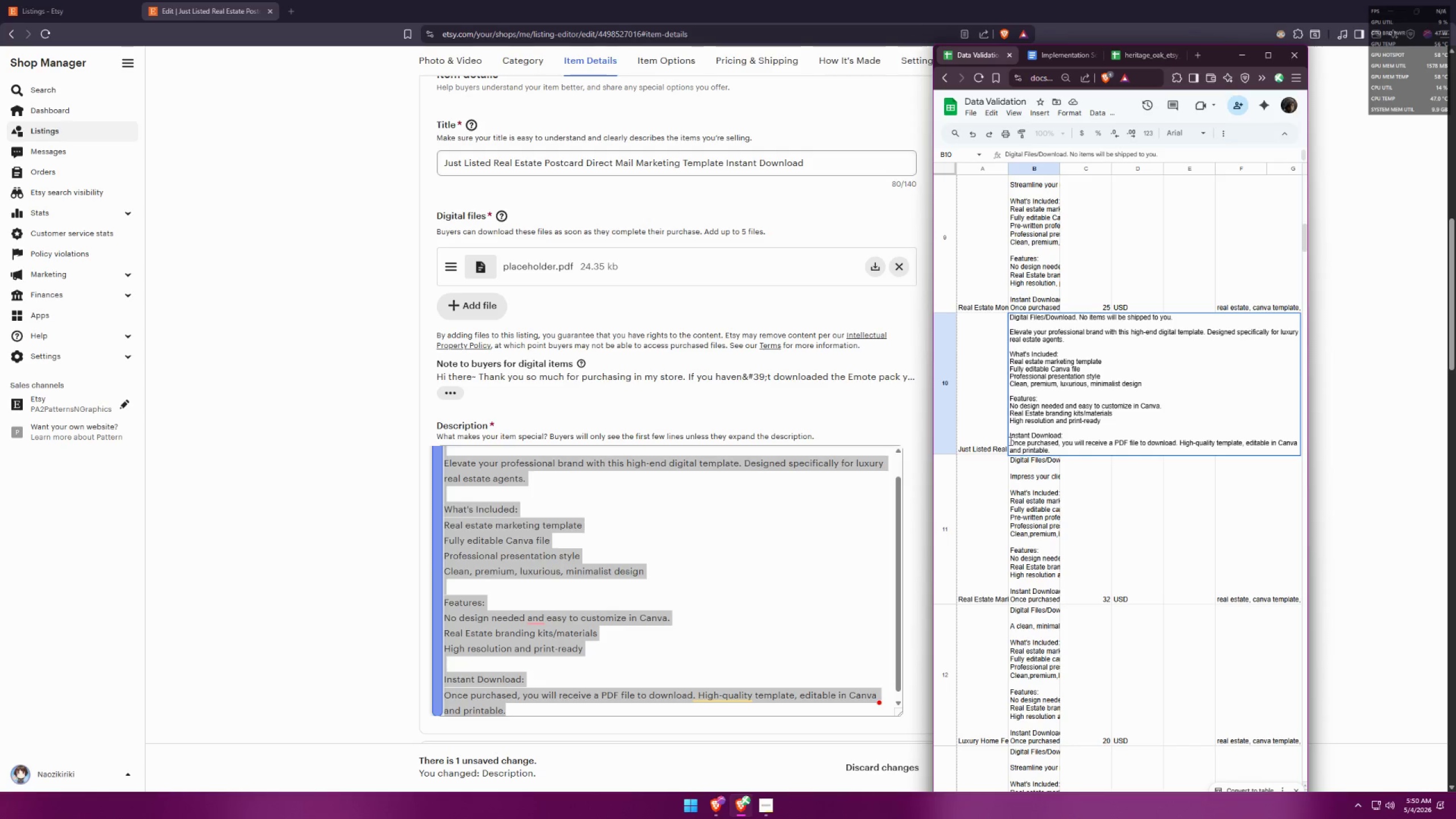 
left_click([979, 422])
 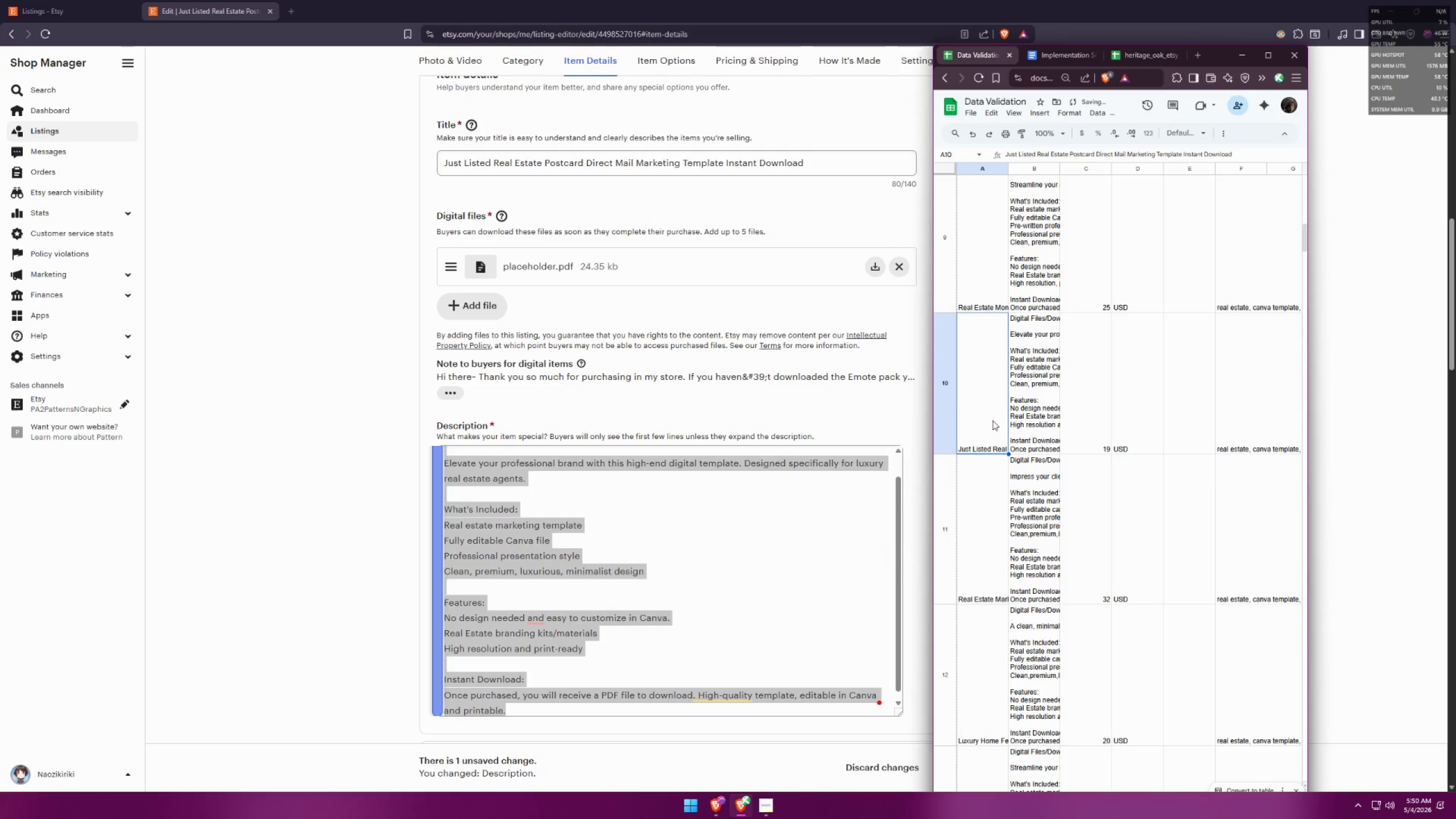 
left_click([1023, 417])
 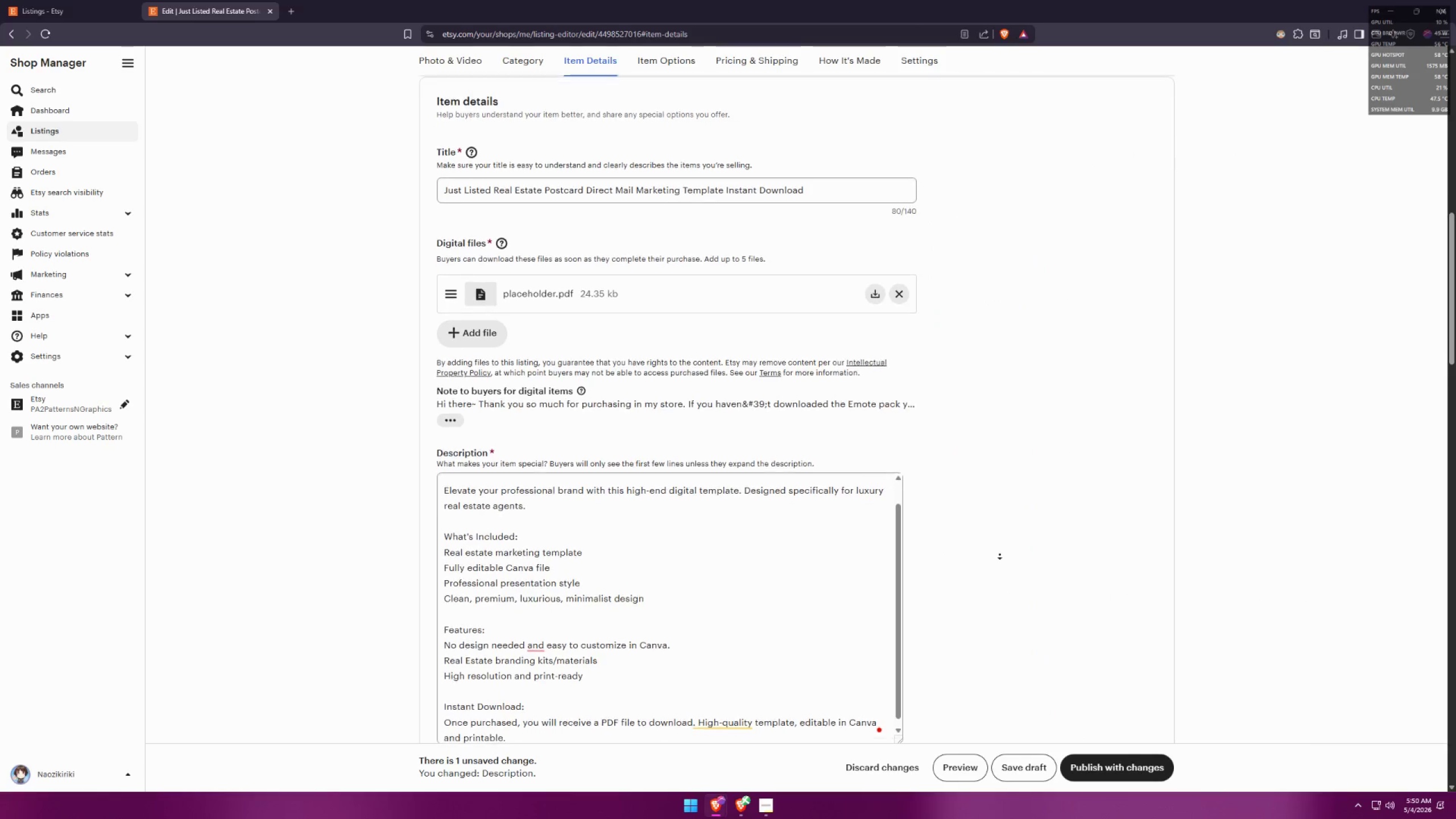 
key(Meta+MetaLeft)
 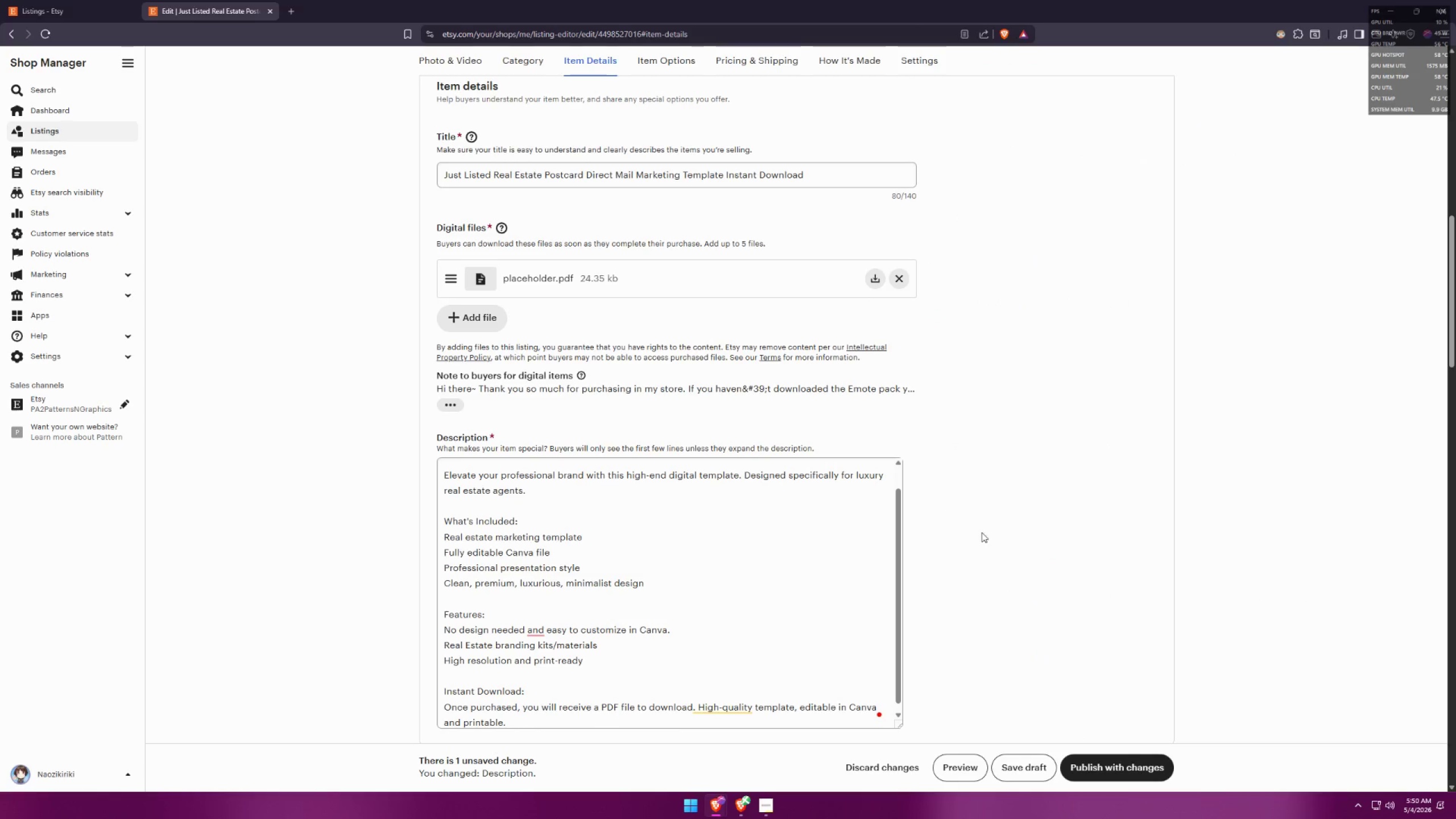 
key(Meta+Shift+ShiftLeft)
 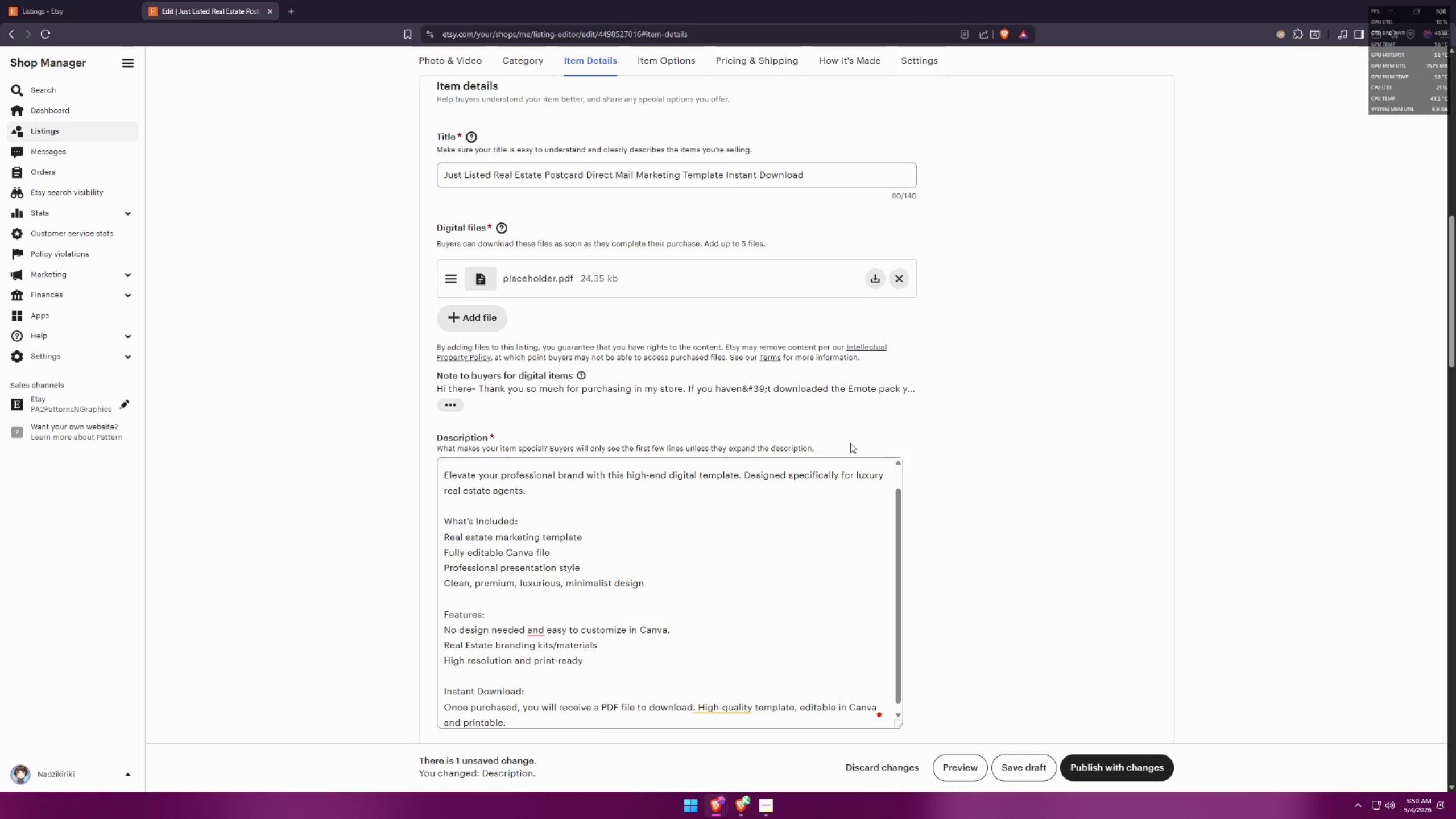 
key(Meta+Shift+S)
 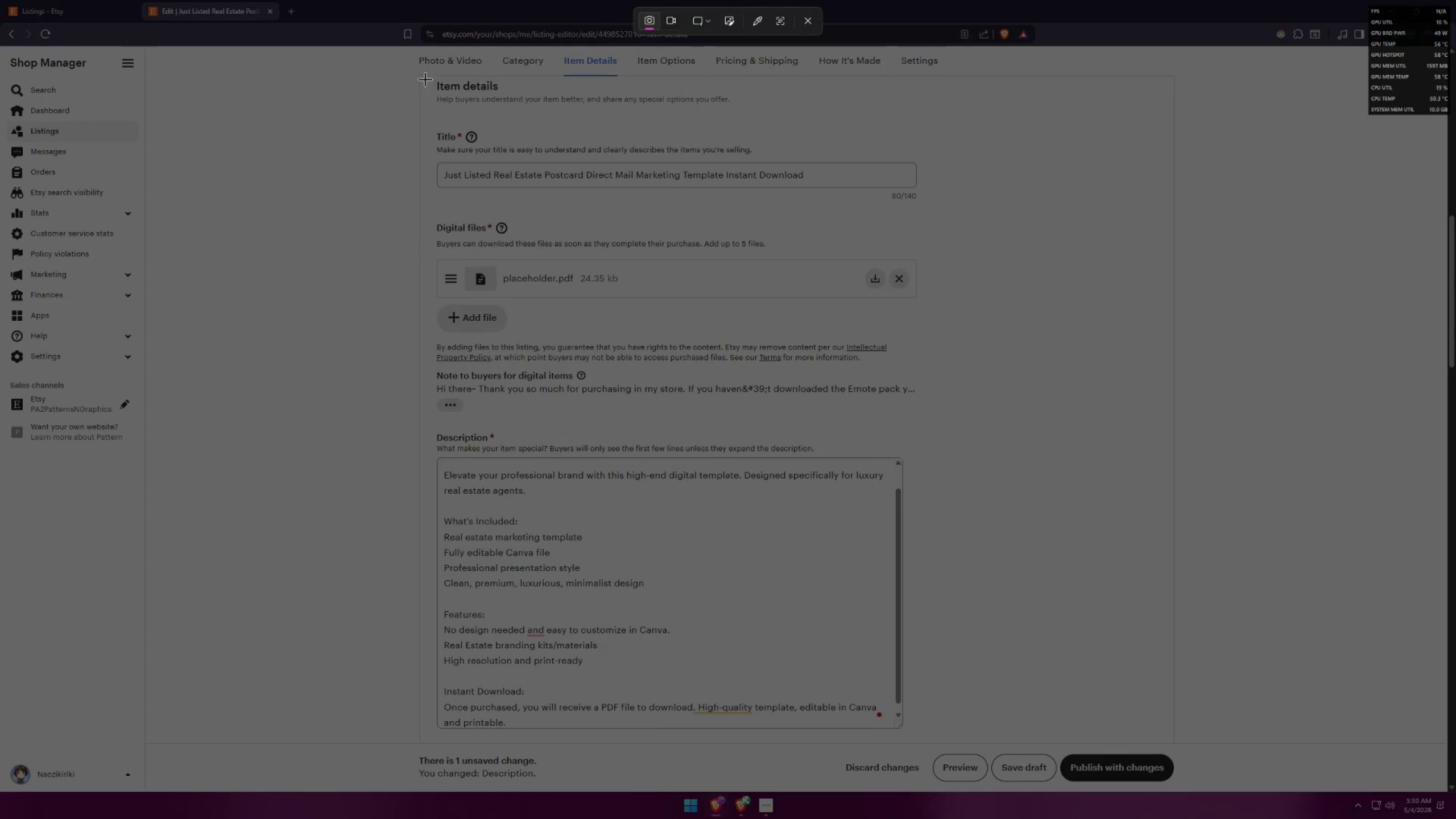 
left_click_drag(start_coordinate=[427, 78], to_coordinate=[940, 734])
 